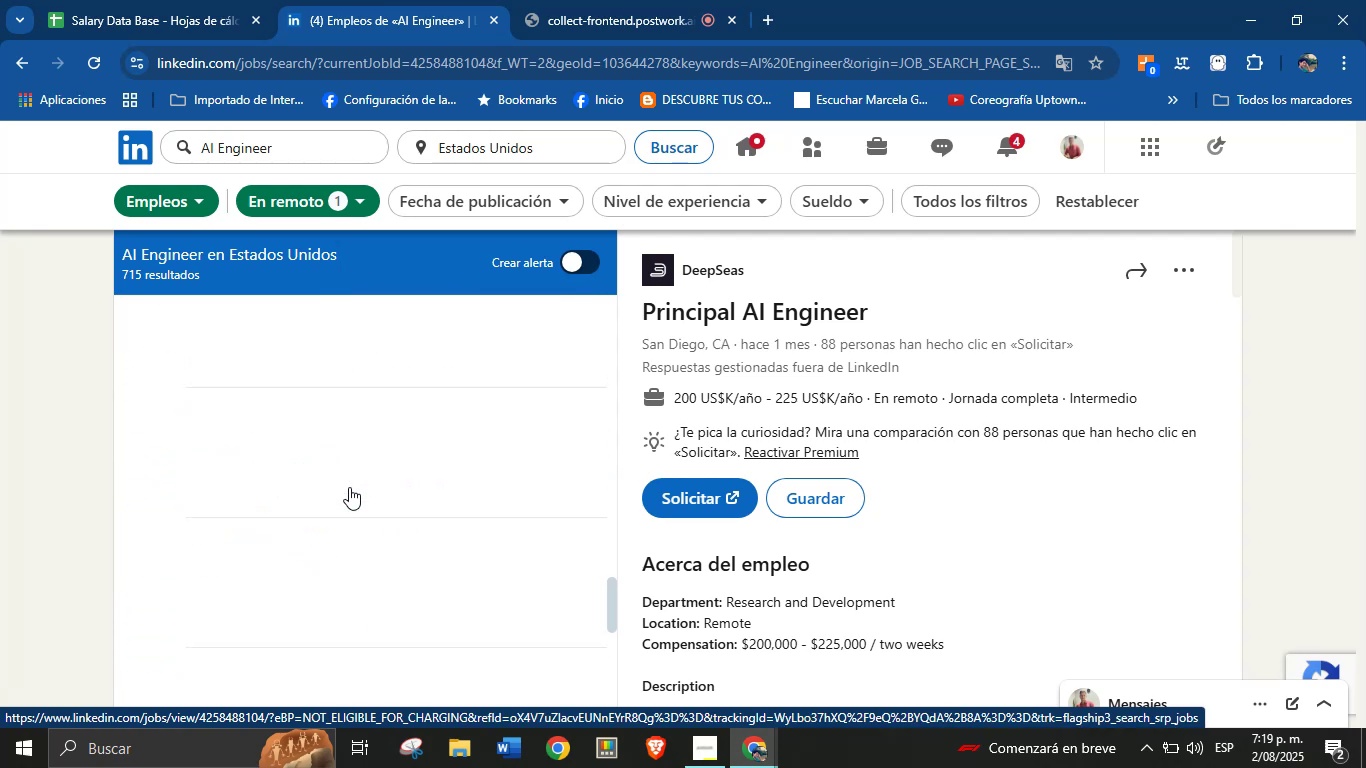 
scroll: coordinate [349, 487], scroll_direction: up, amount: 1.0
 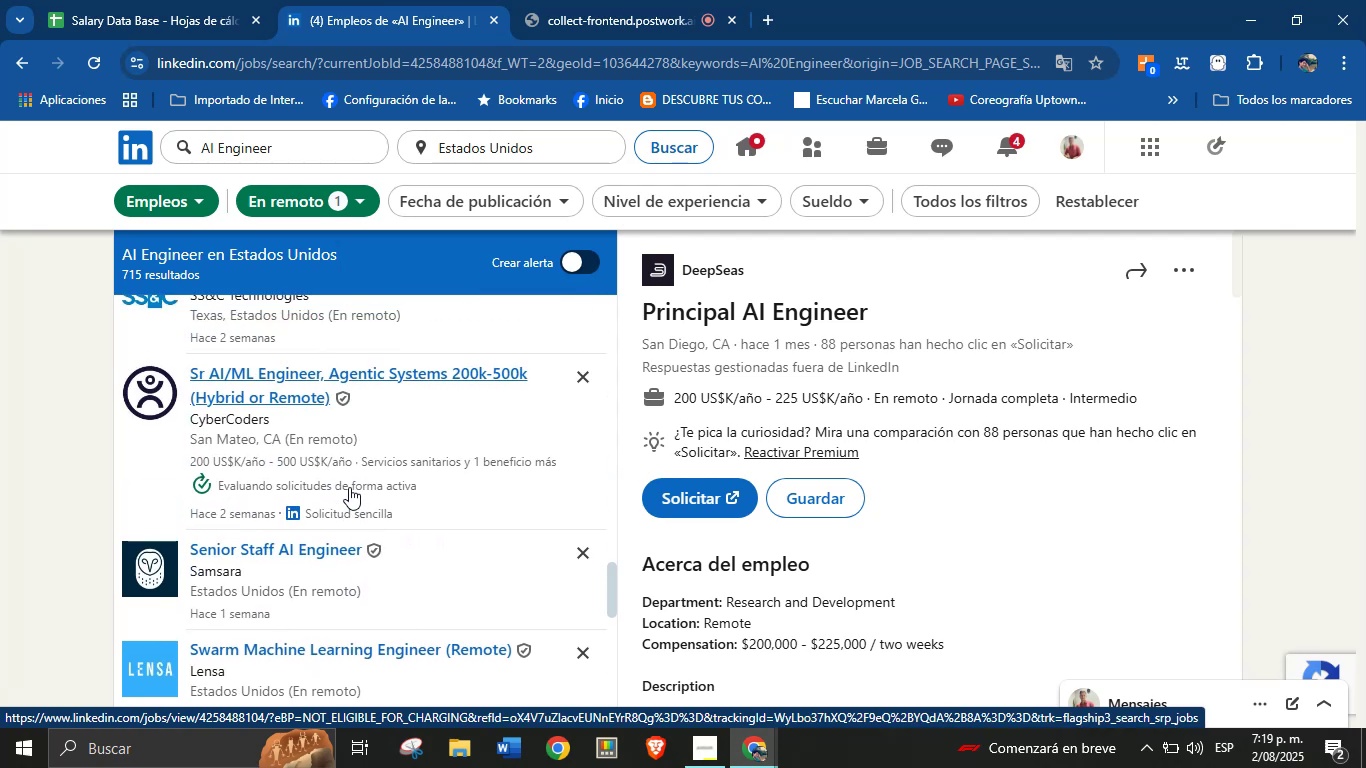 
scroll: coordinate [349, 487], scroll_direction: down, amount: 12.0
 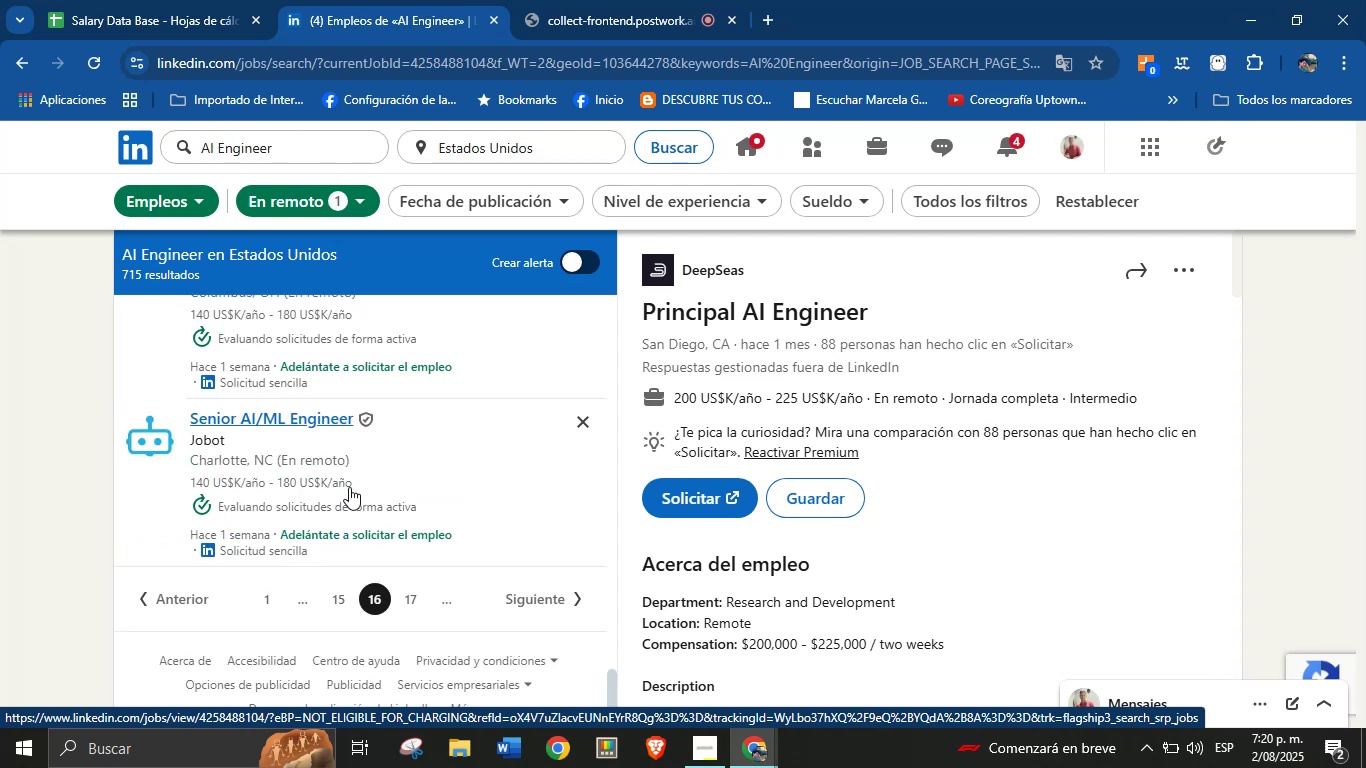 
left_click([403, 597])
 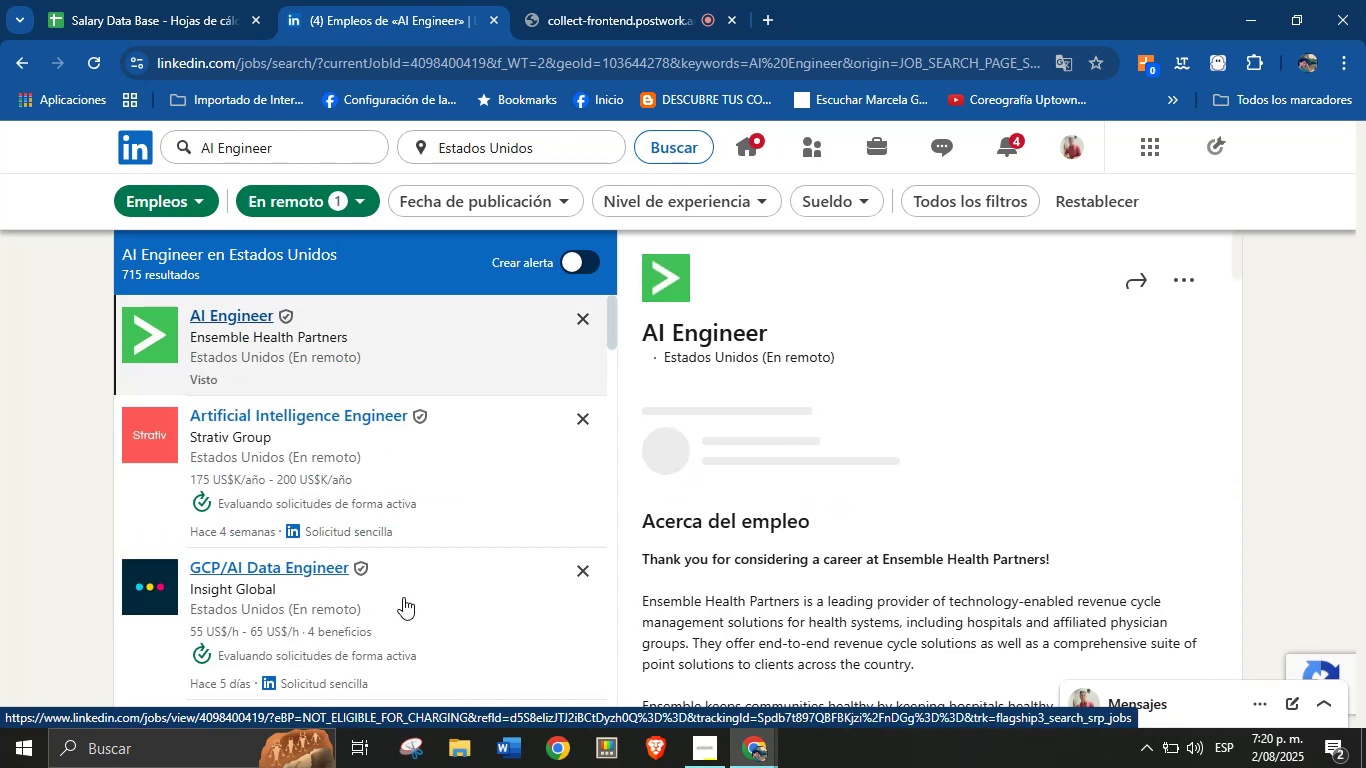 
wait(9.55)
 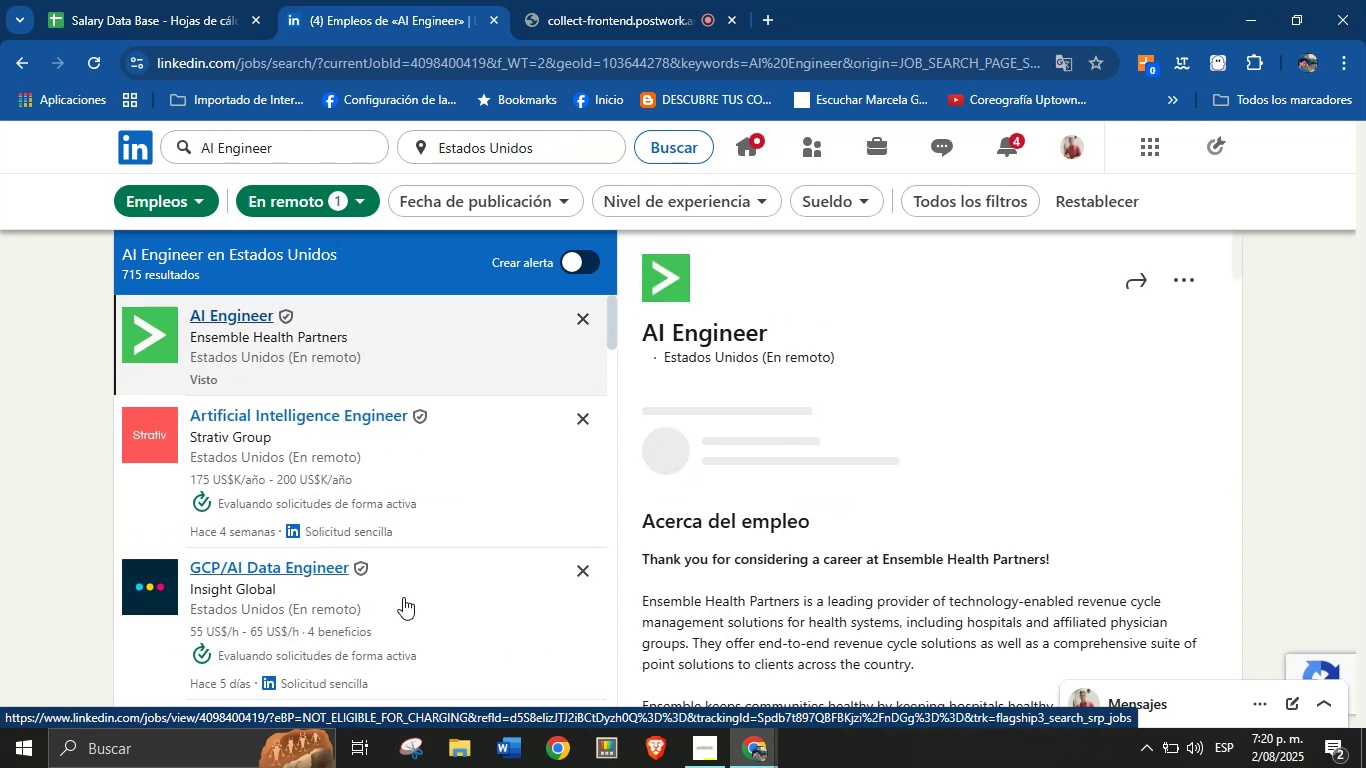 
scroll: coordinate [318, 531], scroll_direction: down, amount: 1.0
 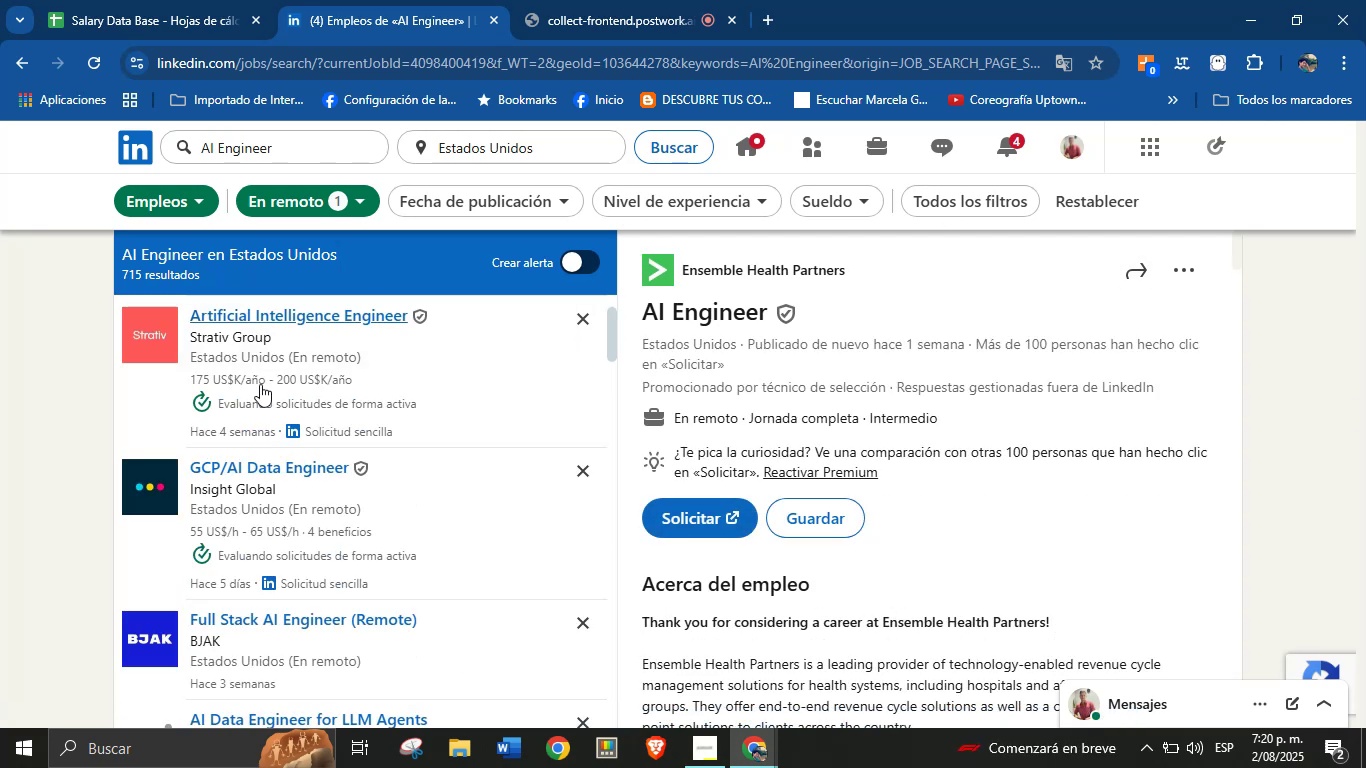 
left_click([279, 303])
 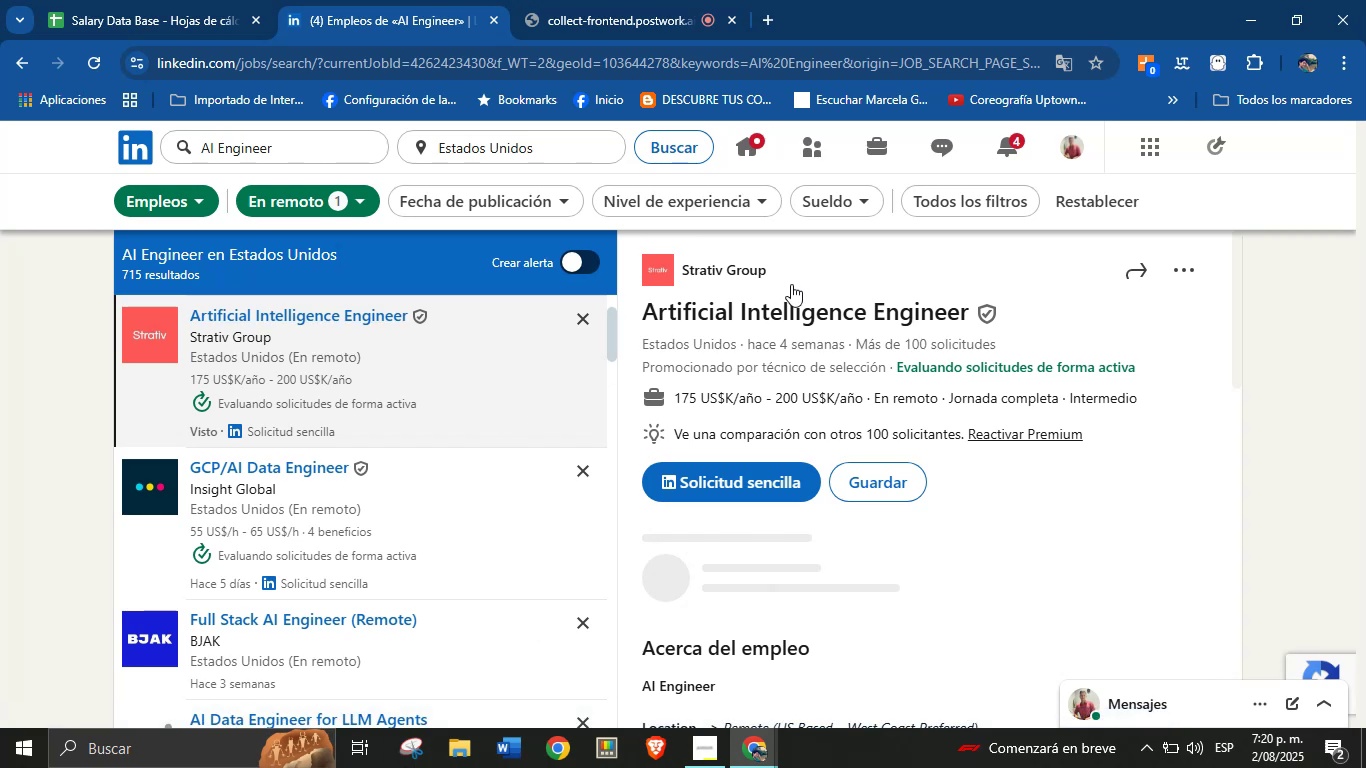 
wait(6.07)
 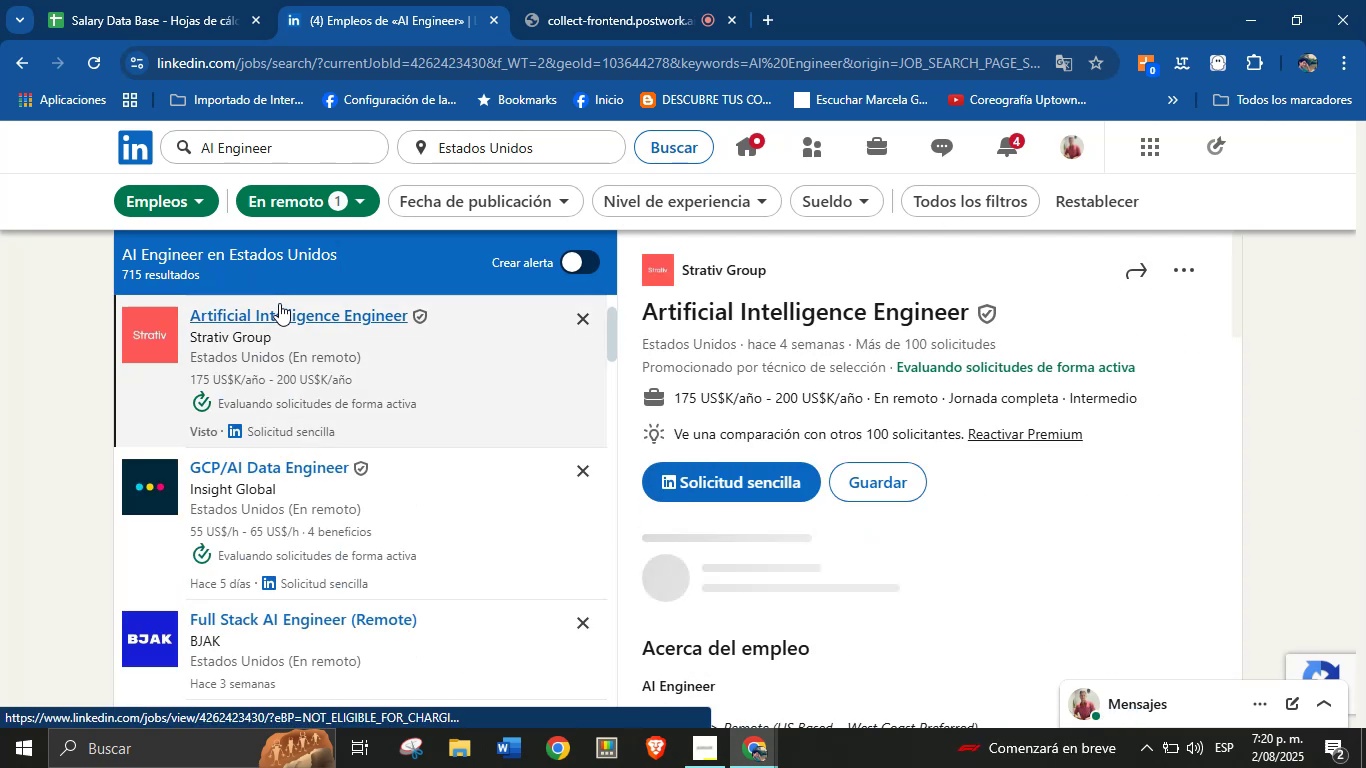 
left_click_drag(start_coordinate=[787, 271], to_coordinate=[683, 269])
 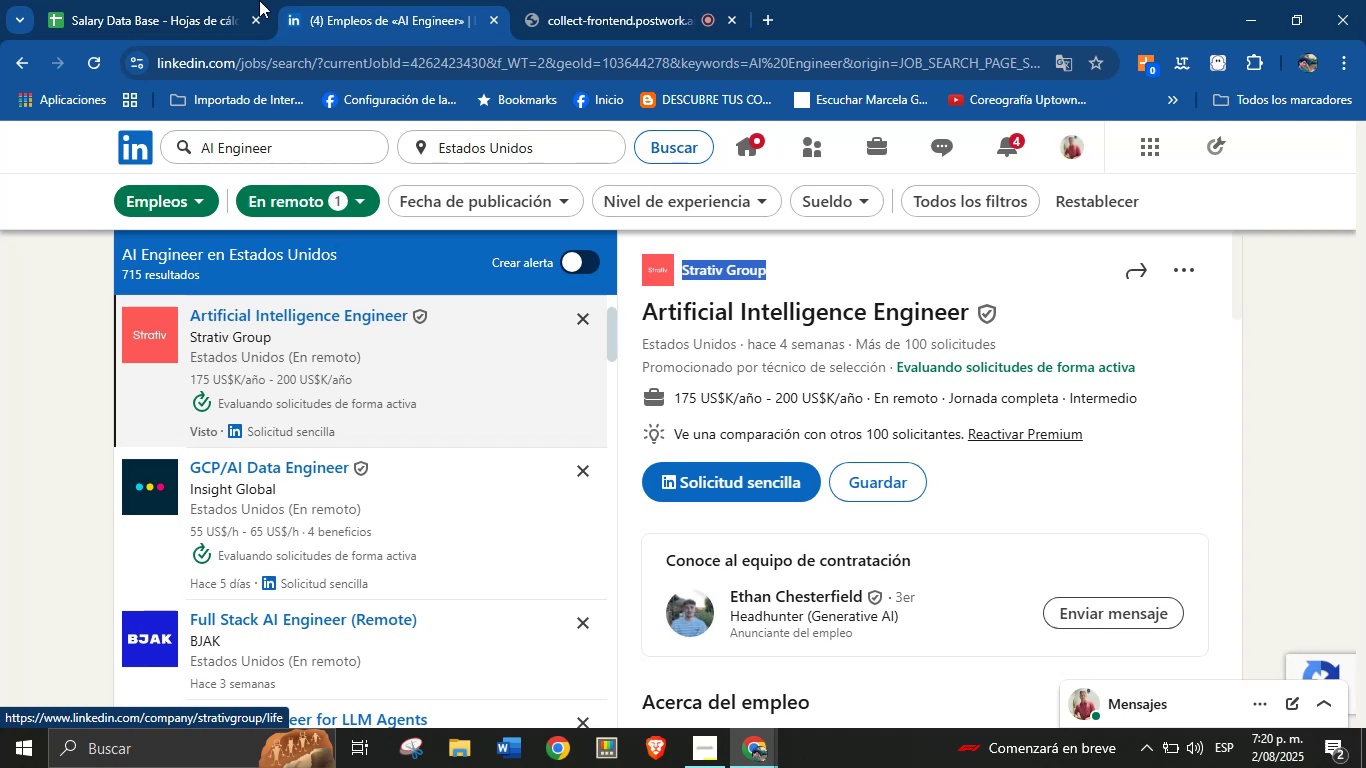 
hold_key(key=ControlLeft, duration=0.68)
 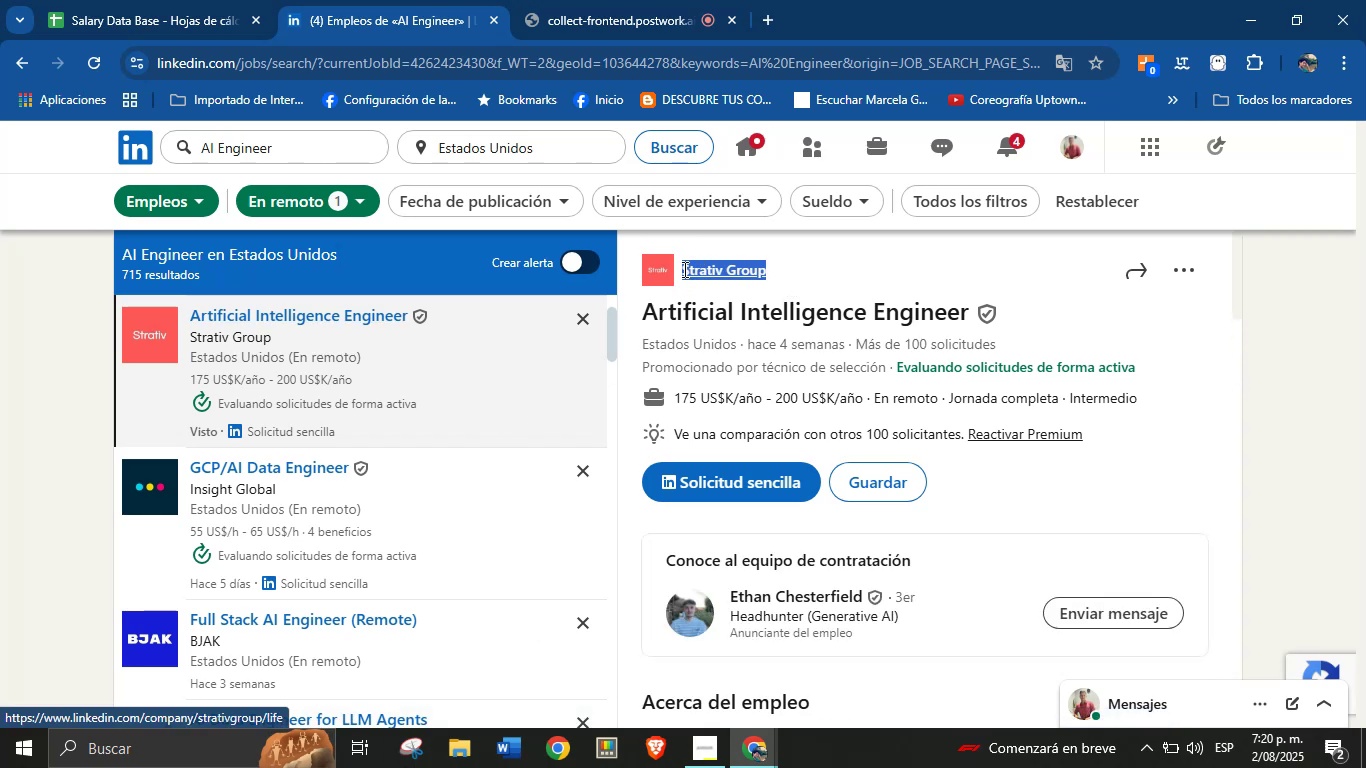 
key(Control+C)
 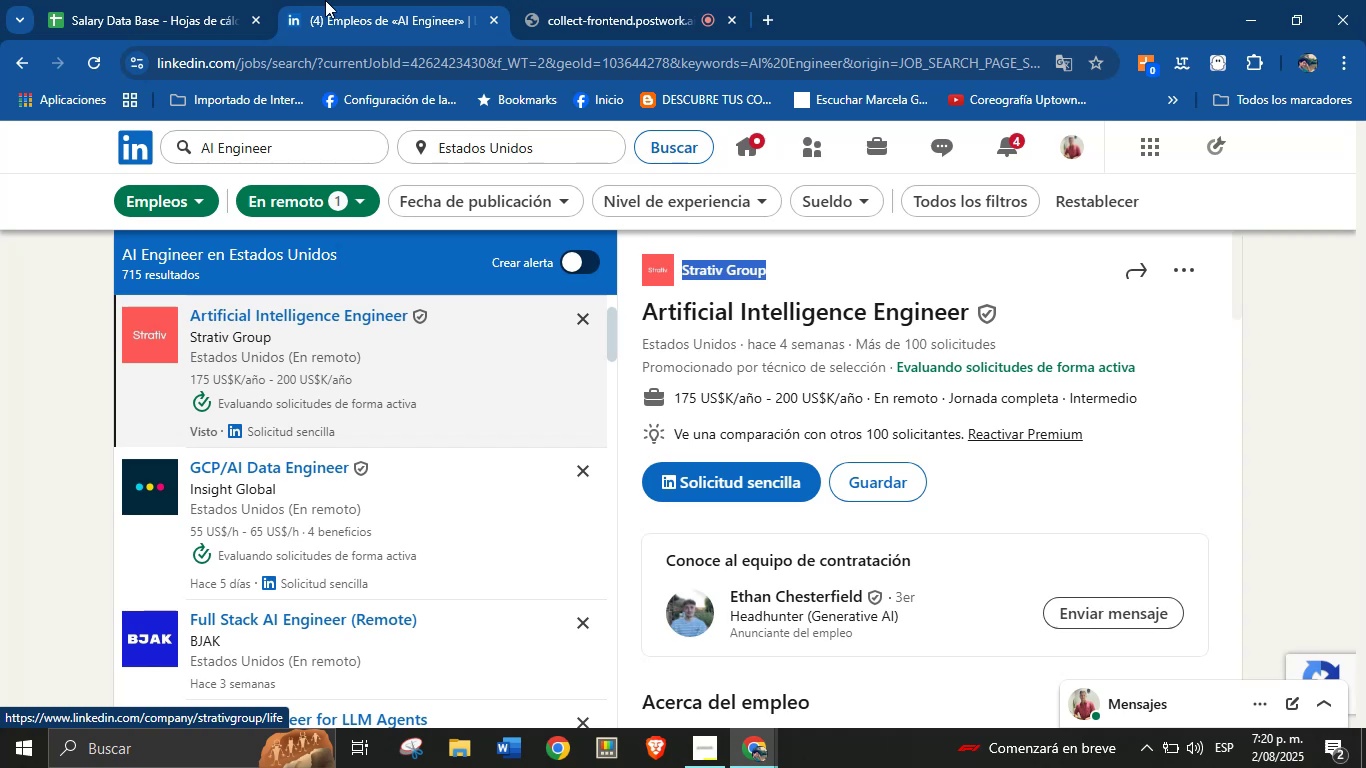 
left_click([254, 0])
 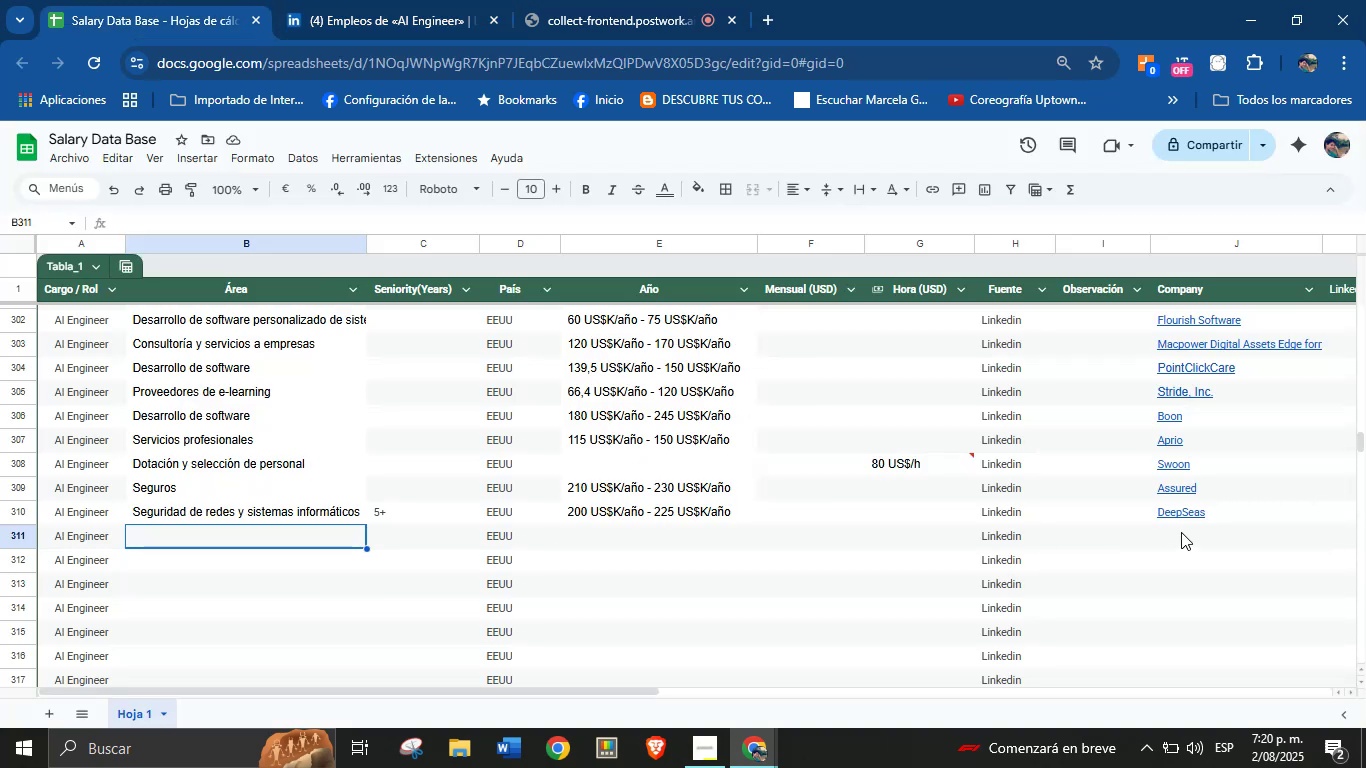 
left_click([1194, 529])
 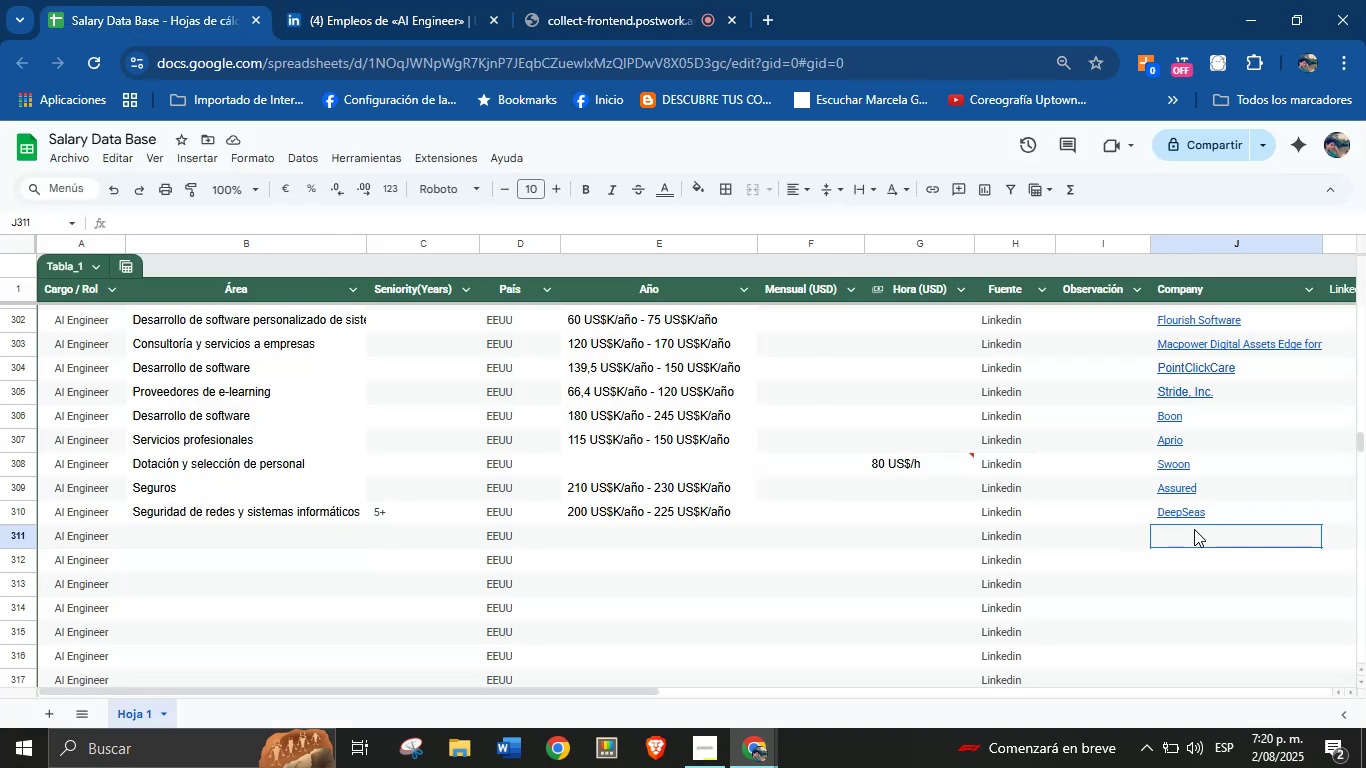 
key(Control+V)
 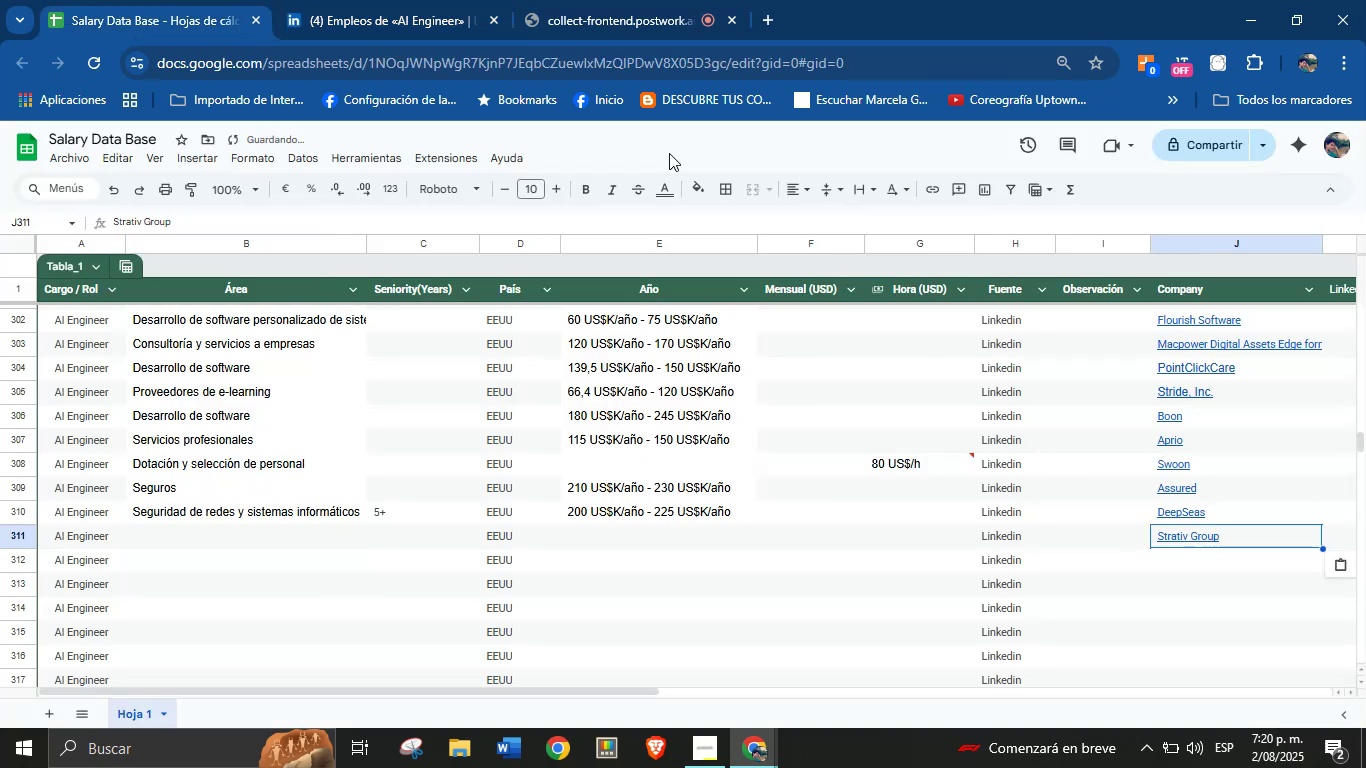 
left_click([411, 0])
 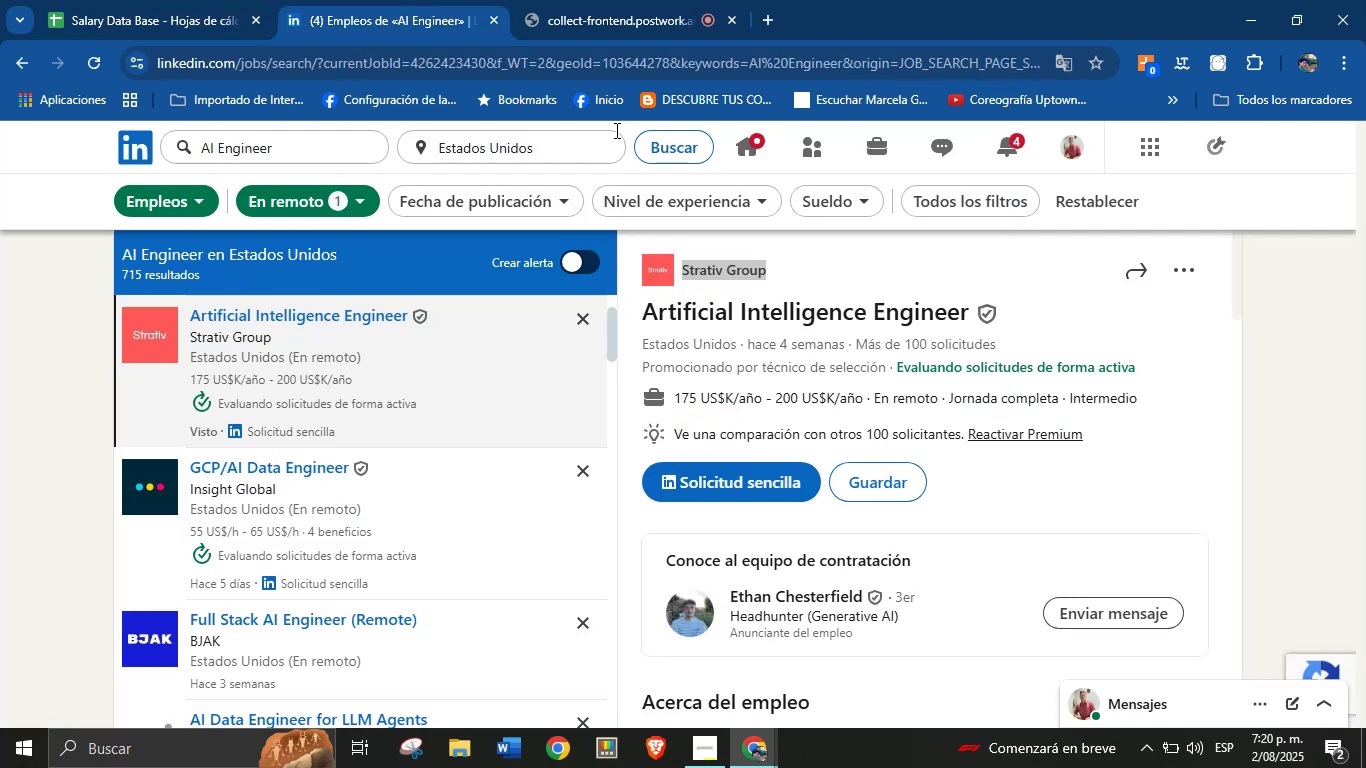 
scroll: coordinate [958, 530], scroll_direction: down, amount: 19.0
 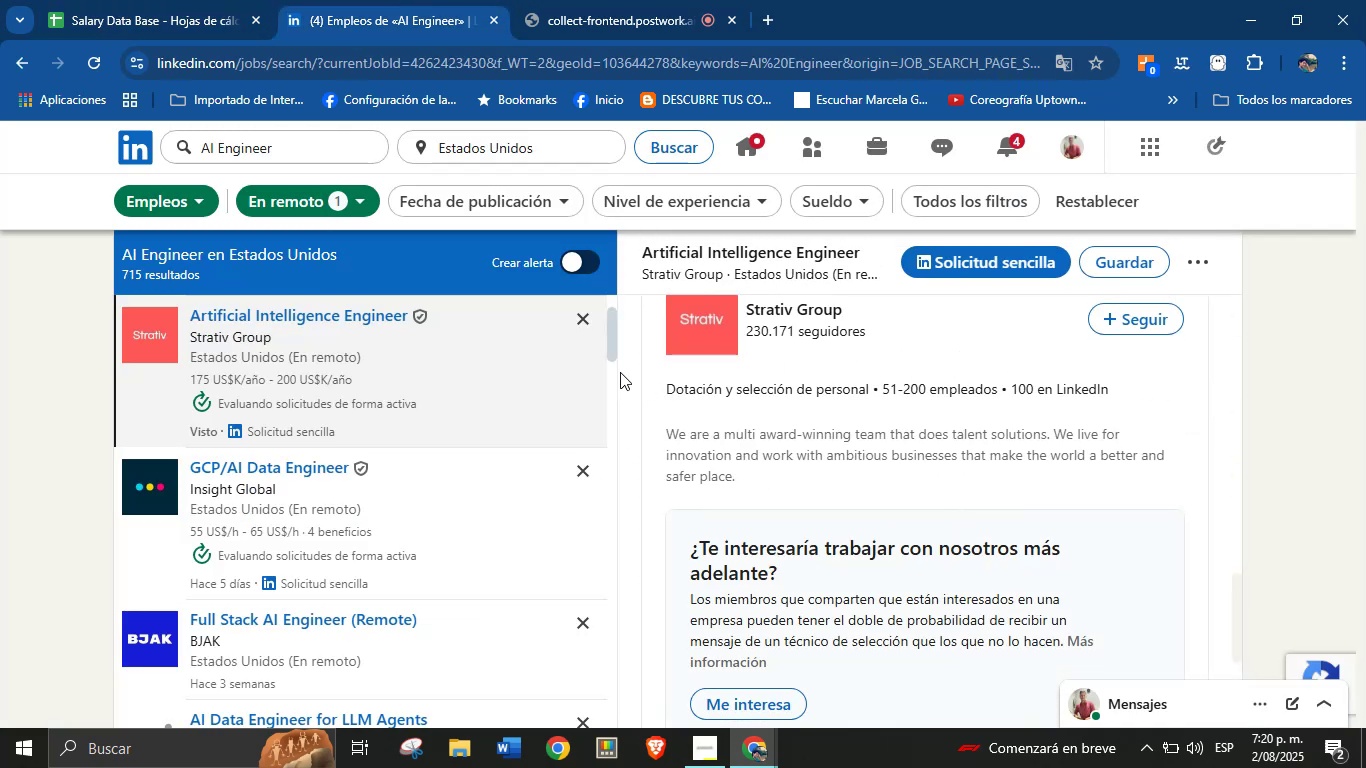 
left_click_drag(start_coordinate=[659, 387], to_coordinate=[868, 392])
 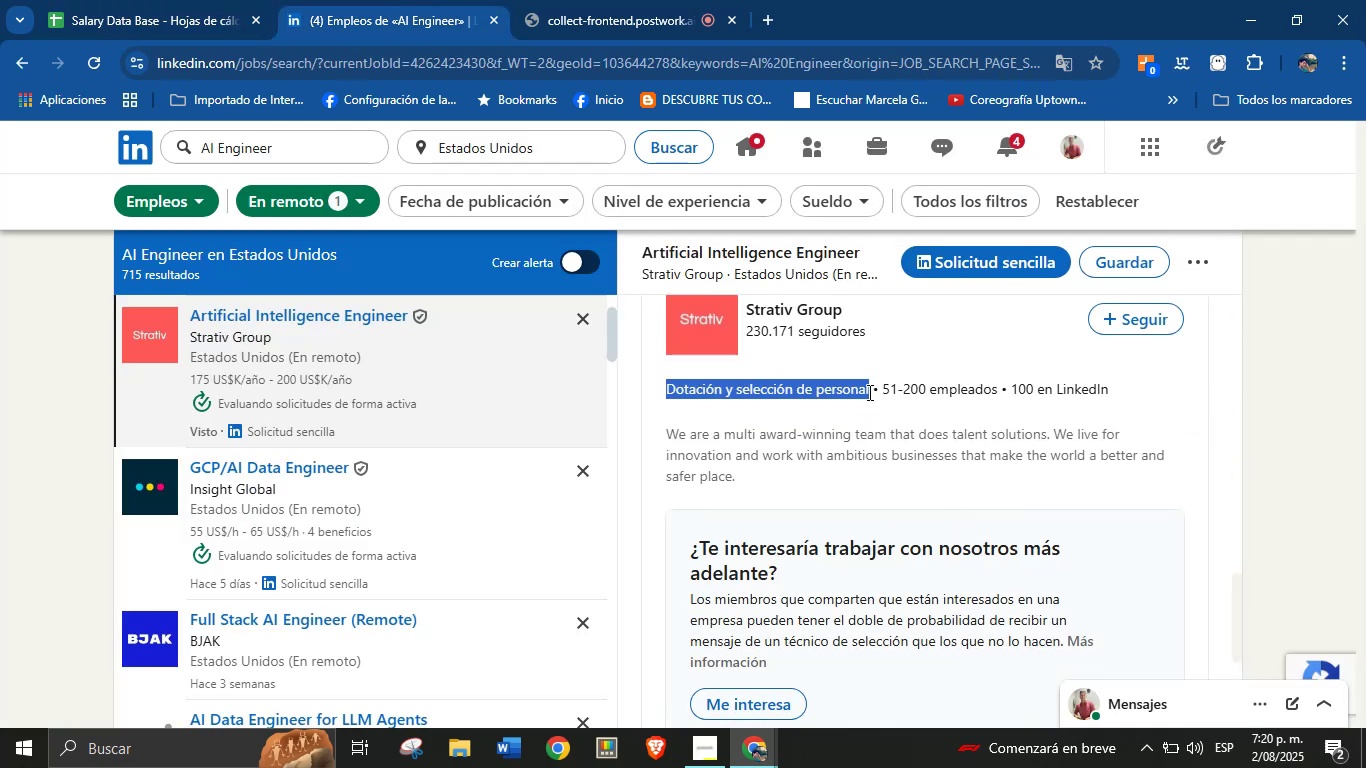 
key(Control+C)
 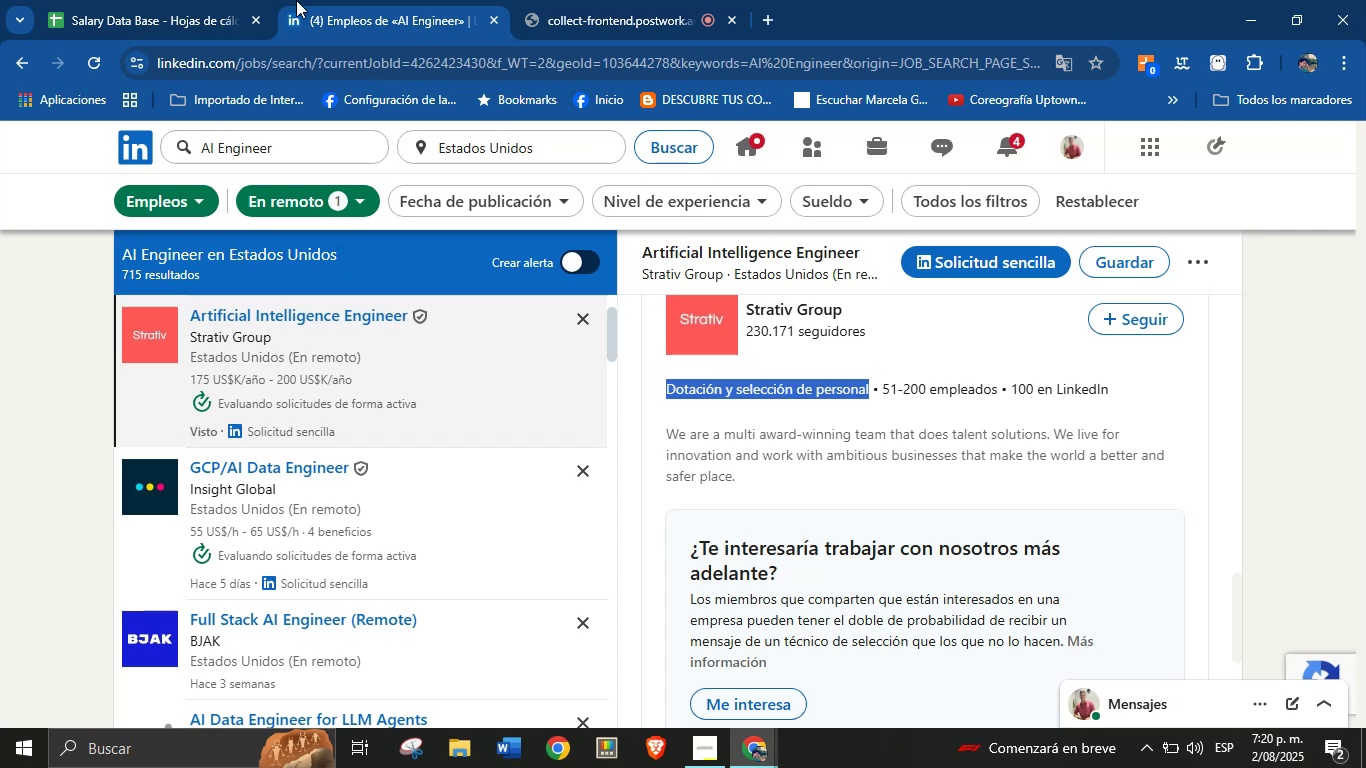 
left_click([189, 0])
 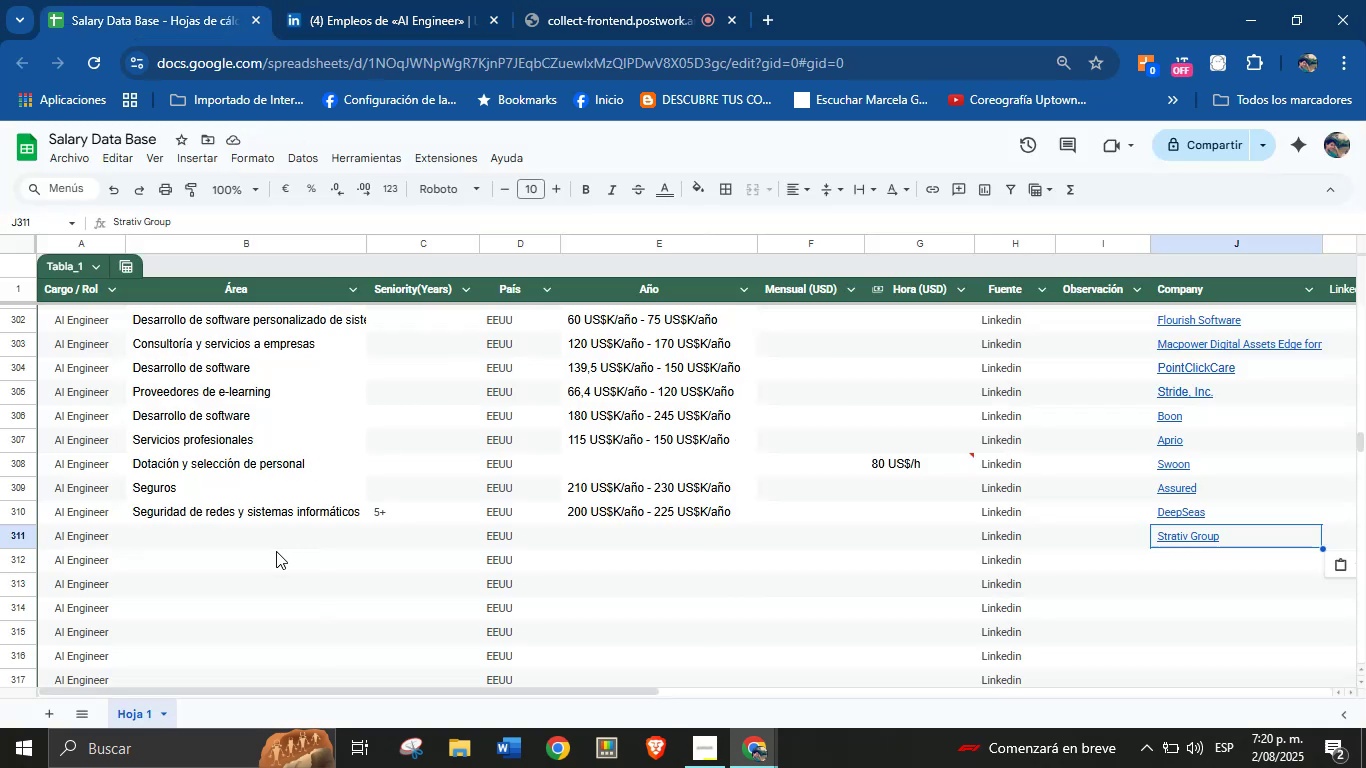 
left_click([230, 535])
 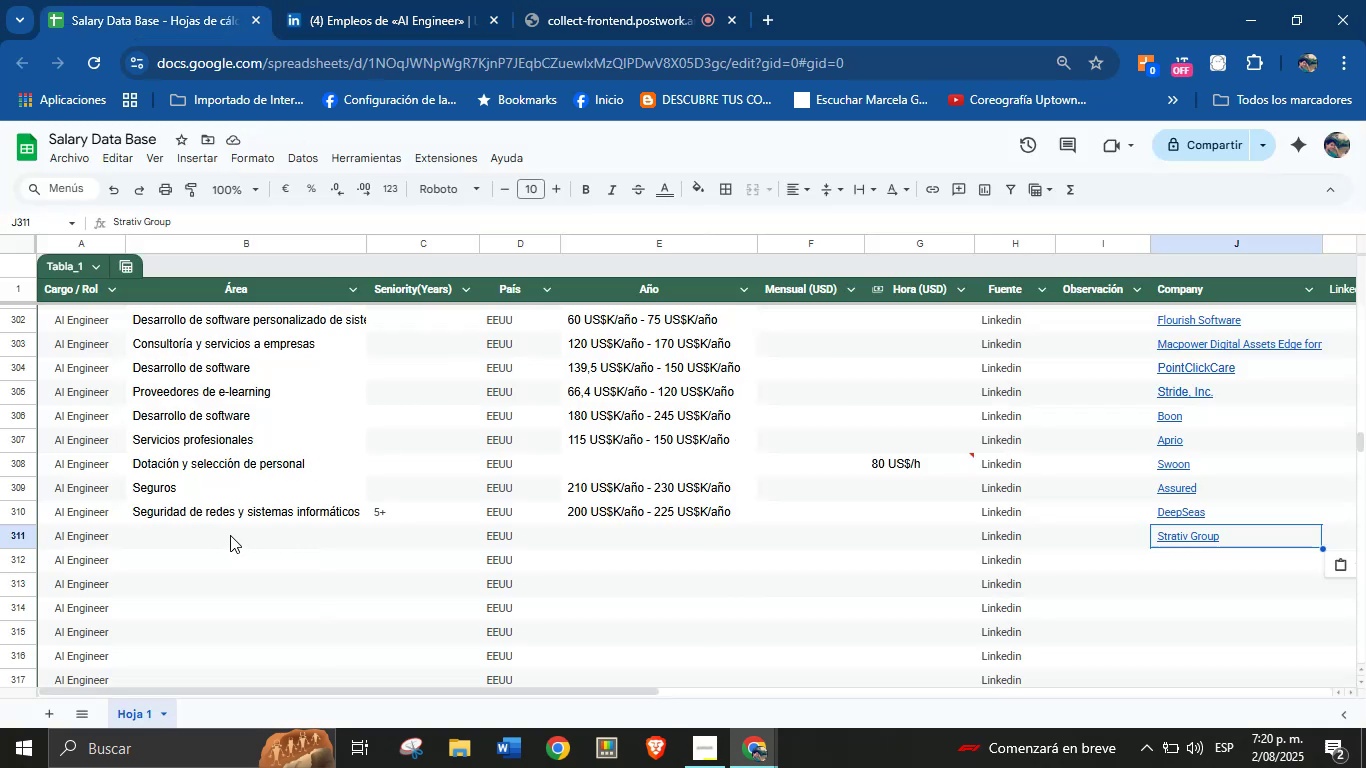 
key(Control+V)
 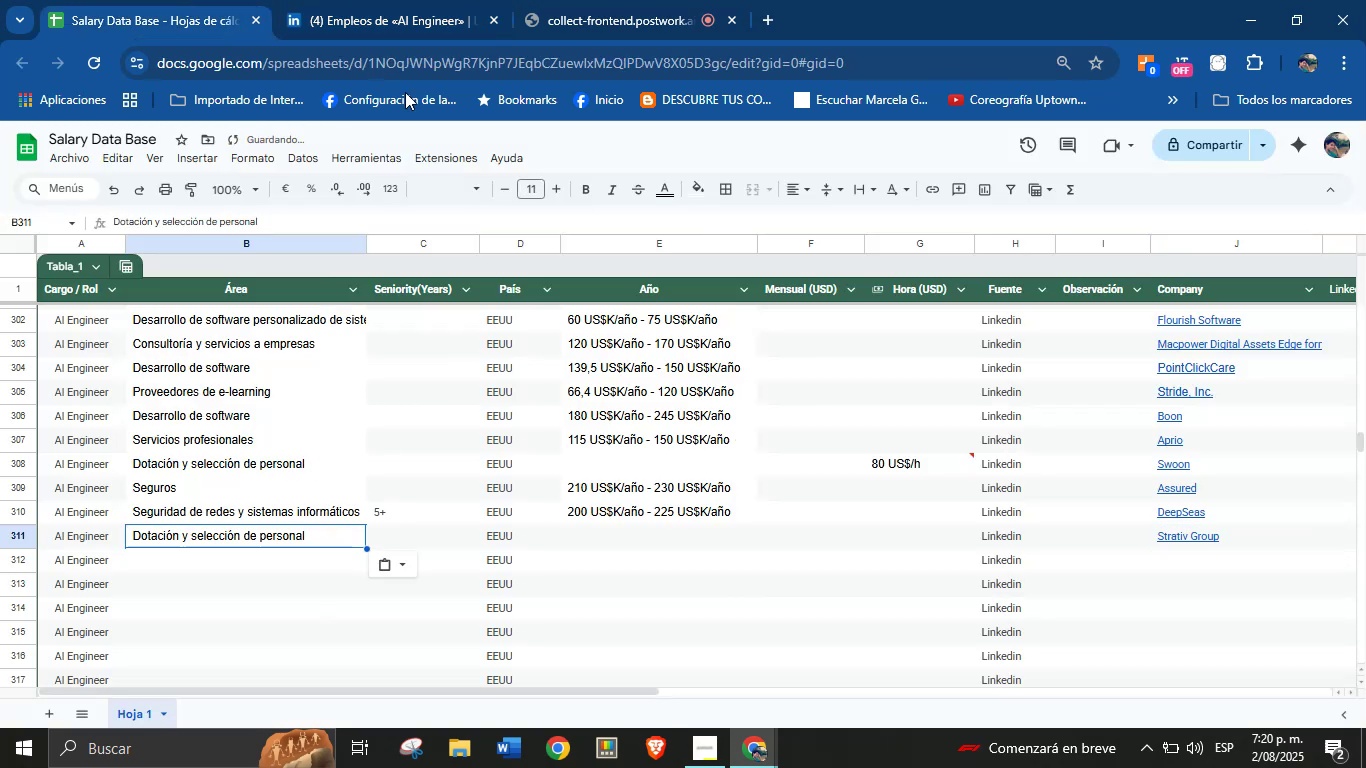 
left_click([418, 0])
 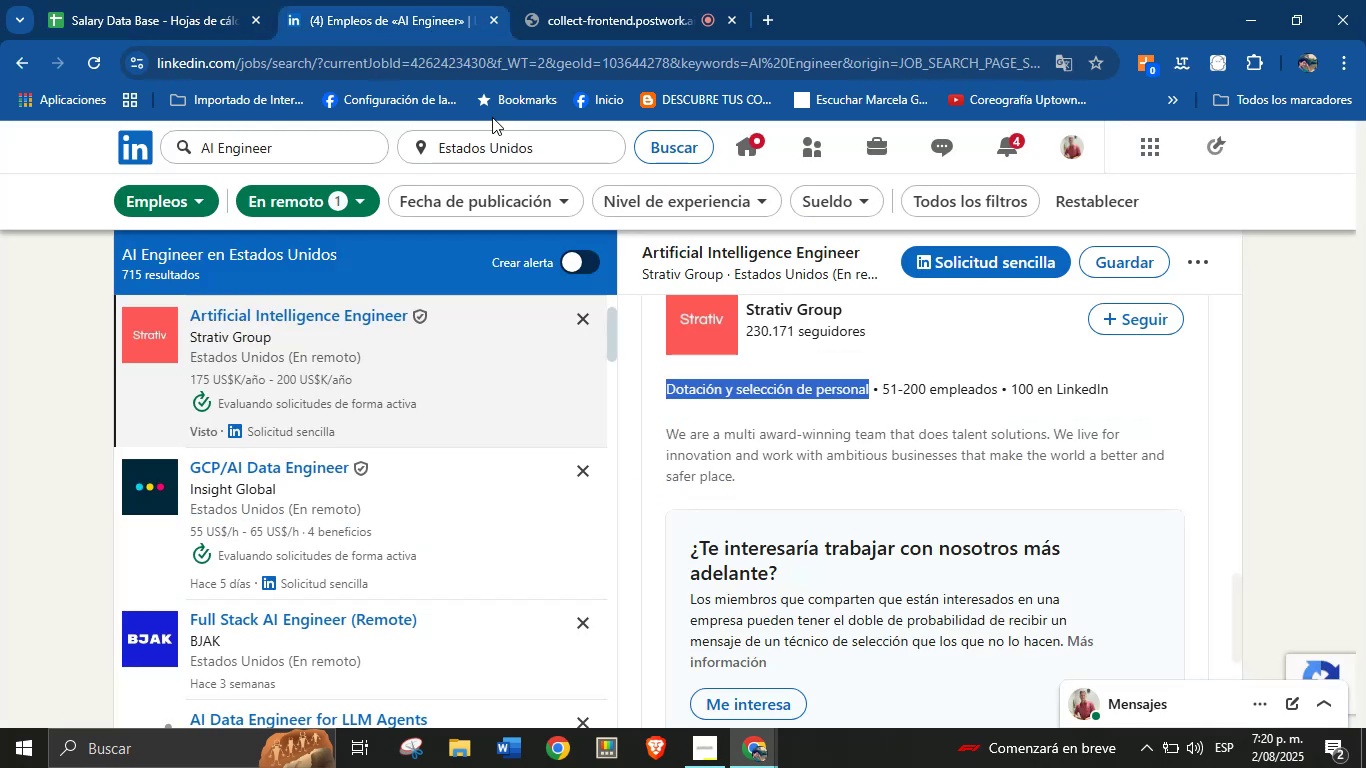 
scroll: coordinate [889, 525], scroll_direction: up, amount: 22.0
 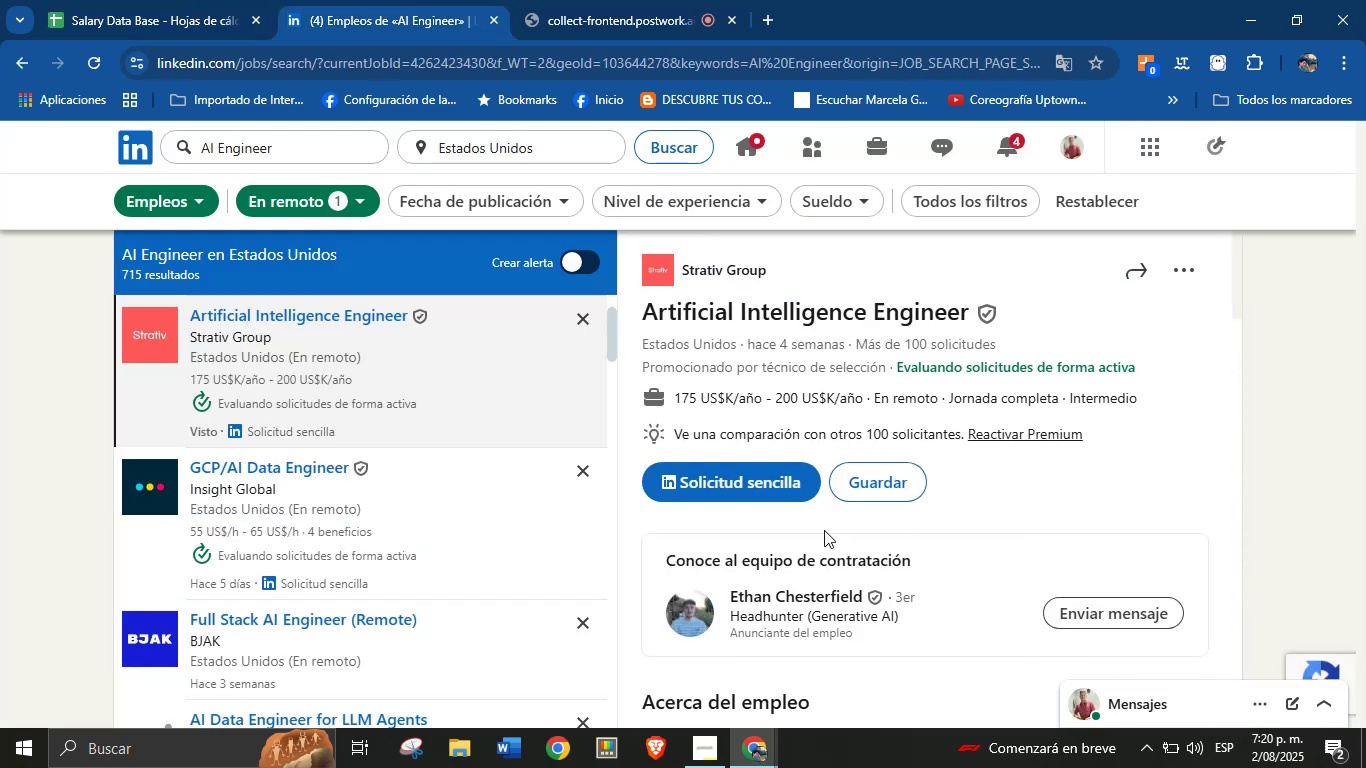 
scroll: coordinate [715, 594], scroll_direction: down, amount: 1.0
 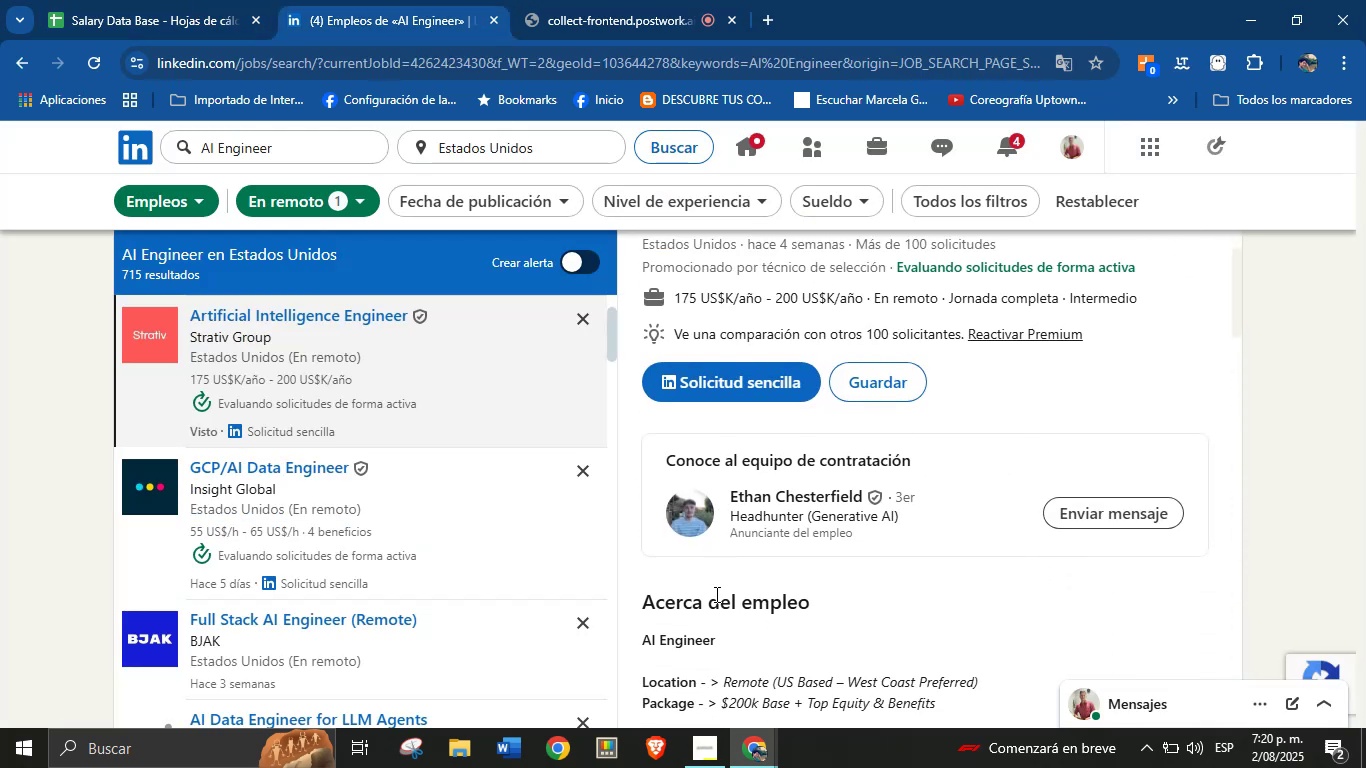 
scroll: coordinate [710, 607], scroll_direction: up, amount: 2.0
 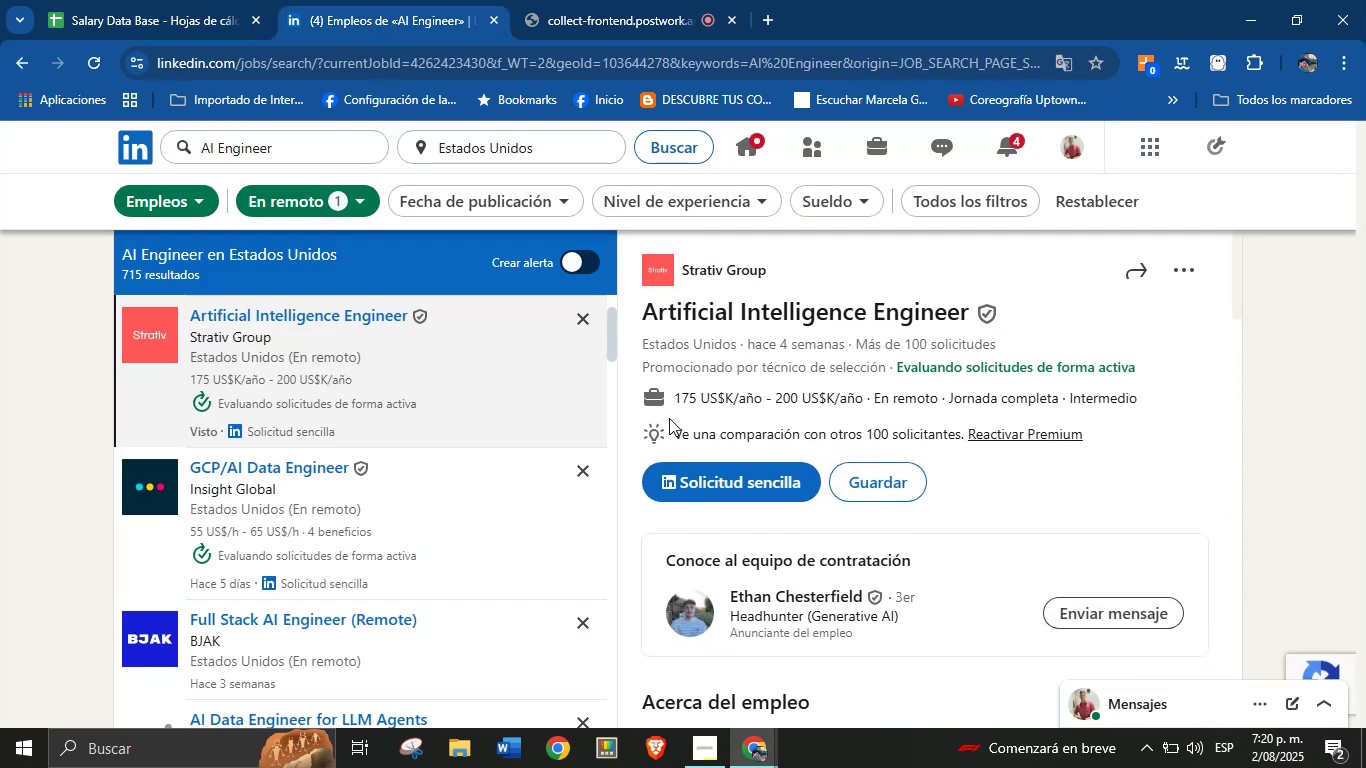 
left_click_drag(start_coordinate=[674, 401], to_coordinate=[862, 398])
 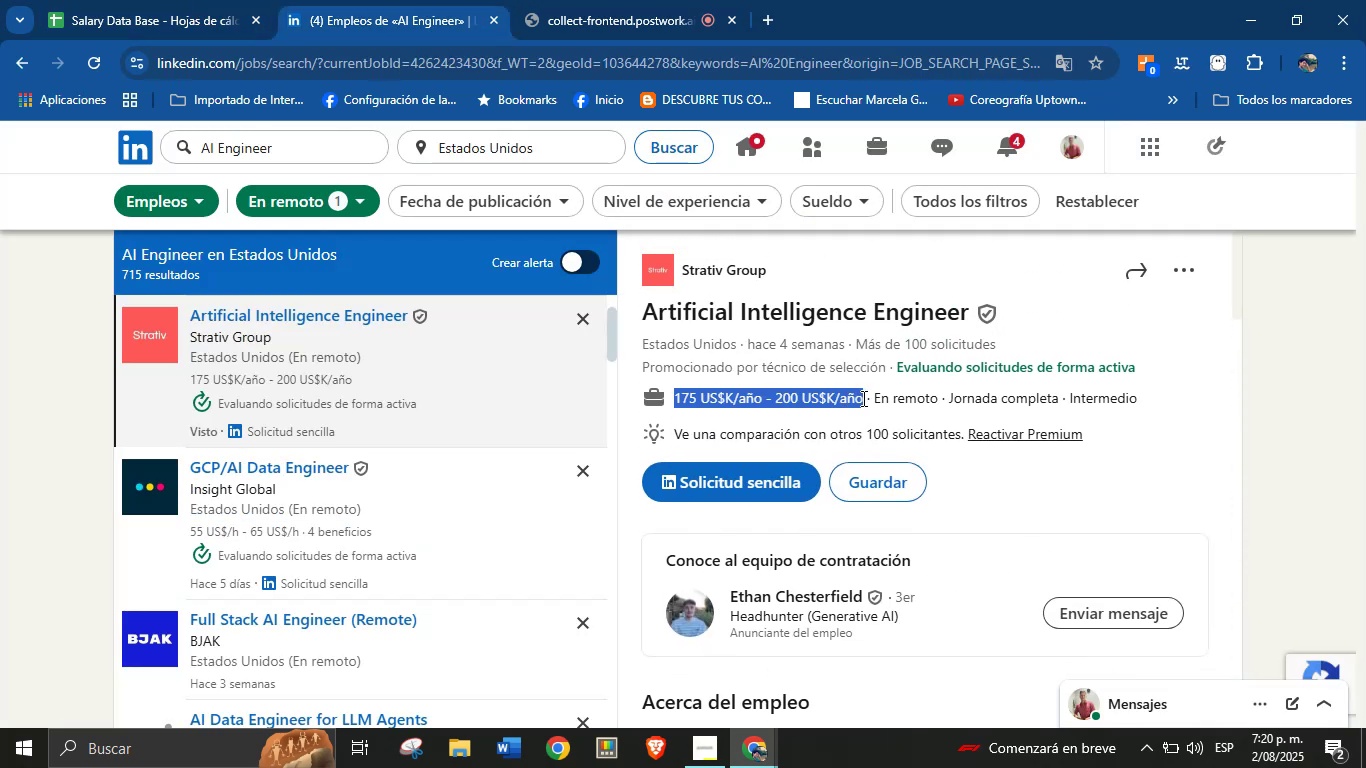 
key(Control+C)
 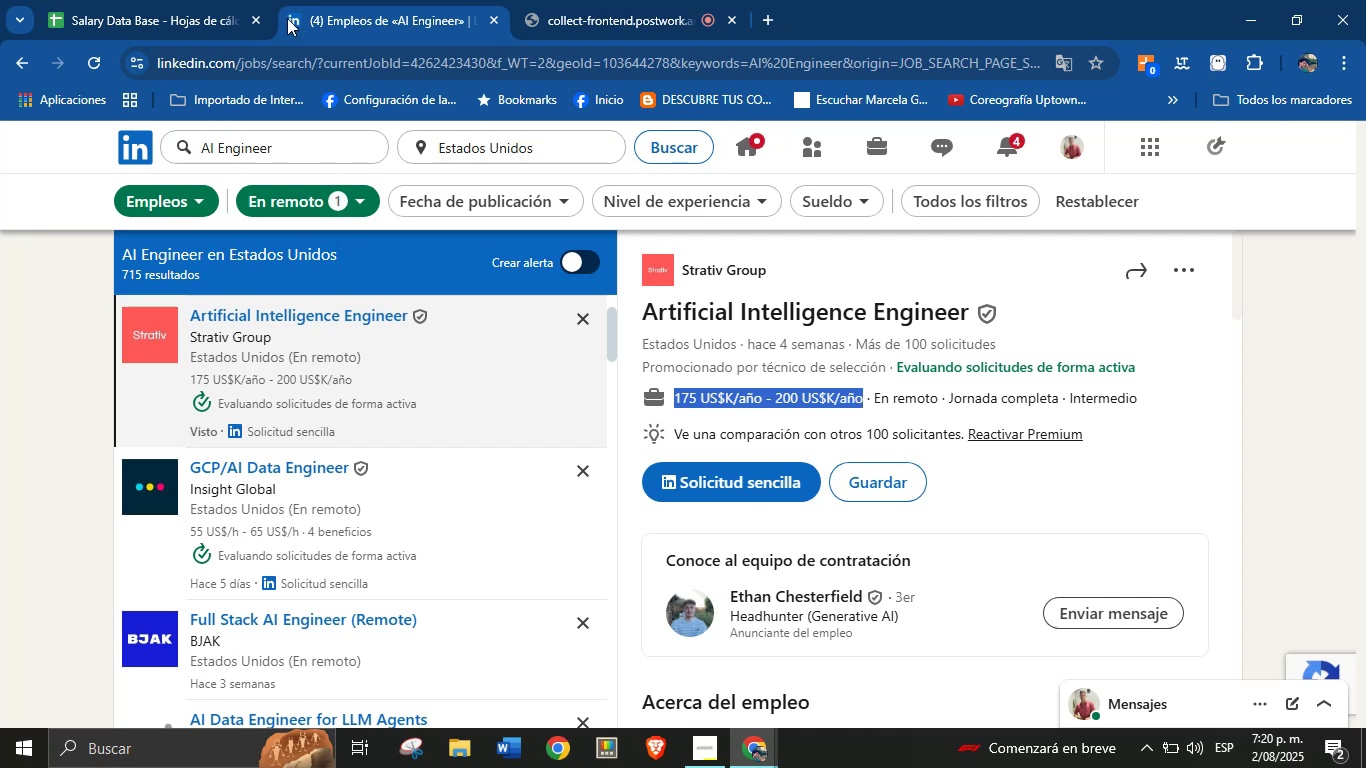 
left_click([232, 0])
 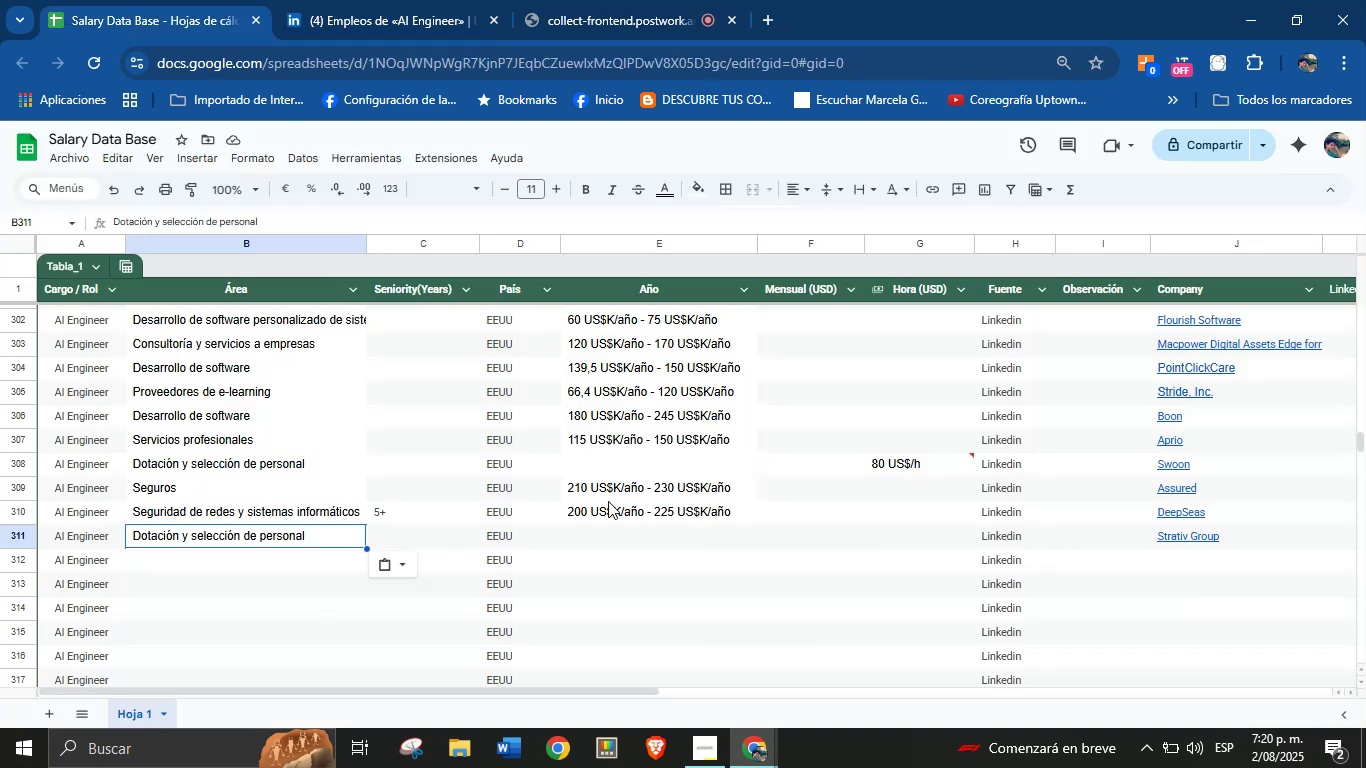 
left_click([600, 528])
 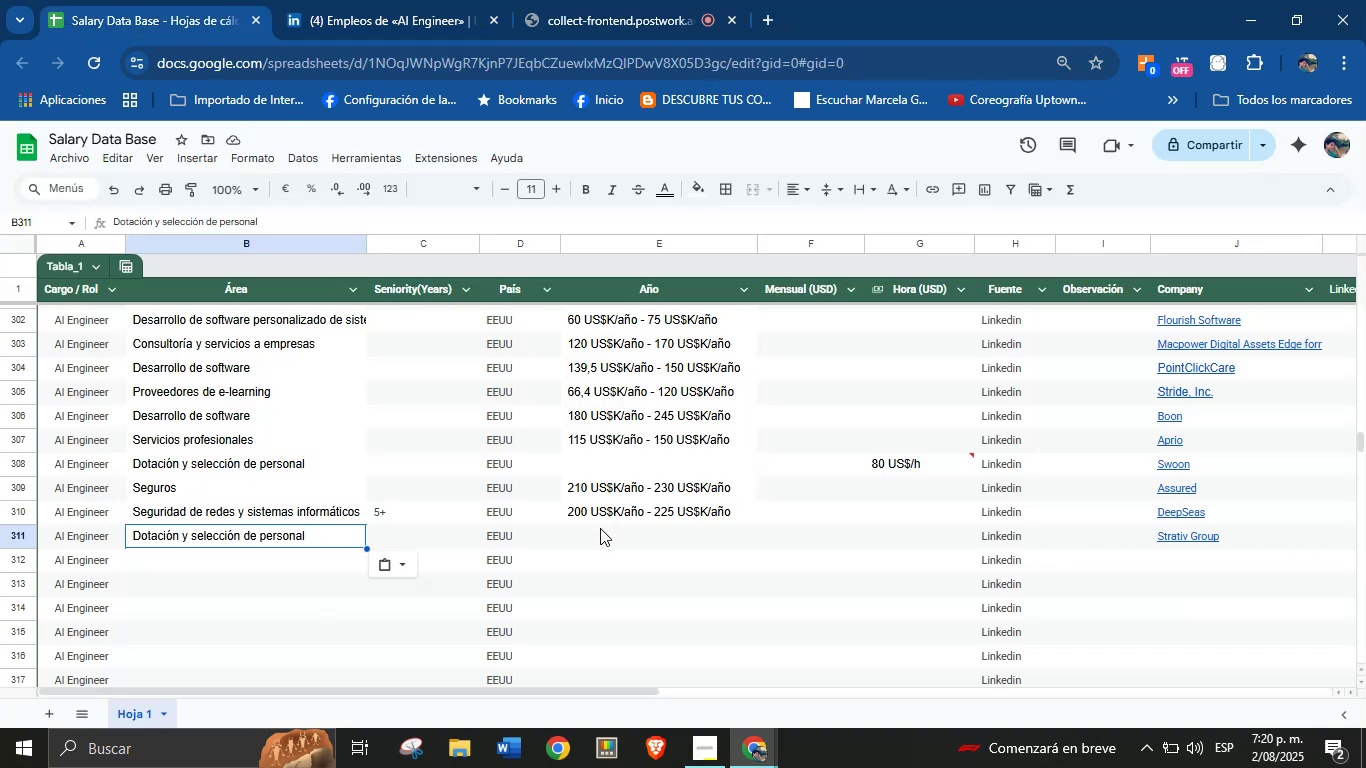 
key(Control+V)
 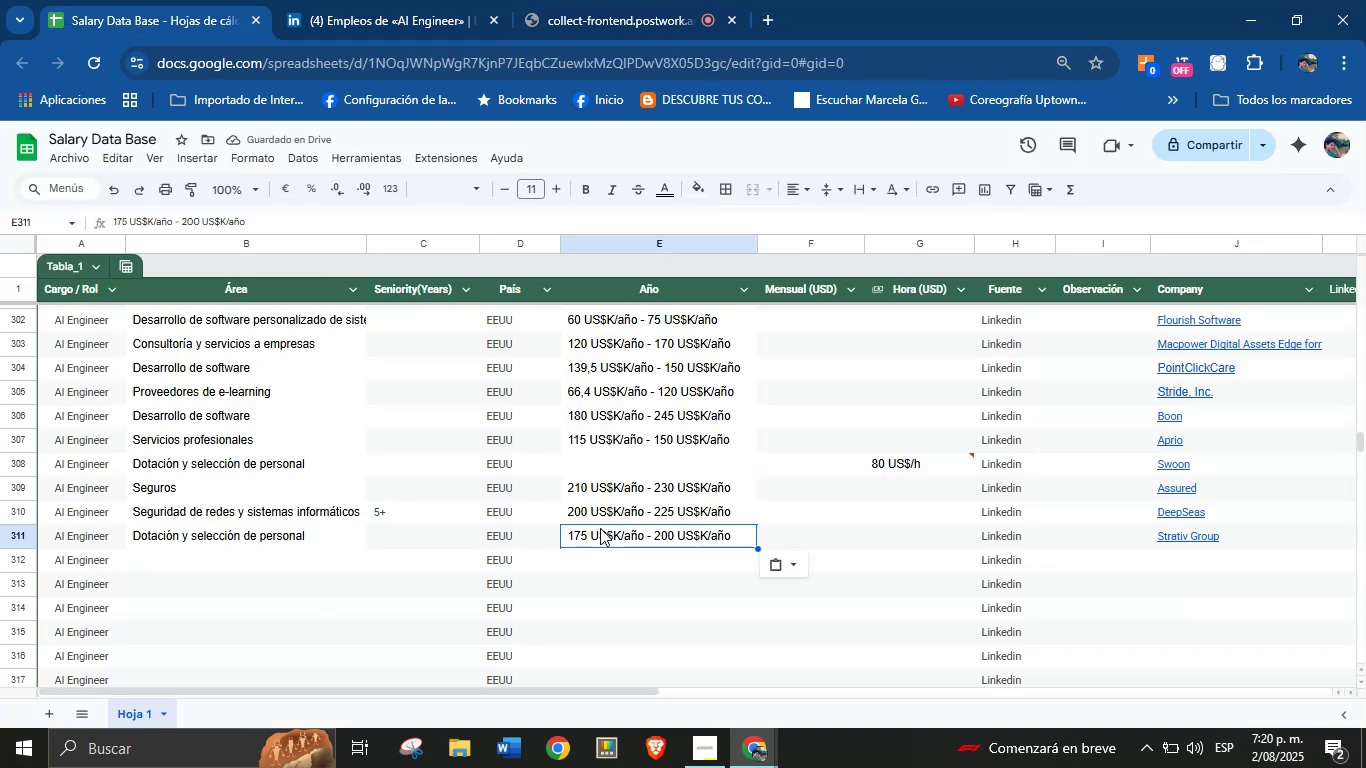 
wait(9.02)
 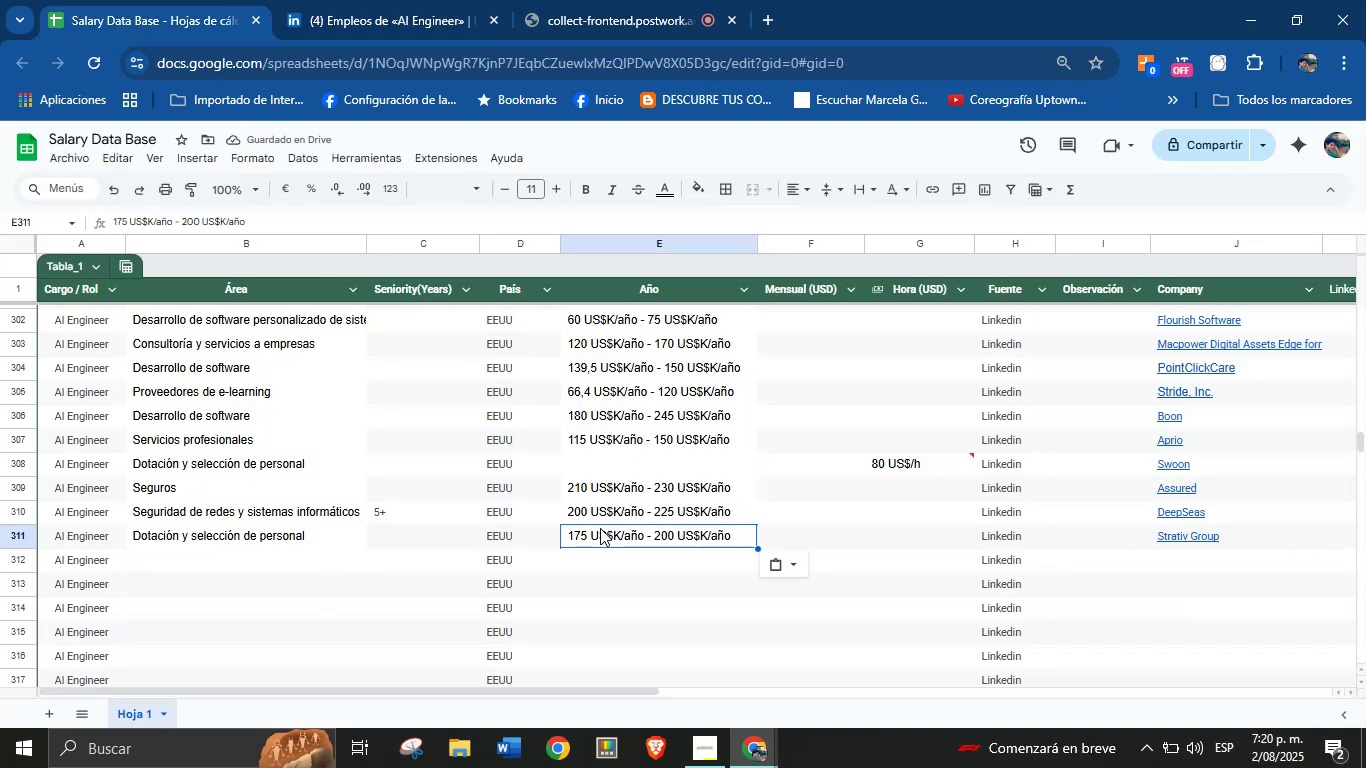 
left_click([306, 558])
 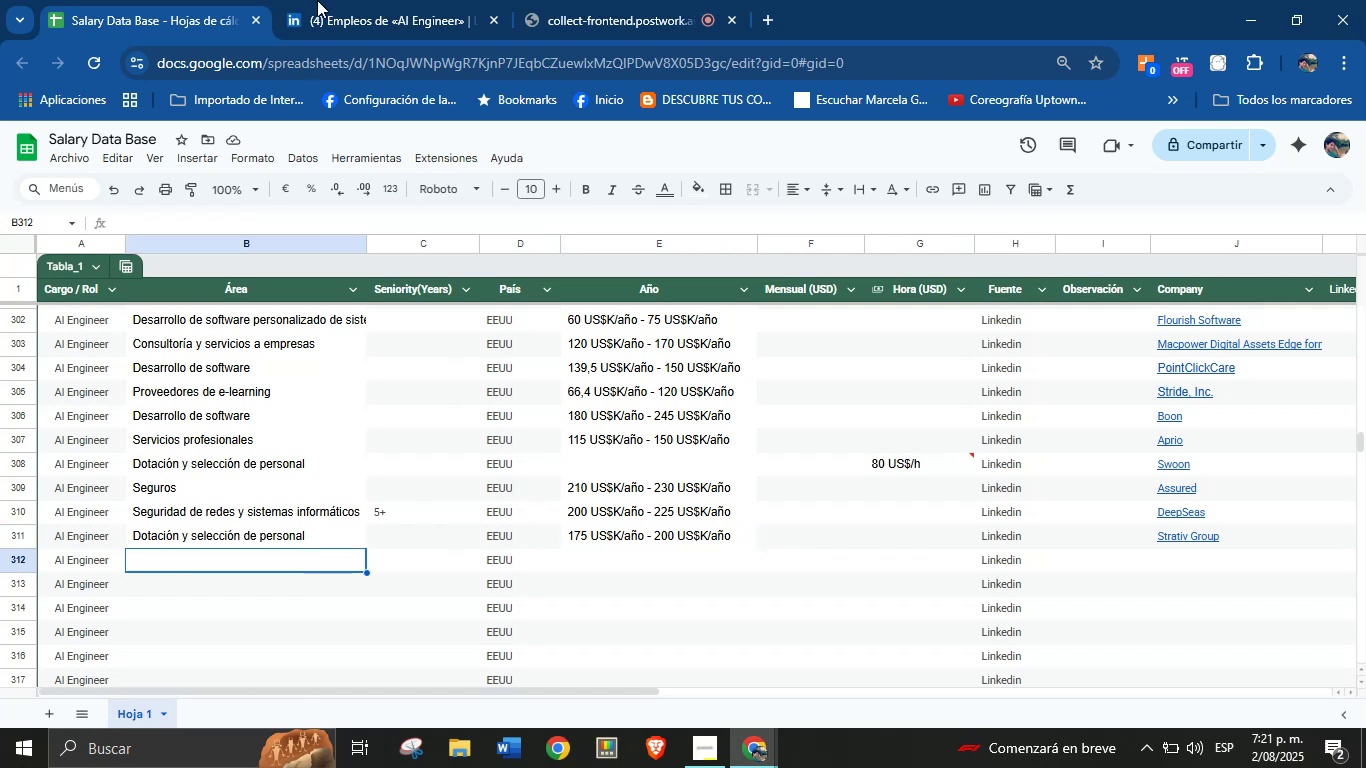 
left_click([357, 0])
 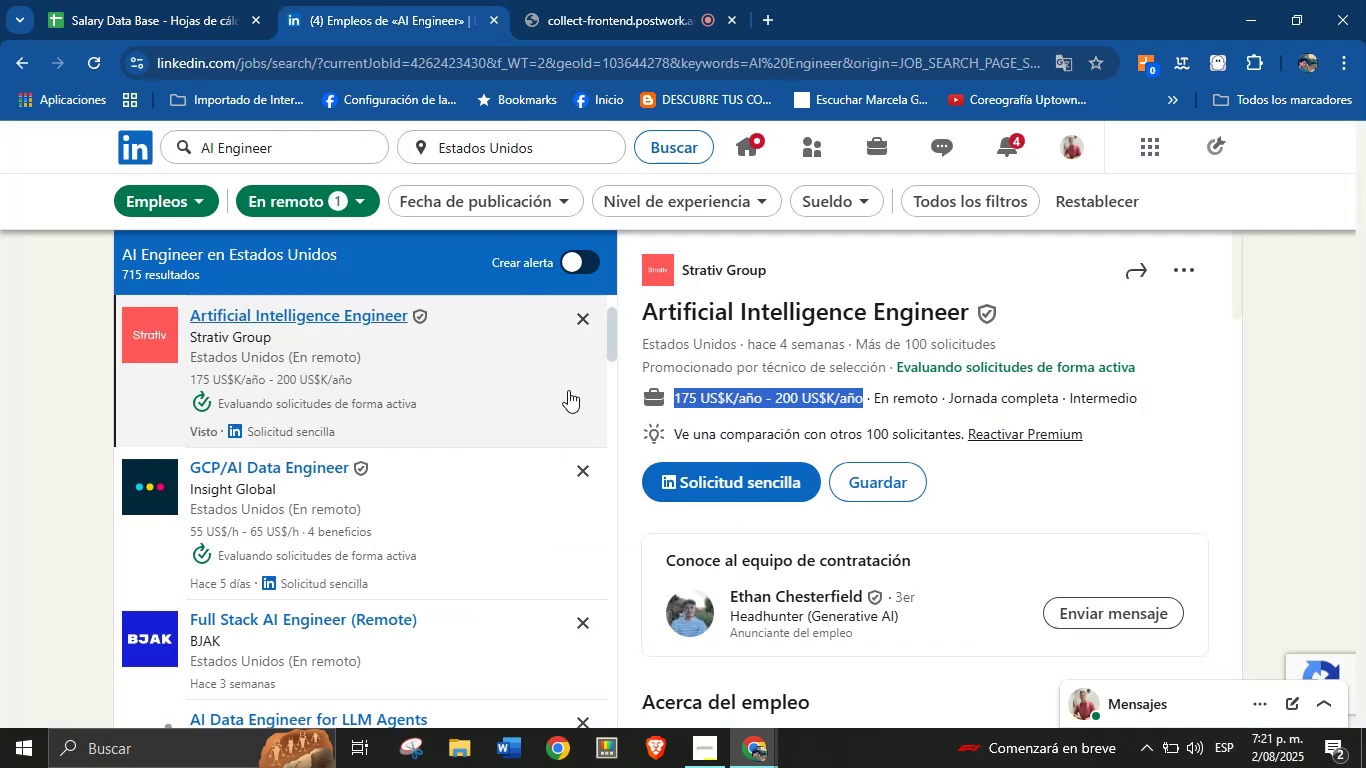 
scroll: coordinate [420, 497], scroll_direction: down, amount: 1.0
 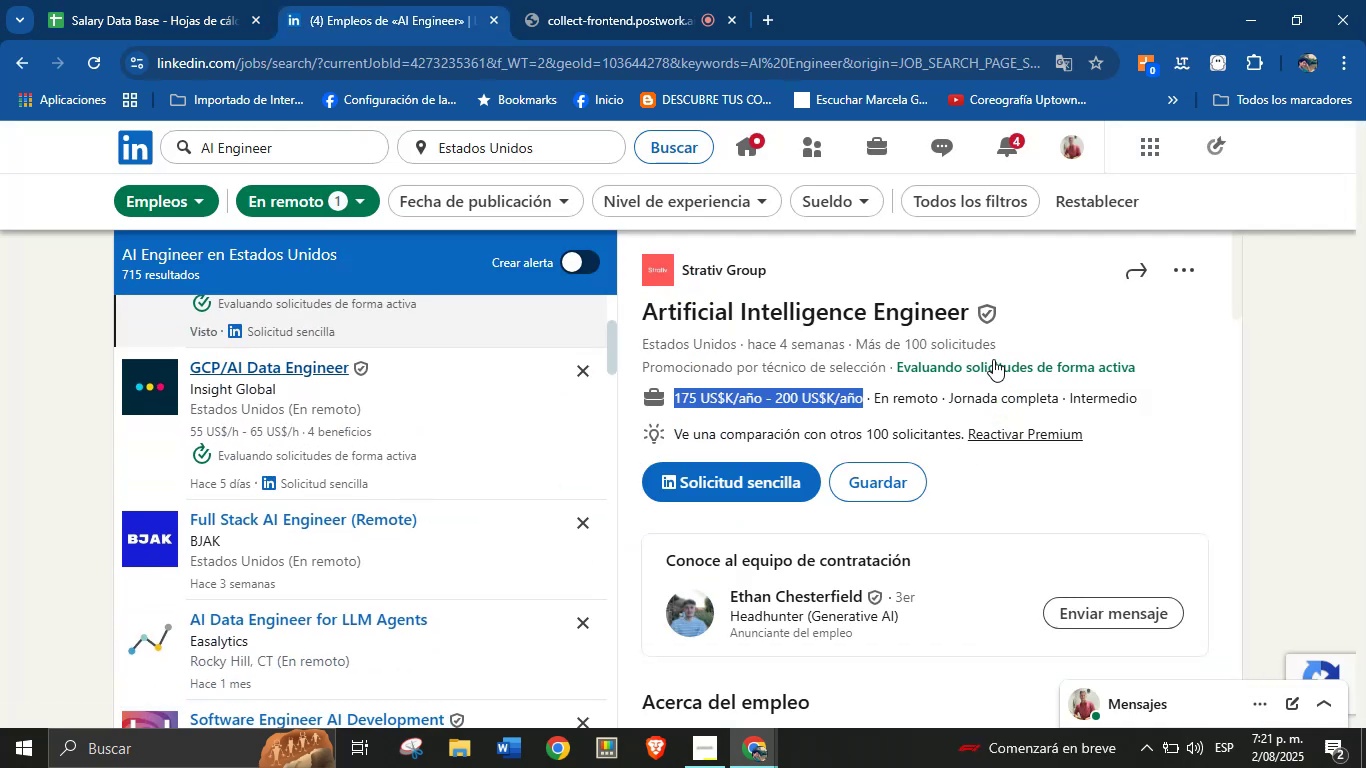 
left_click_drag(start_coordinate=[799, 271], to_coordinate=[685, 268])
 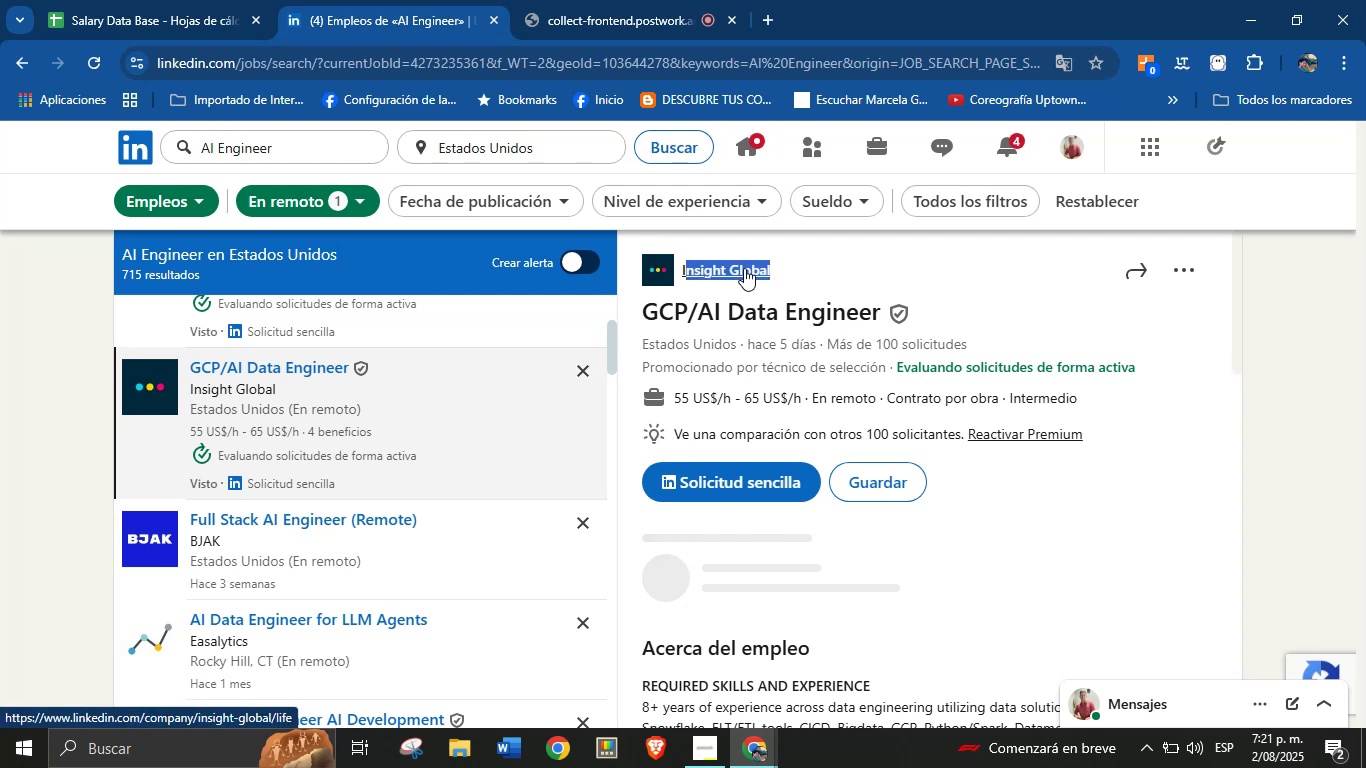 
left_click([820, 268])
 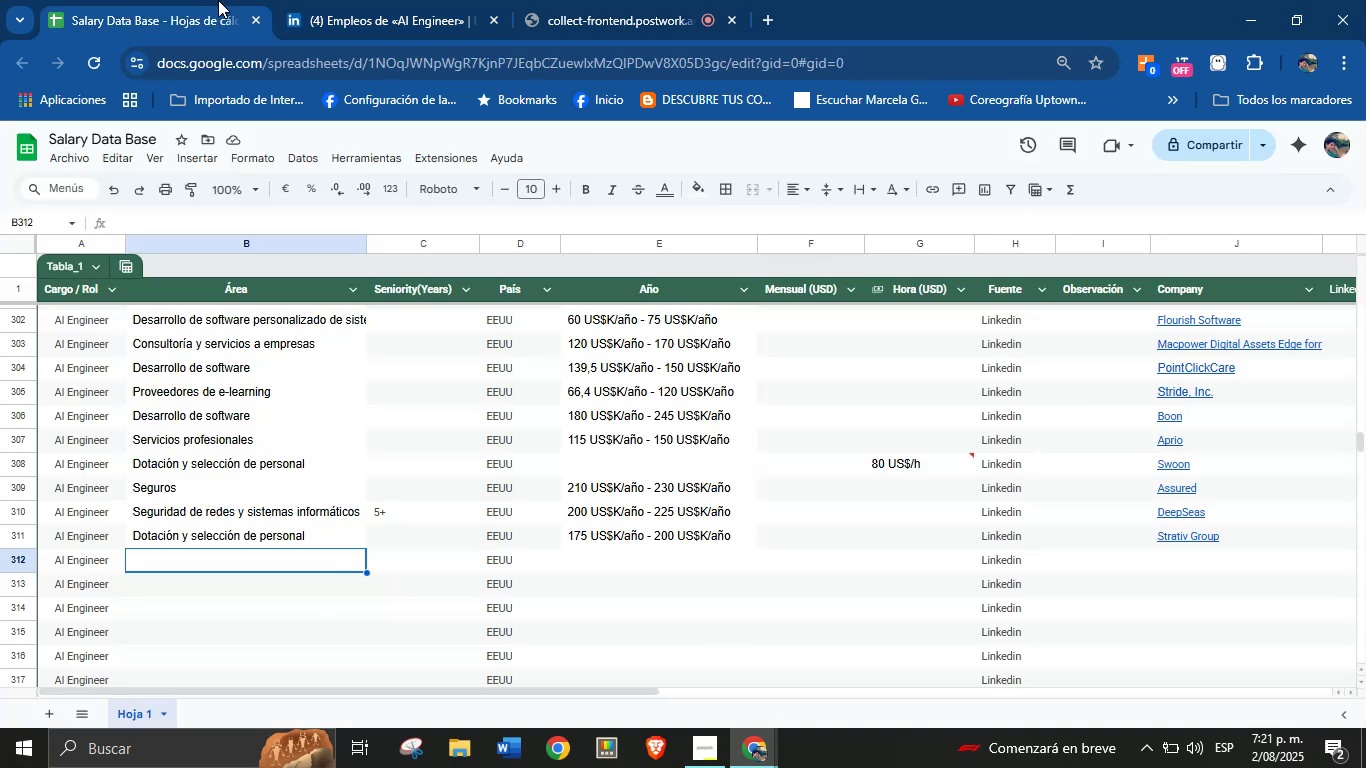 
left_click([388, 0])
 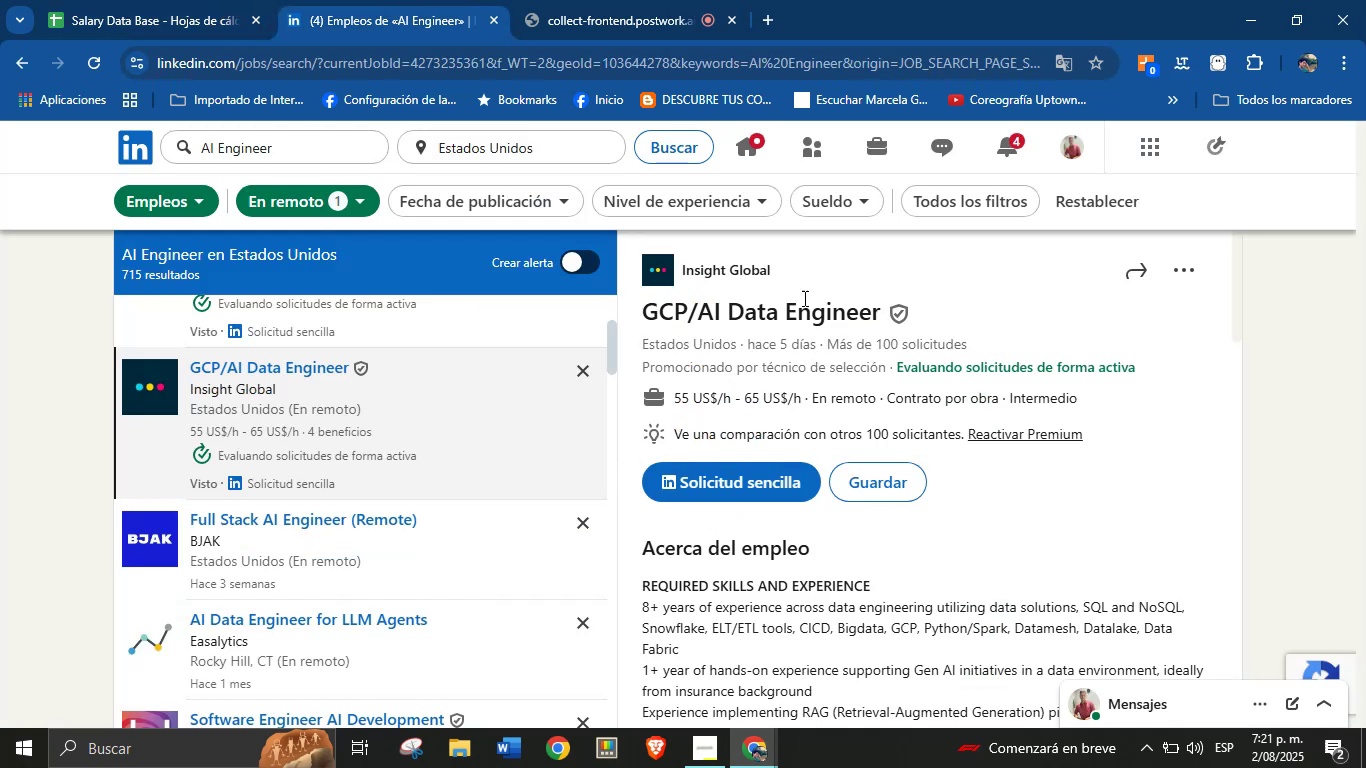 
left_click_drag(start_coordinate=[780, 276], to_coordinate=[686, 276])
 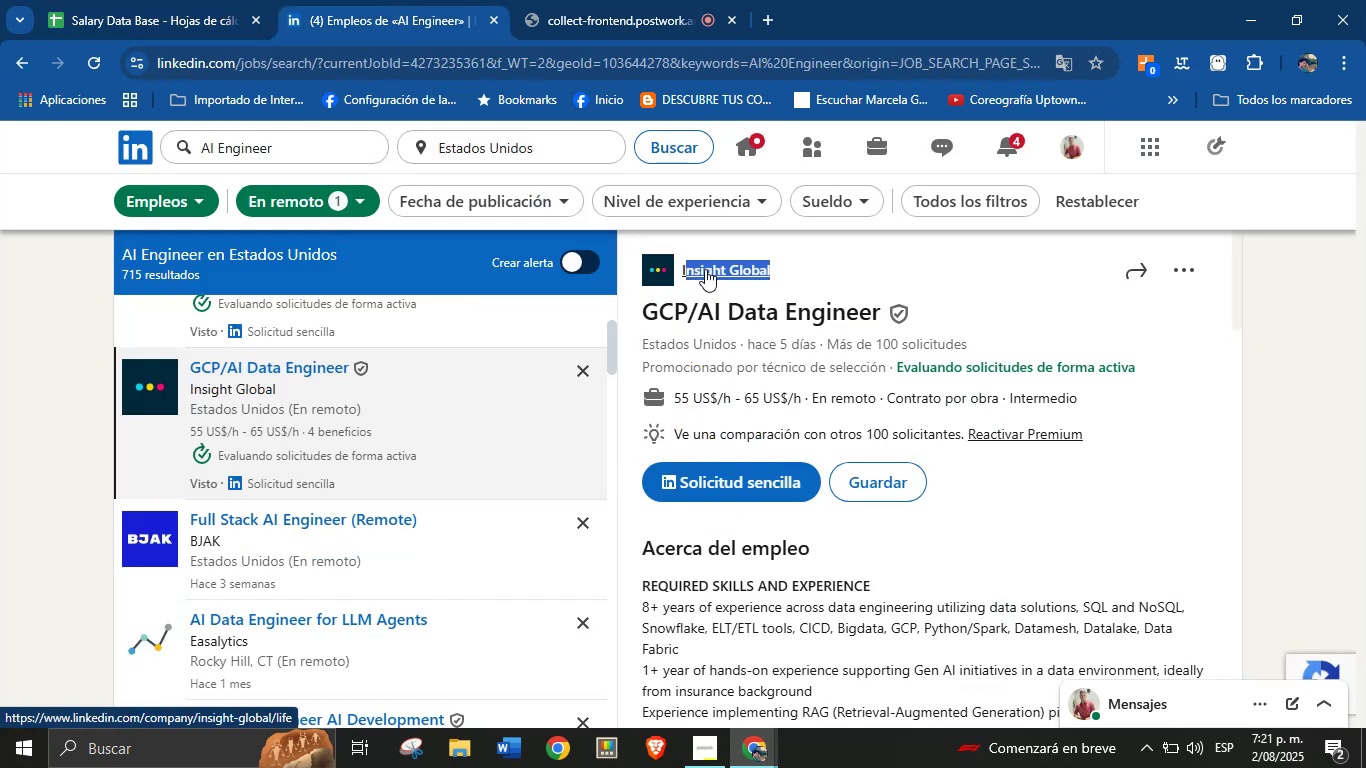 
left_click([771, 269])
 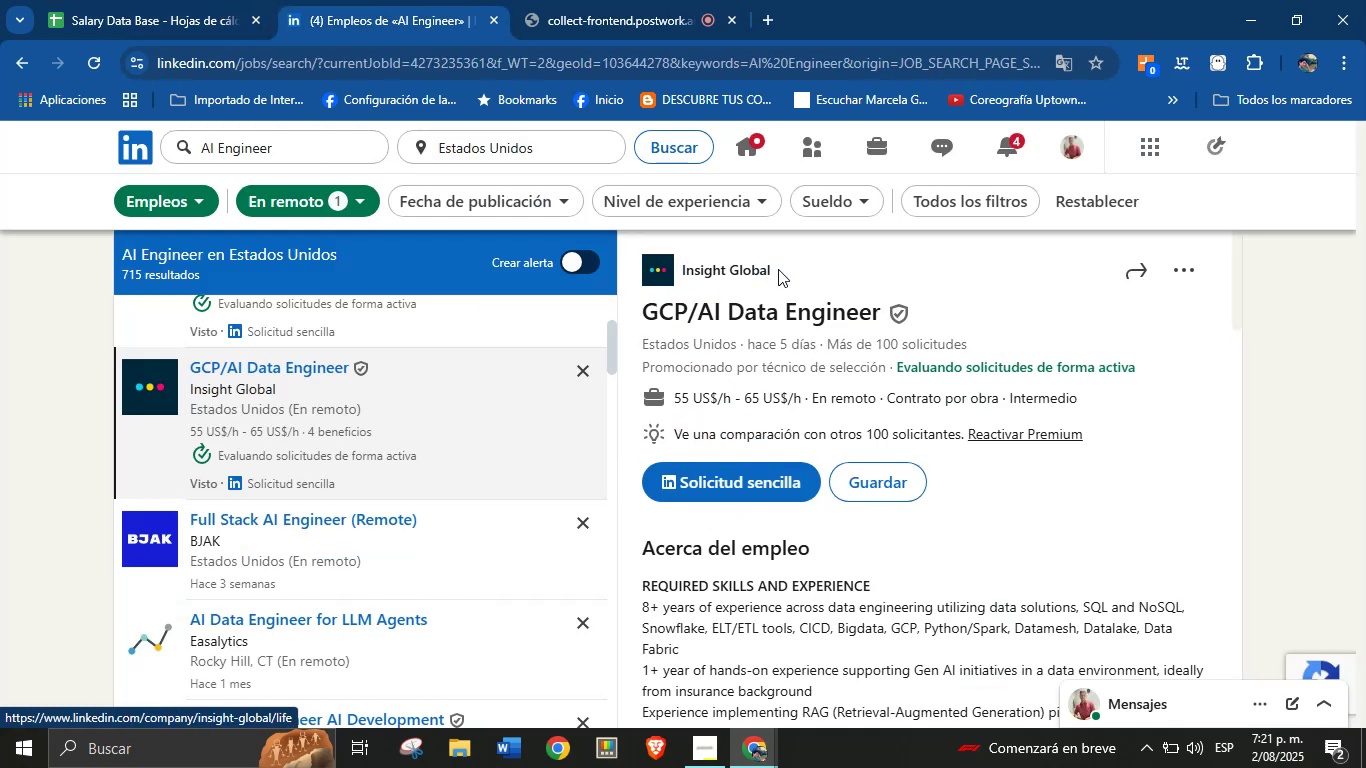 
left_click_drag(start_coordinate=[779, 269], to_coordinate=[683, 270])
 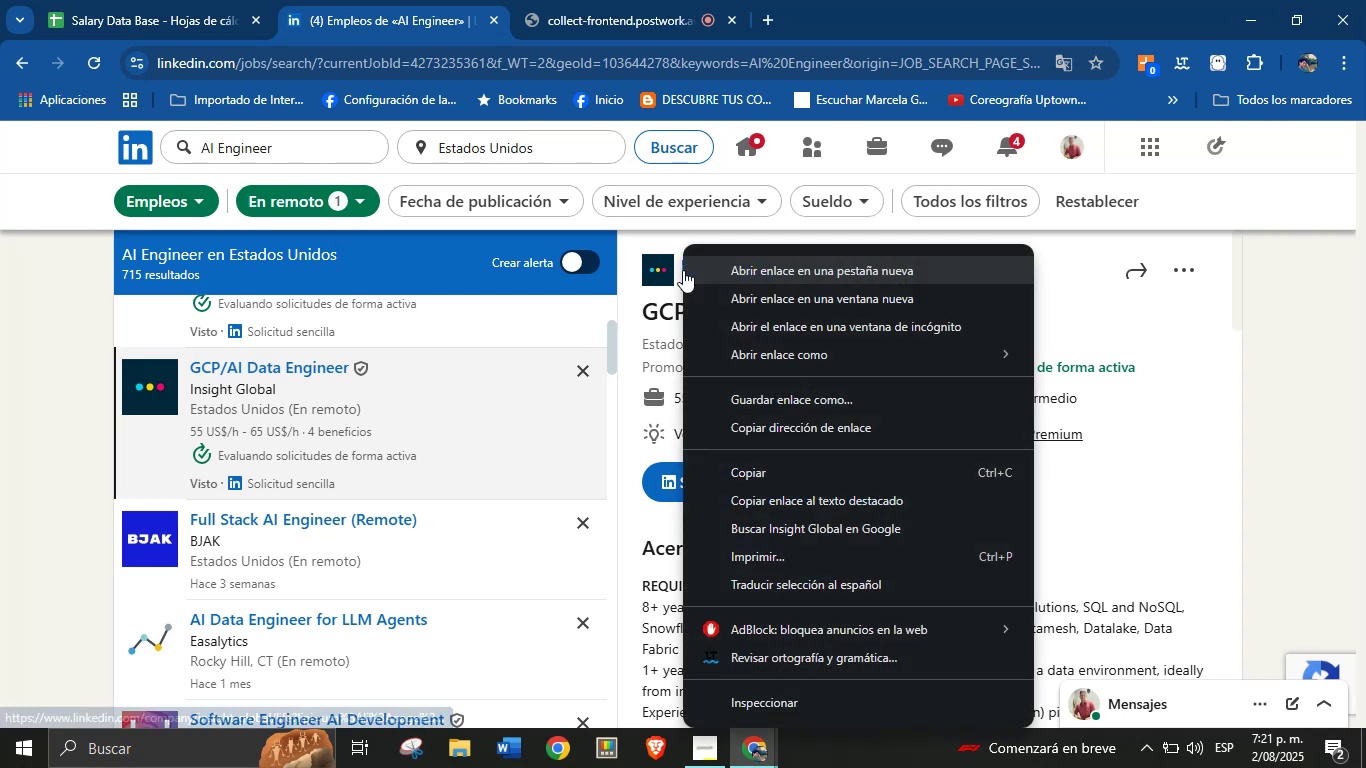 
right_click([683, 270])
 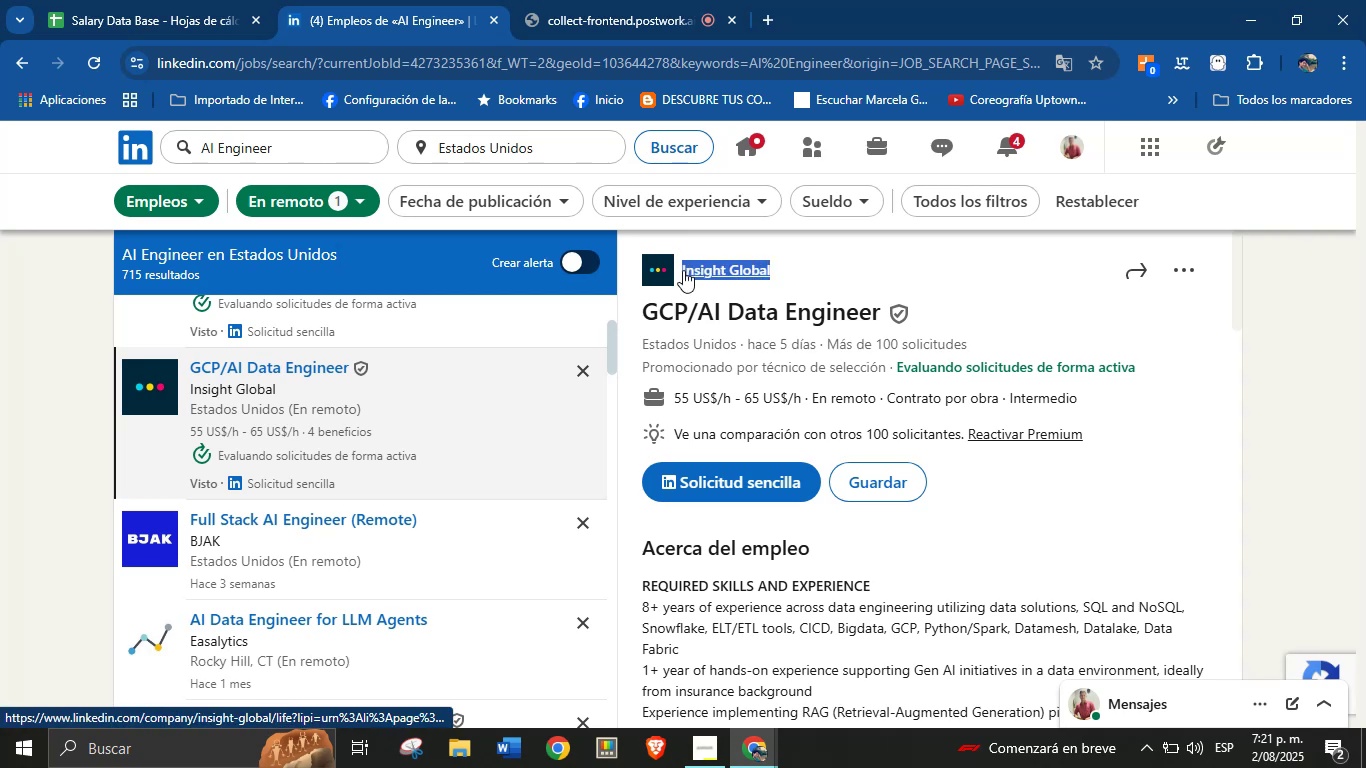 
left_click([683, 270])
 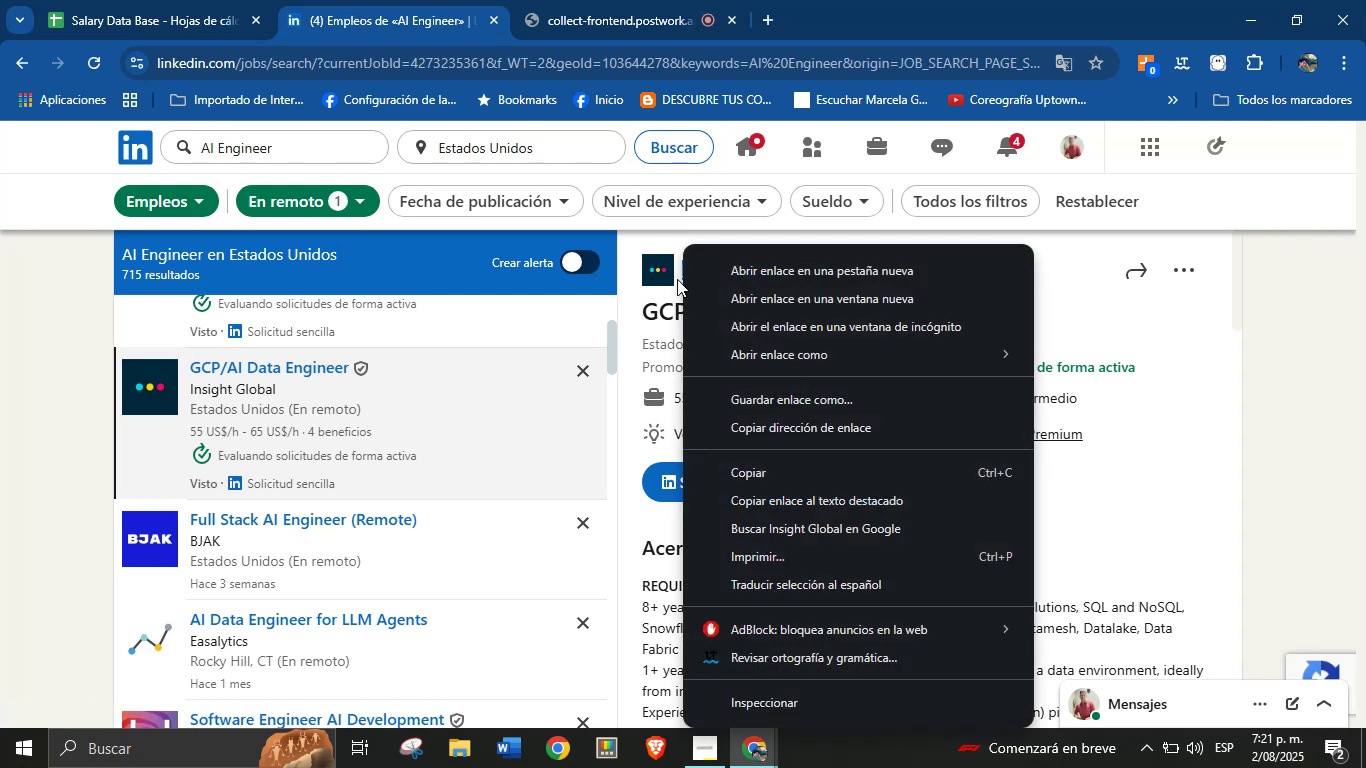 
left_click([677, 280])
 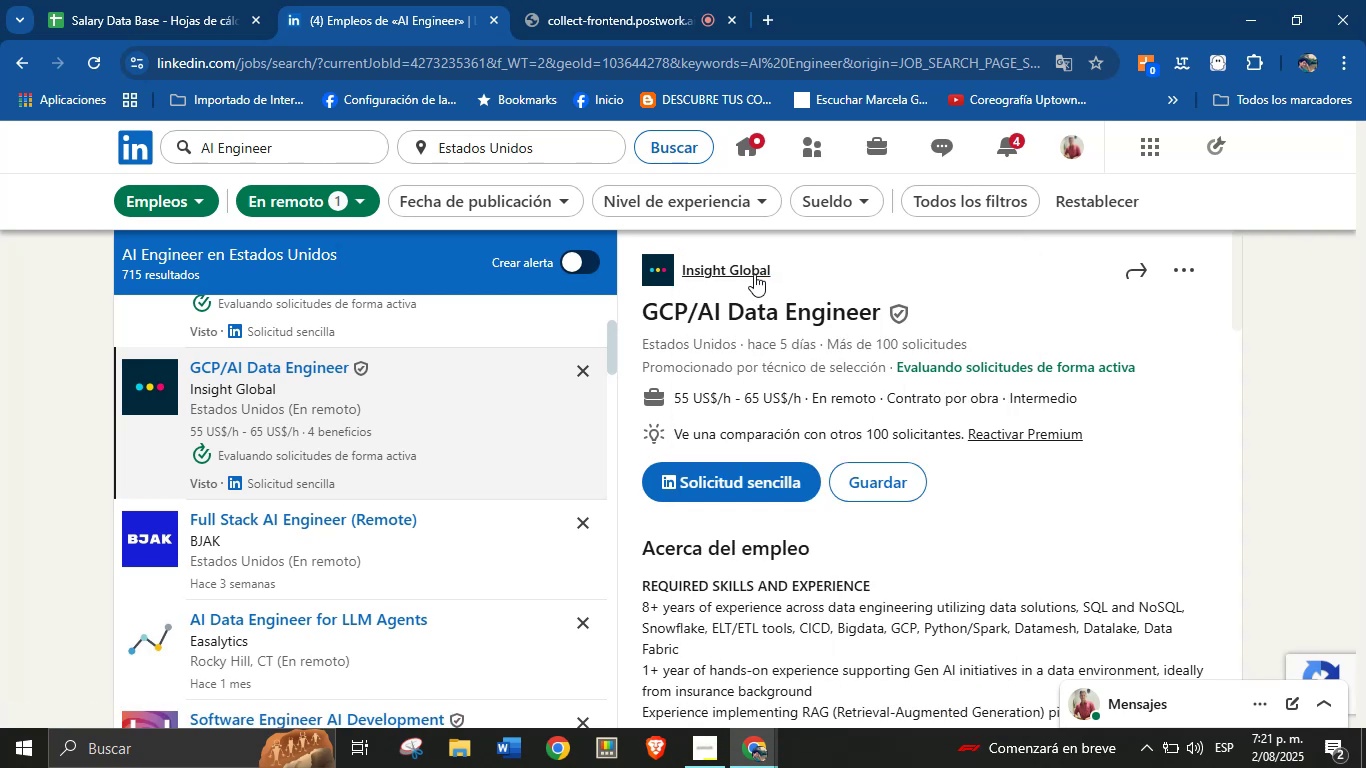 
left_click([773, 270])
 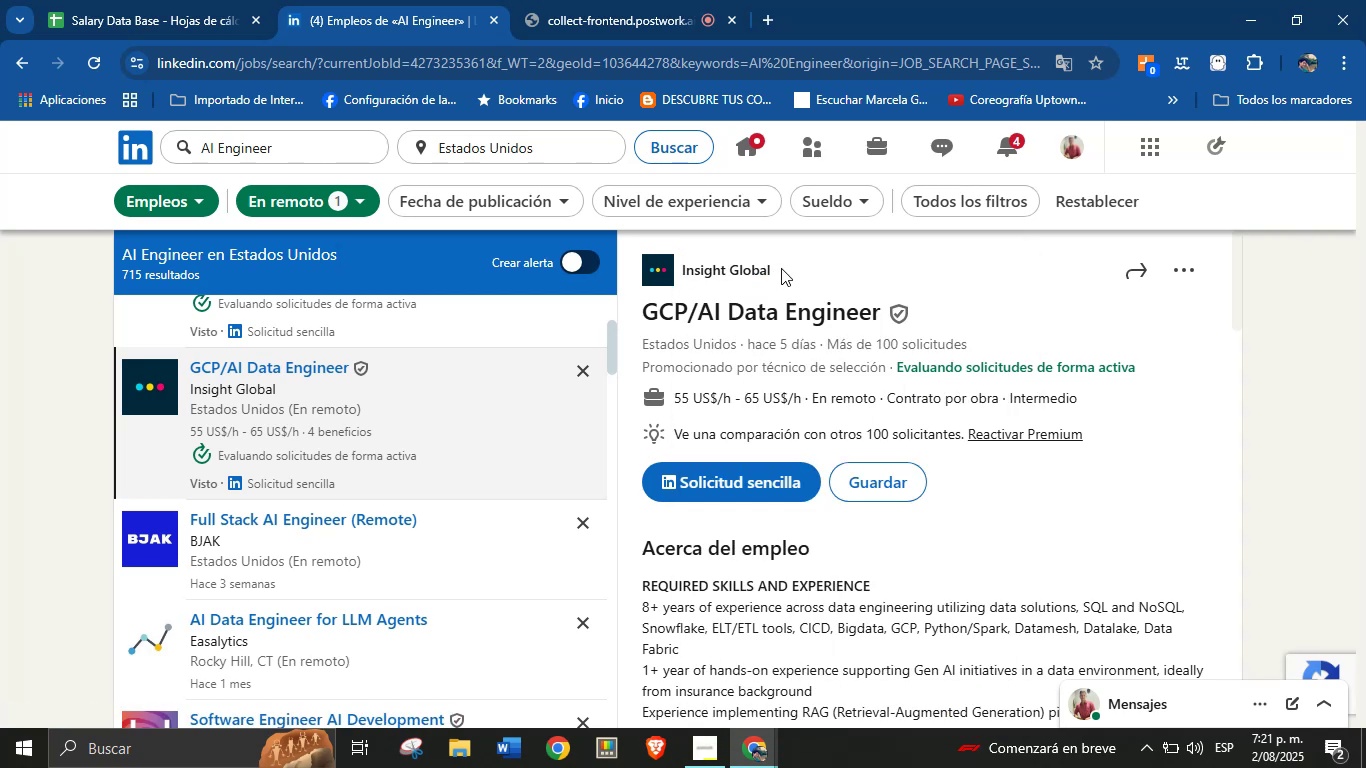 
left_click_drag(start_coordinate=[781, 268], to_coordinate=[683, 271])
 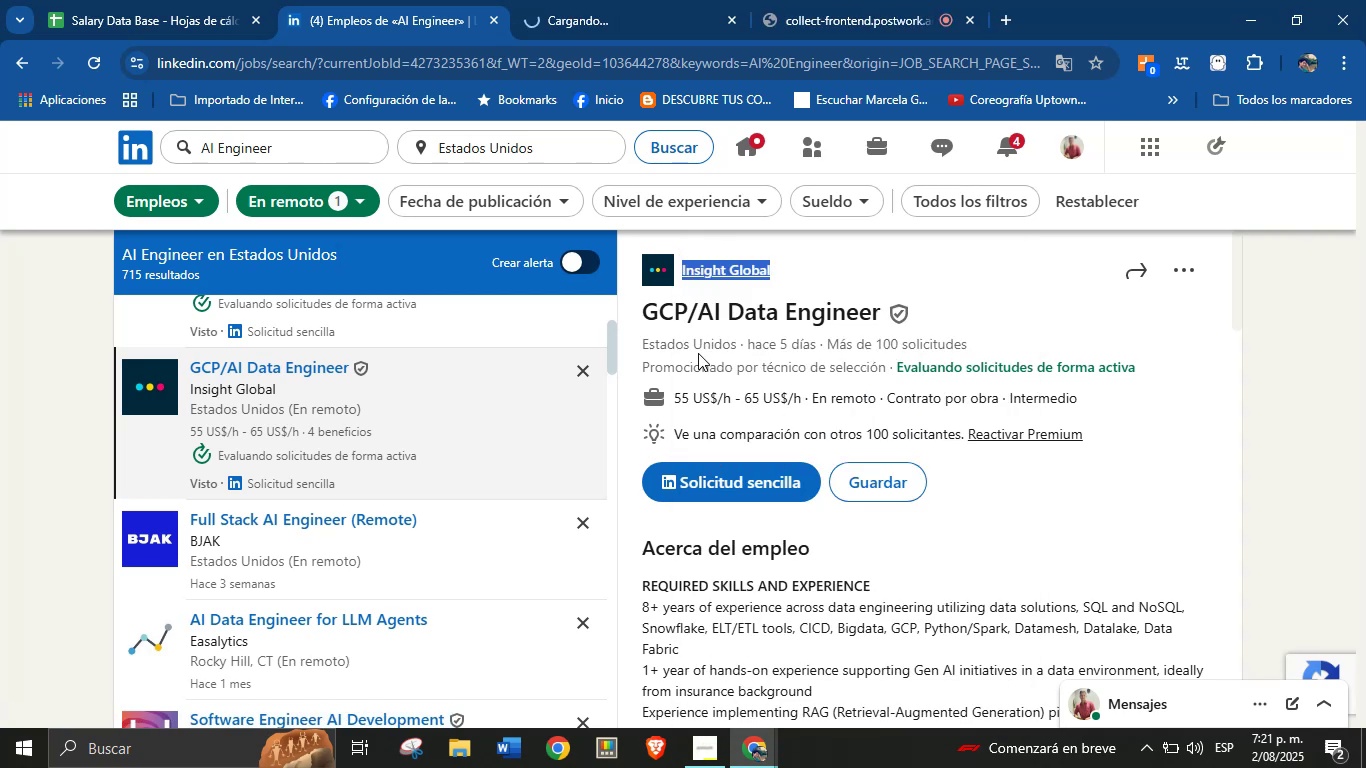 
right_click([683, 271])
 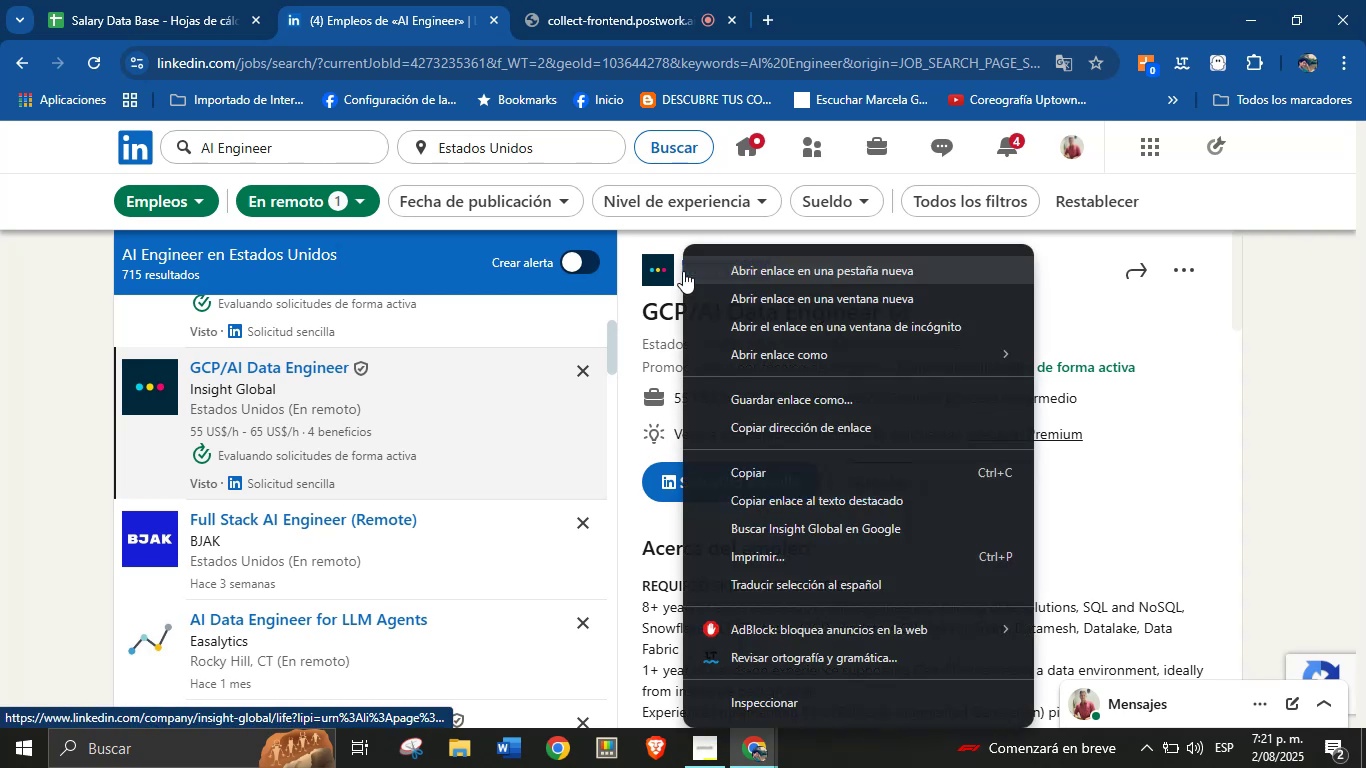 
left_click([683, 271])
 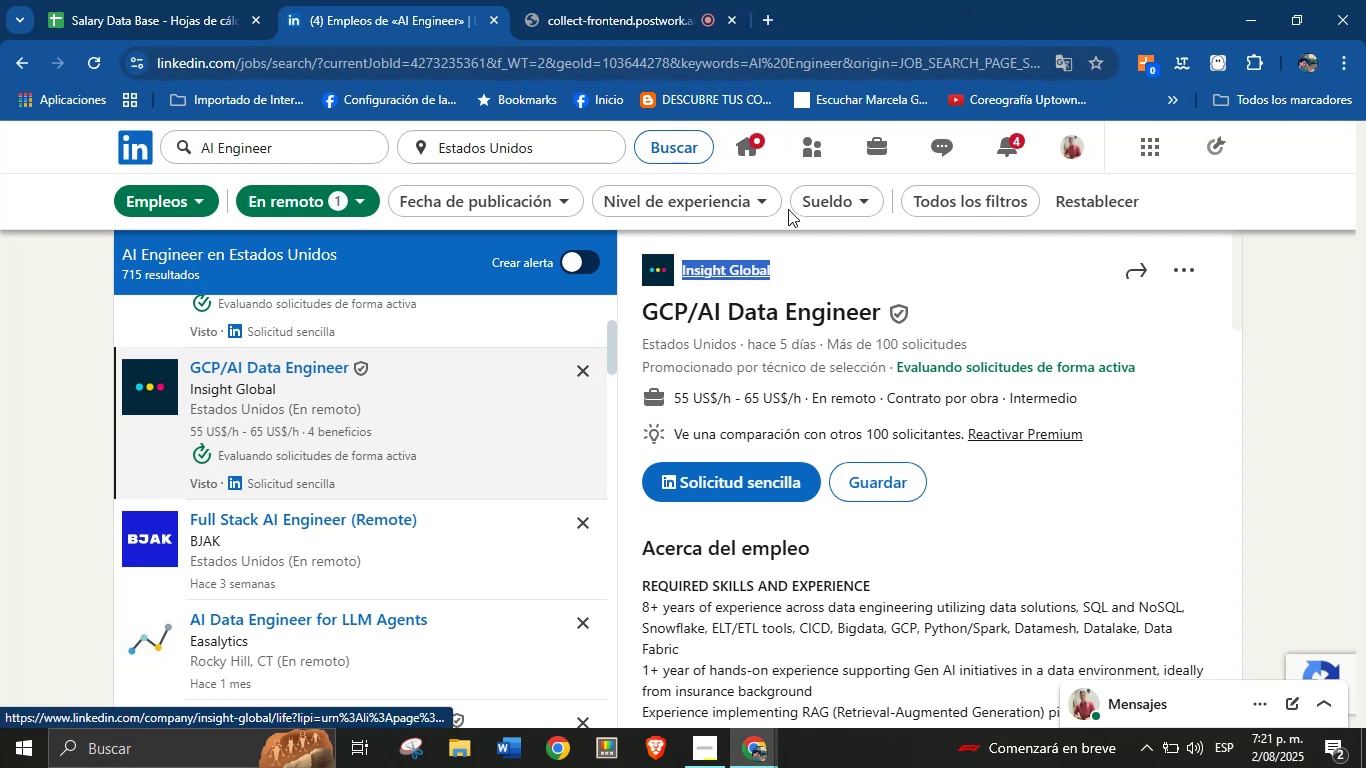 
right_click([715, 266])
 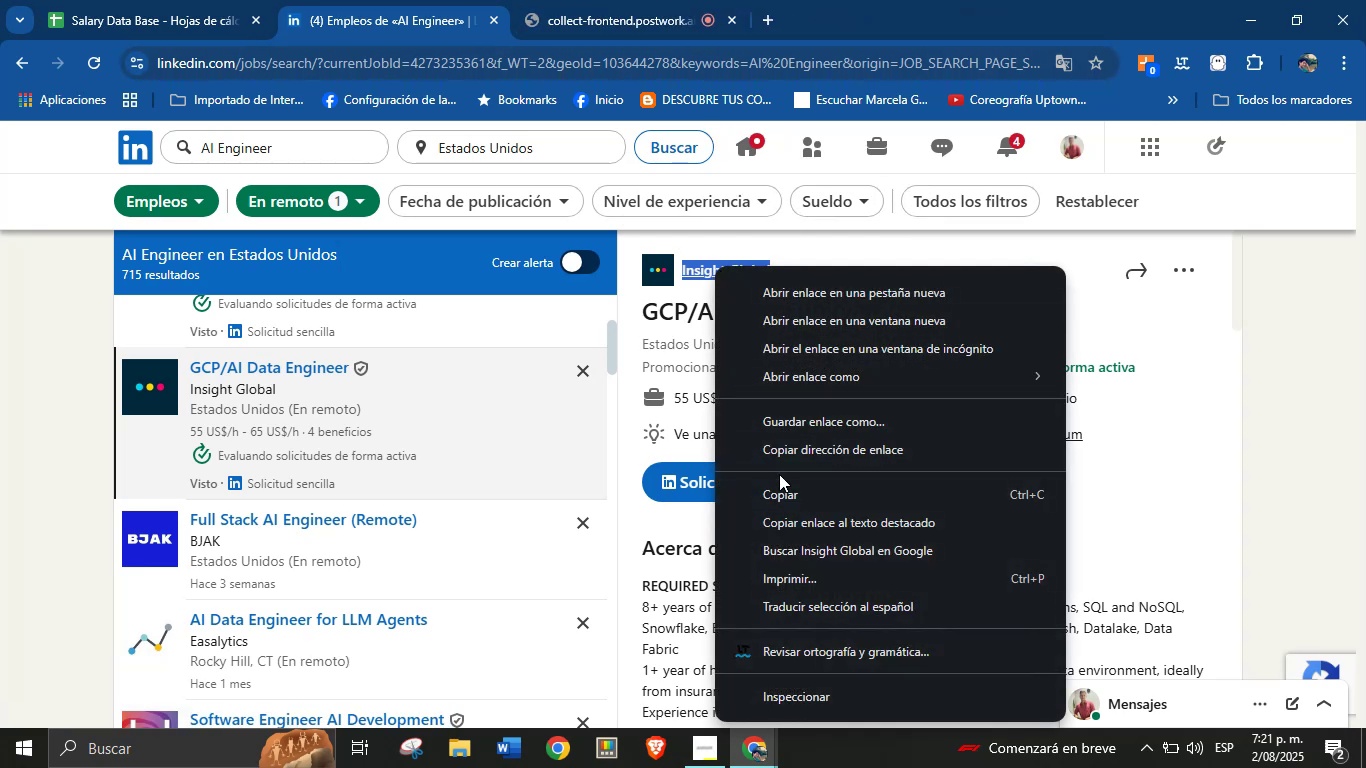 
left_click([797, 499])
 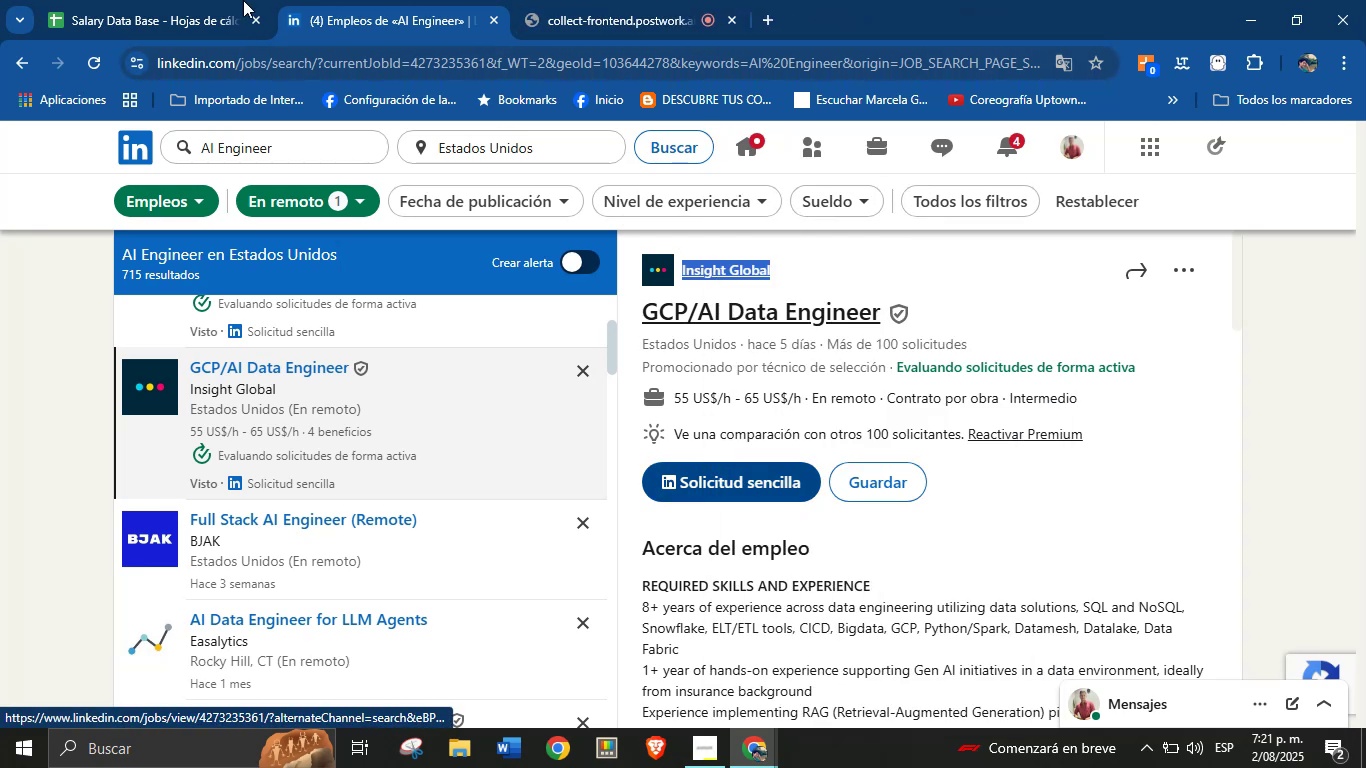 
left_click([201, 0])
 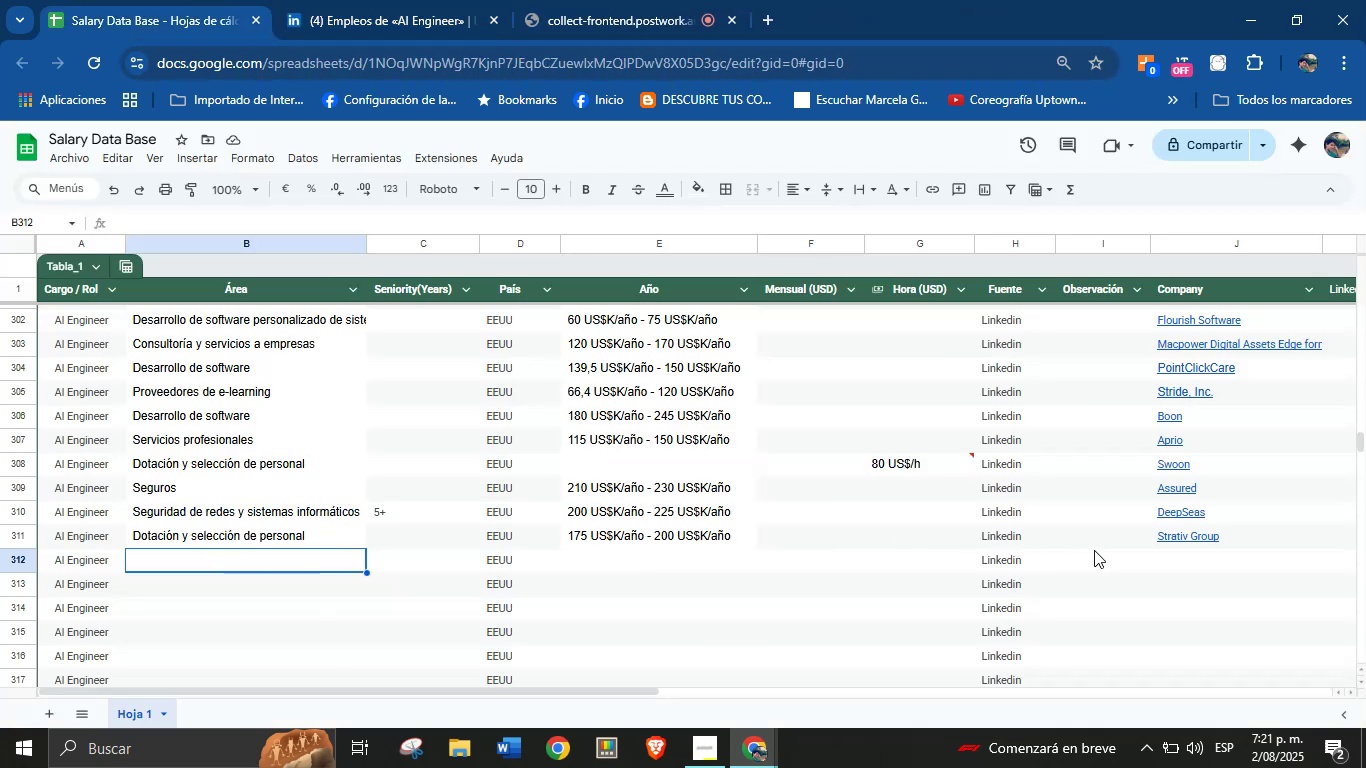 
left_click([1169, 562])
 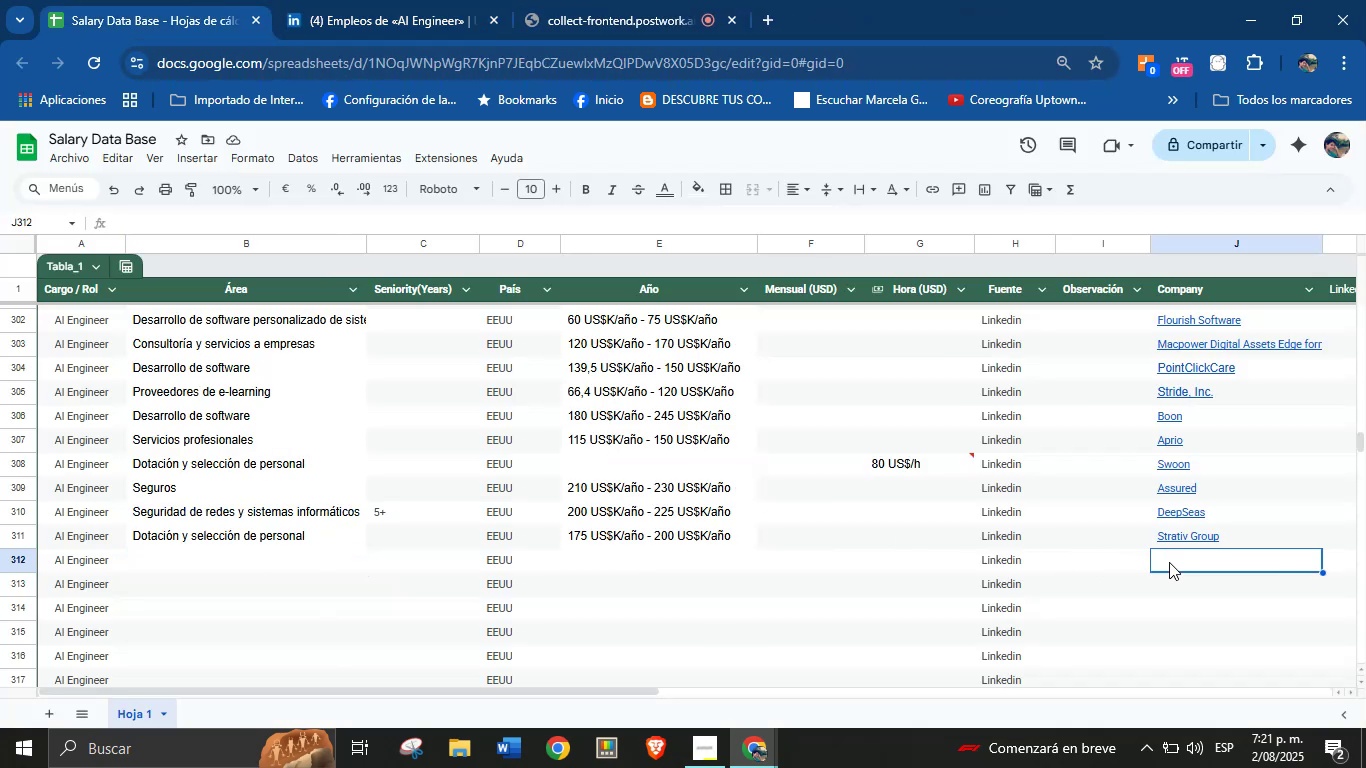 
key(Control+V)
 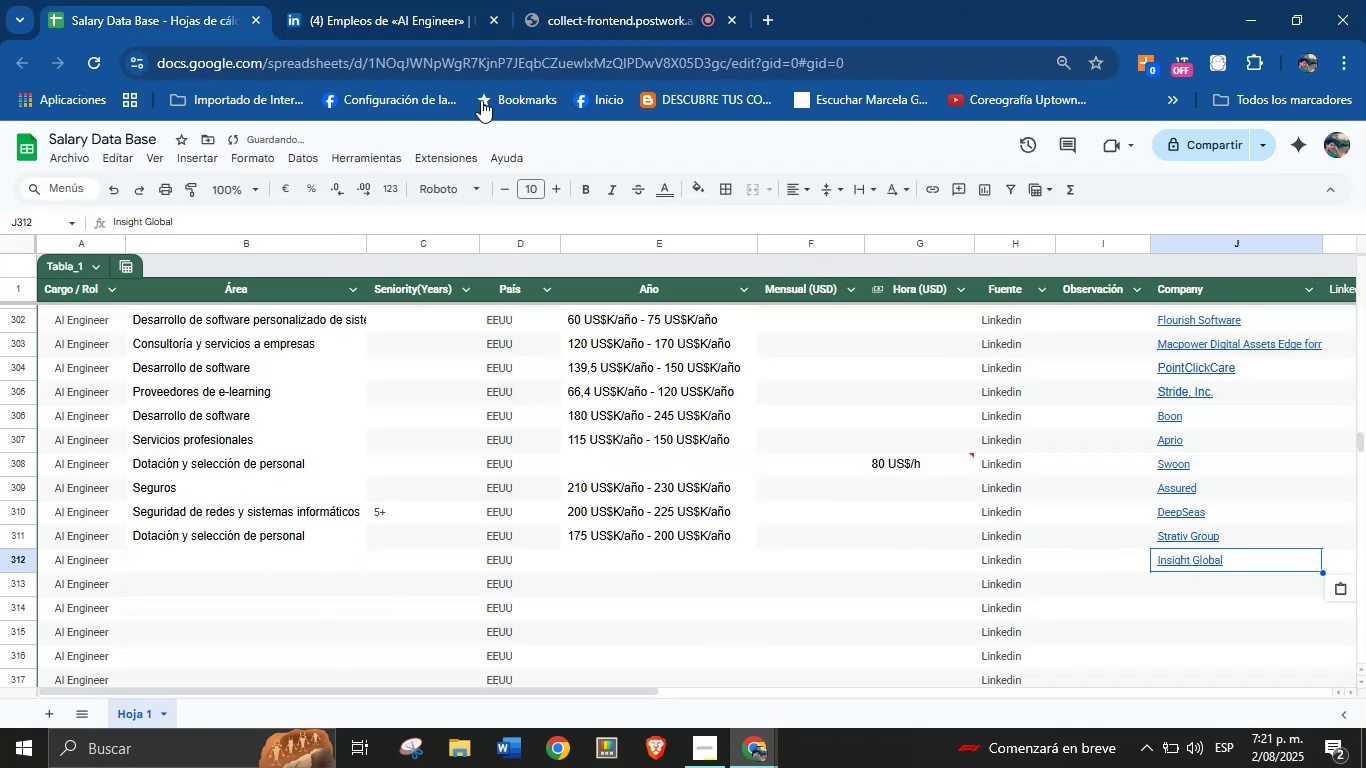 
left_click([314, 0])
 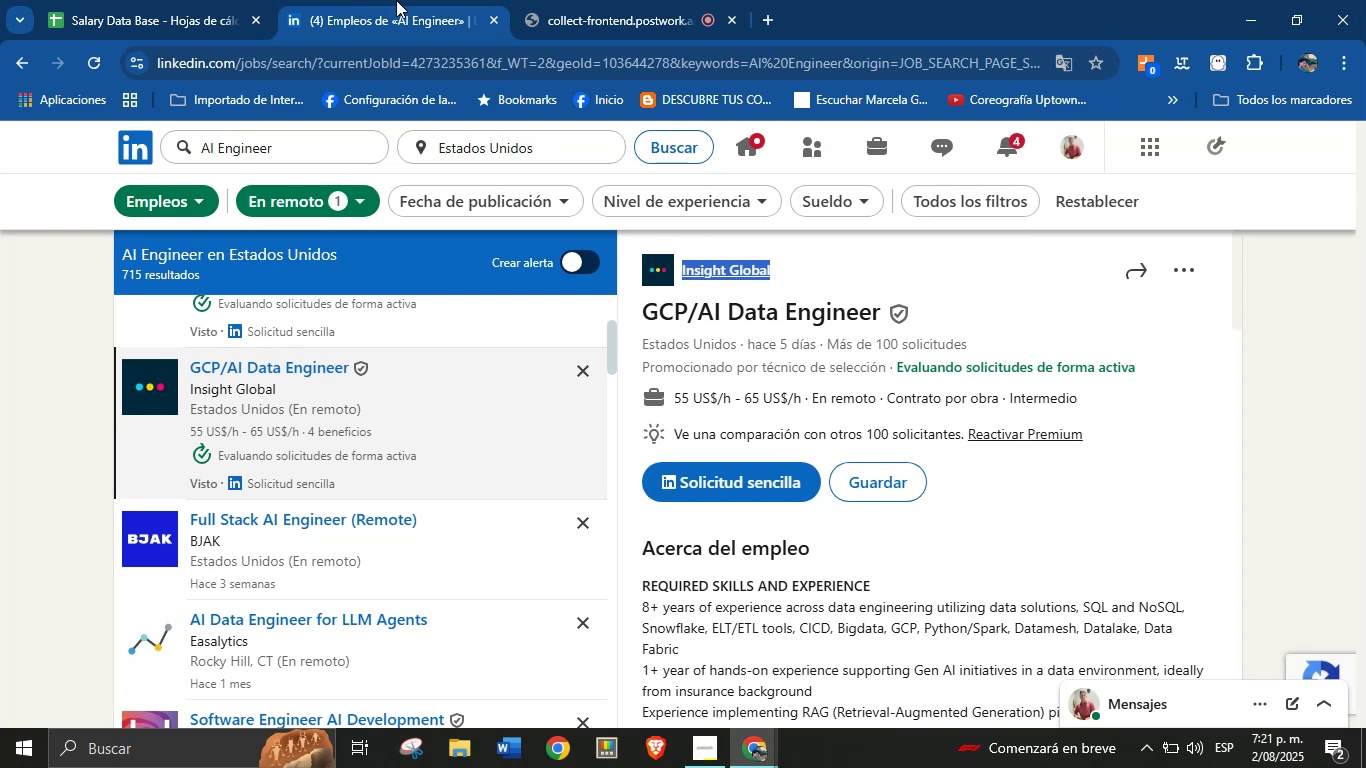 
left_click([203, 0])
 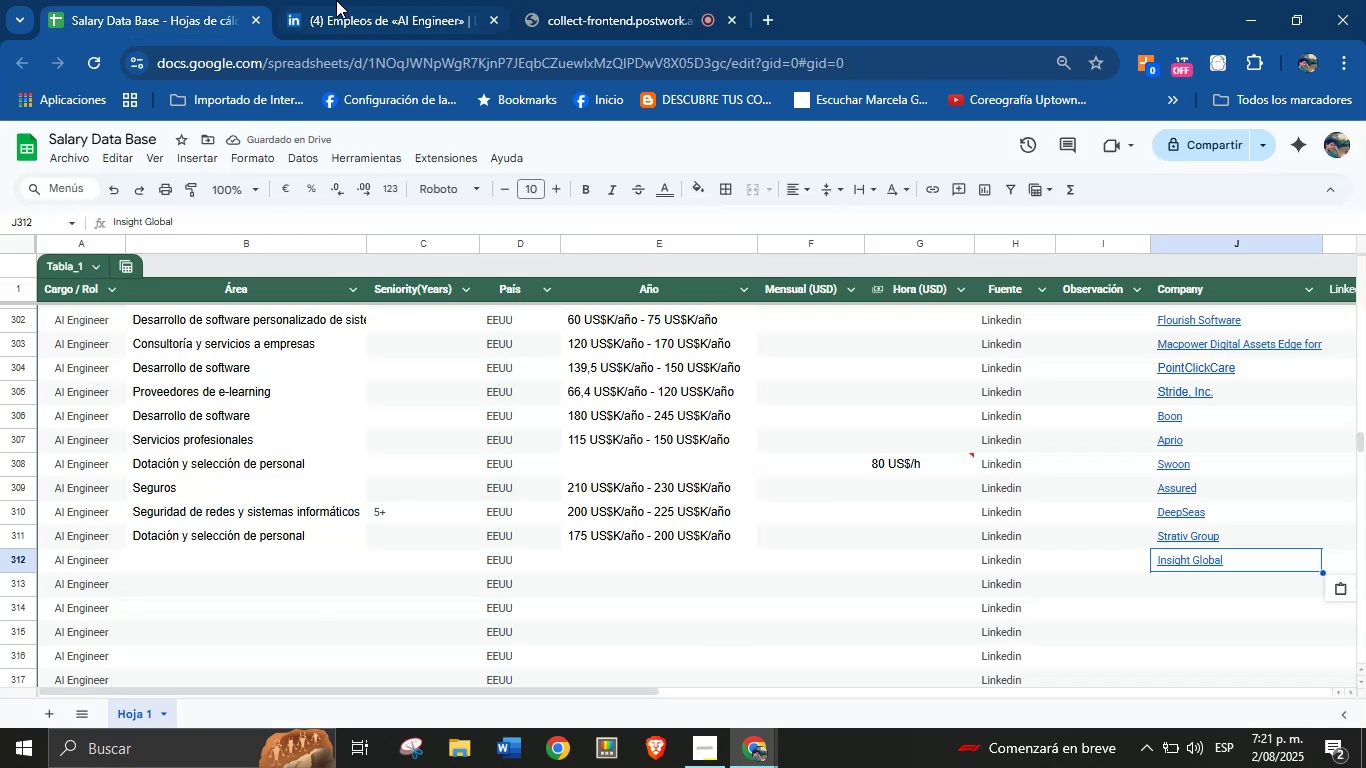 
left_click([410, 0])
 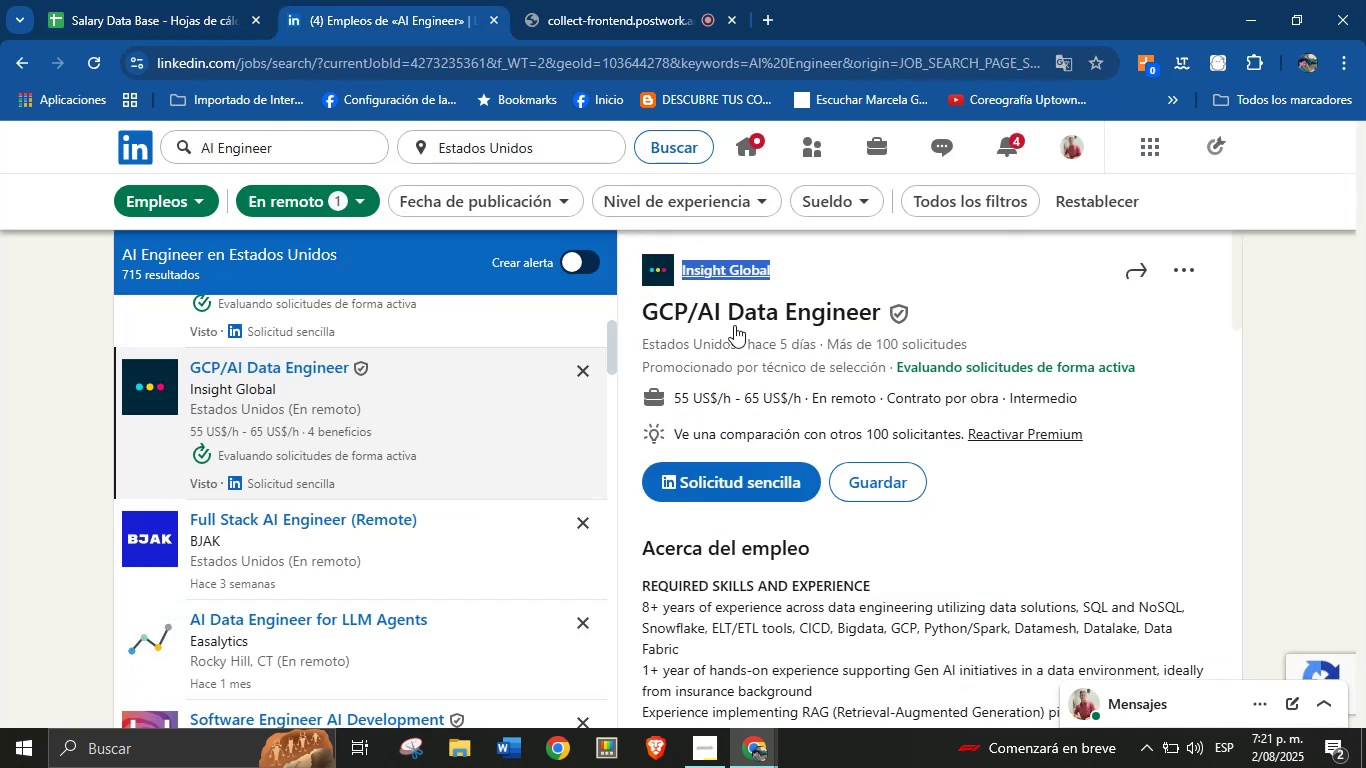 
scroll: coordinate [817, 437], scroll_direction: down, amount: 14.0
 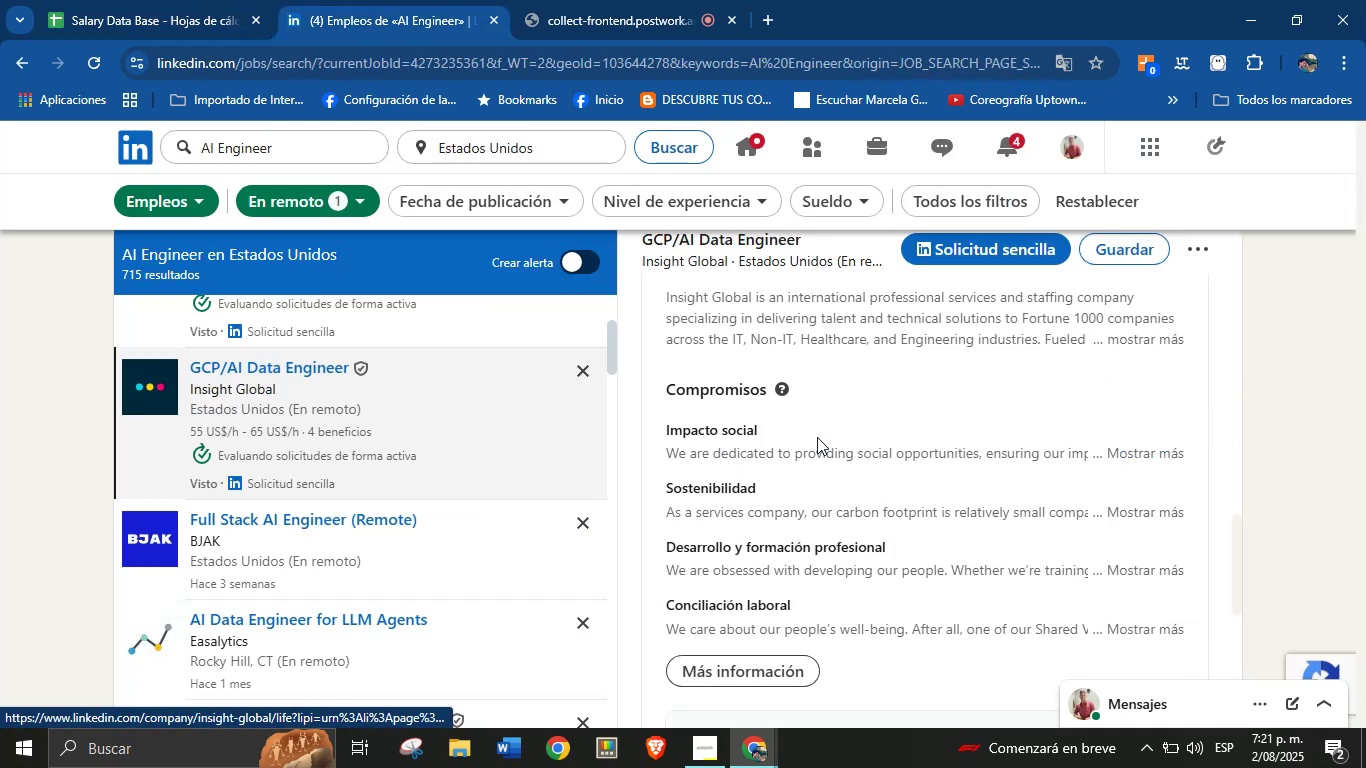 
scroll: coordinate [817, 437], scroll_direction: up, amount: 3.0
 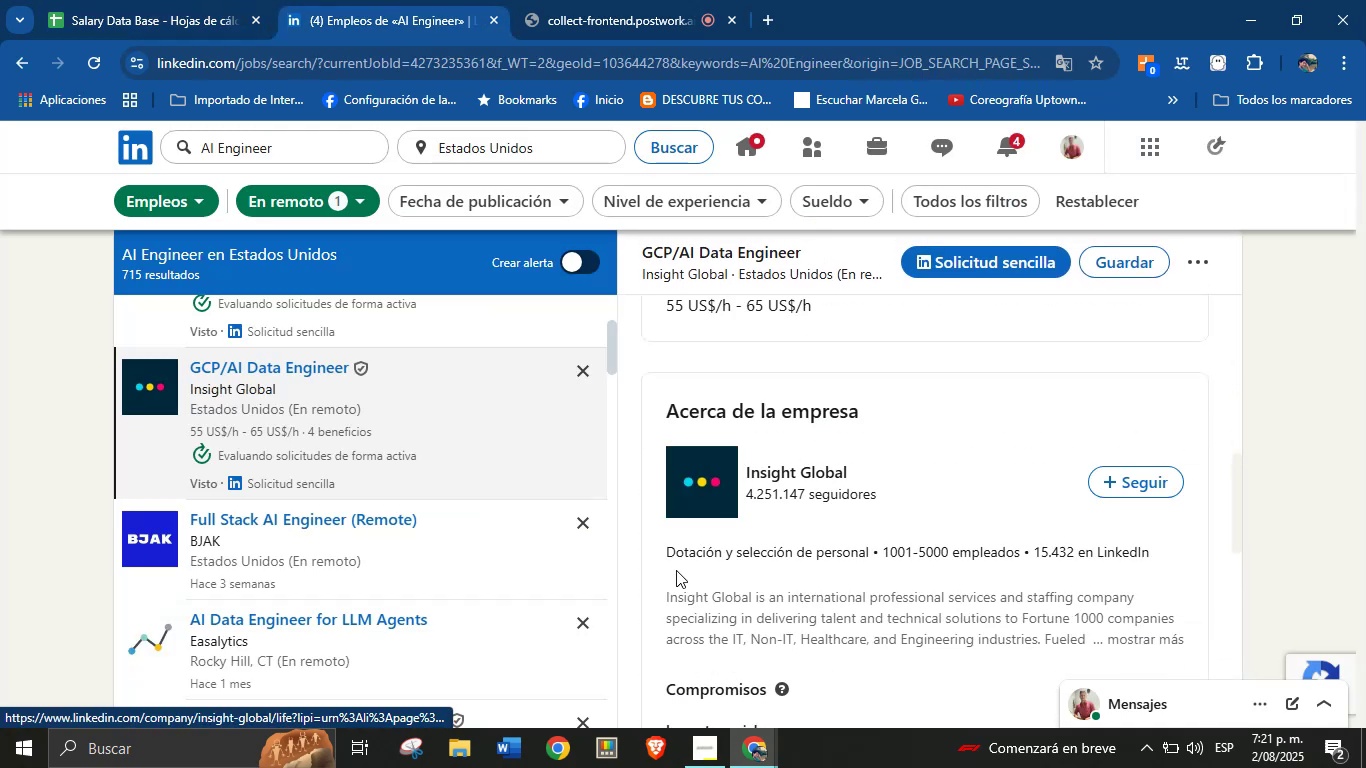 
left_click_drag(start_coordinate=[668, 550], to_coordinate=[879, 555])
 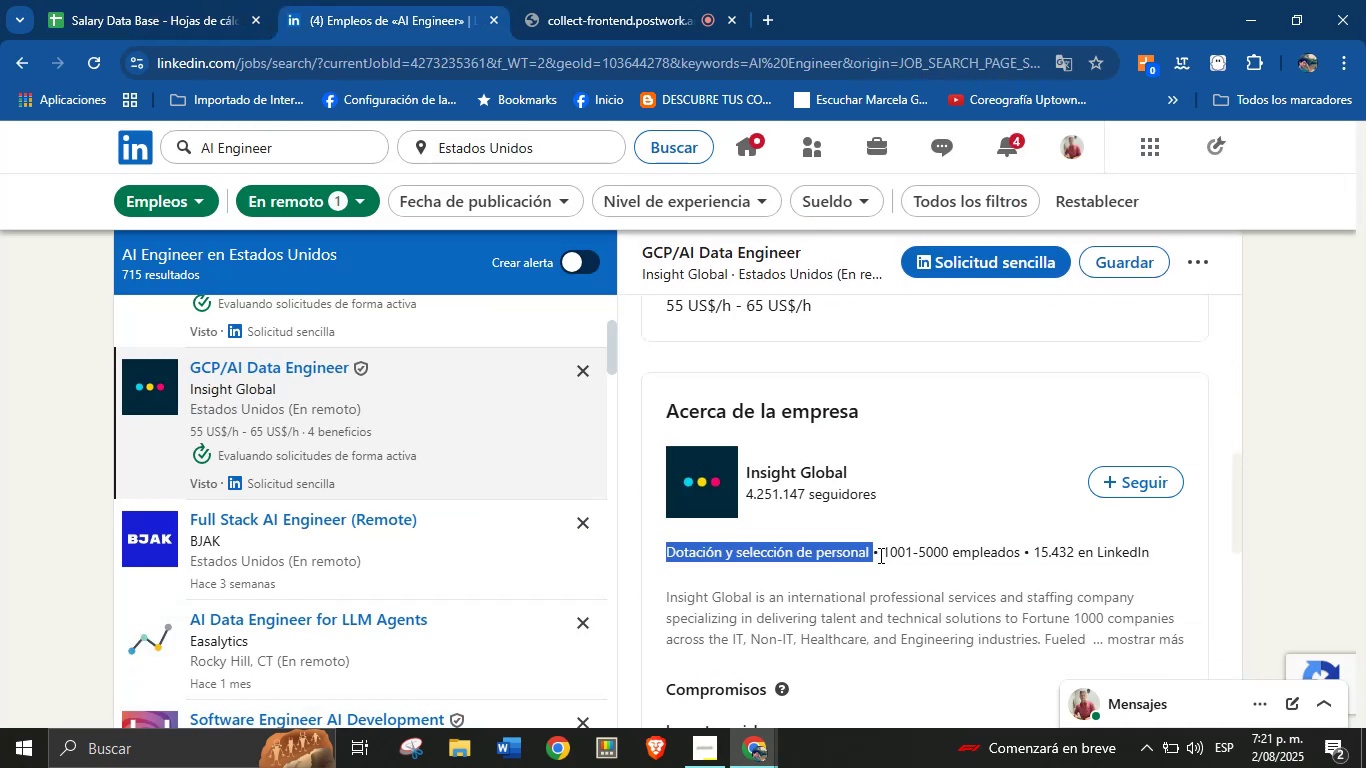 
key(Control+C)
 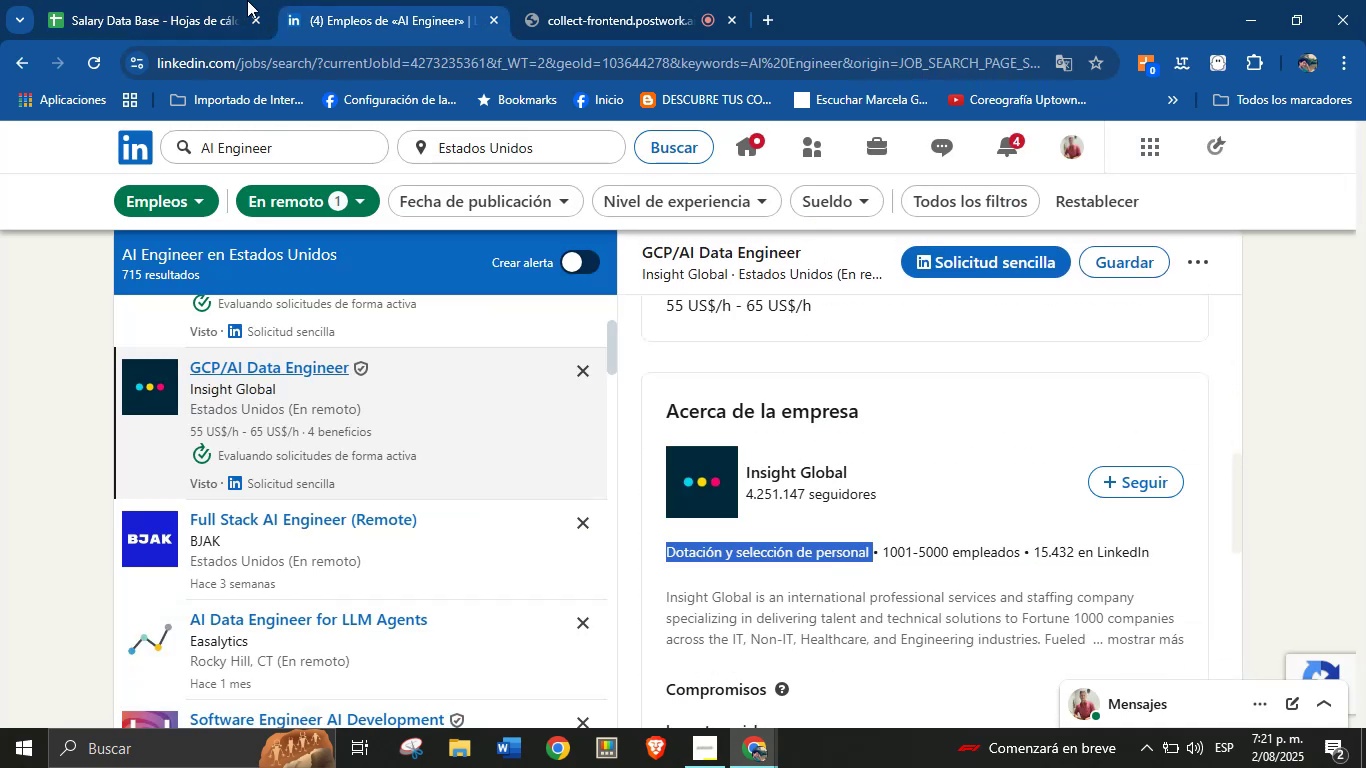 
left_click([179, 0])
 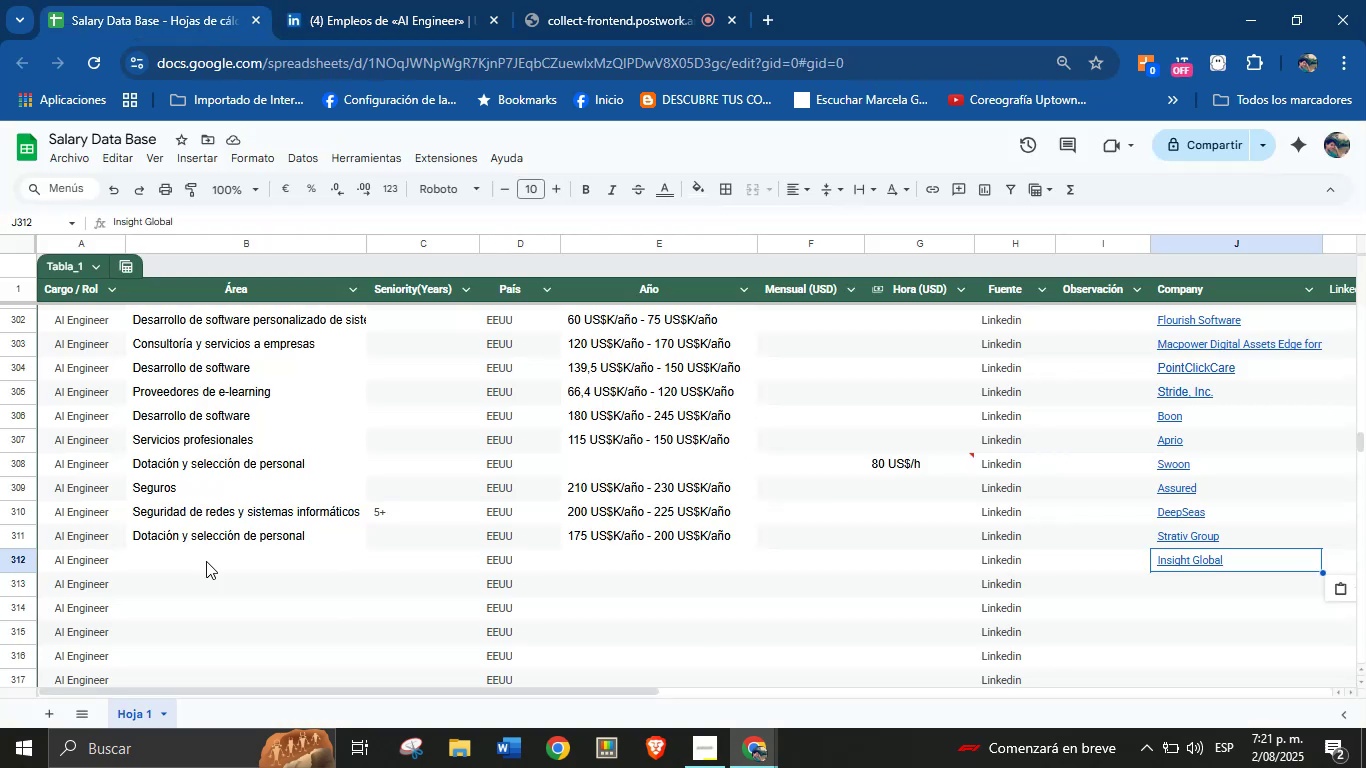 
left_click([181, 572])
 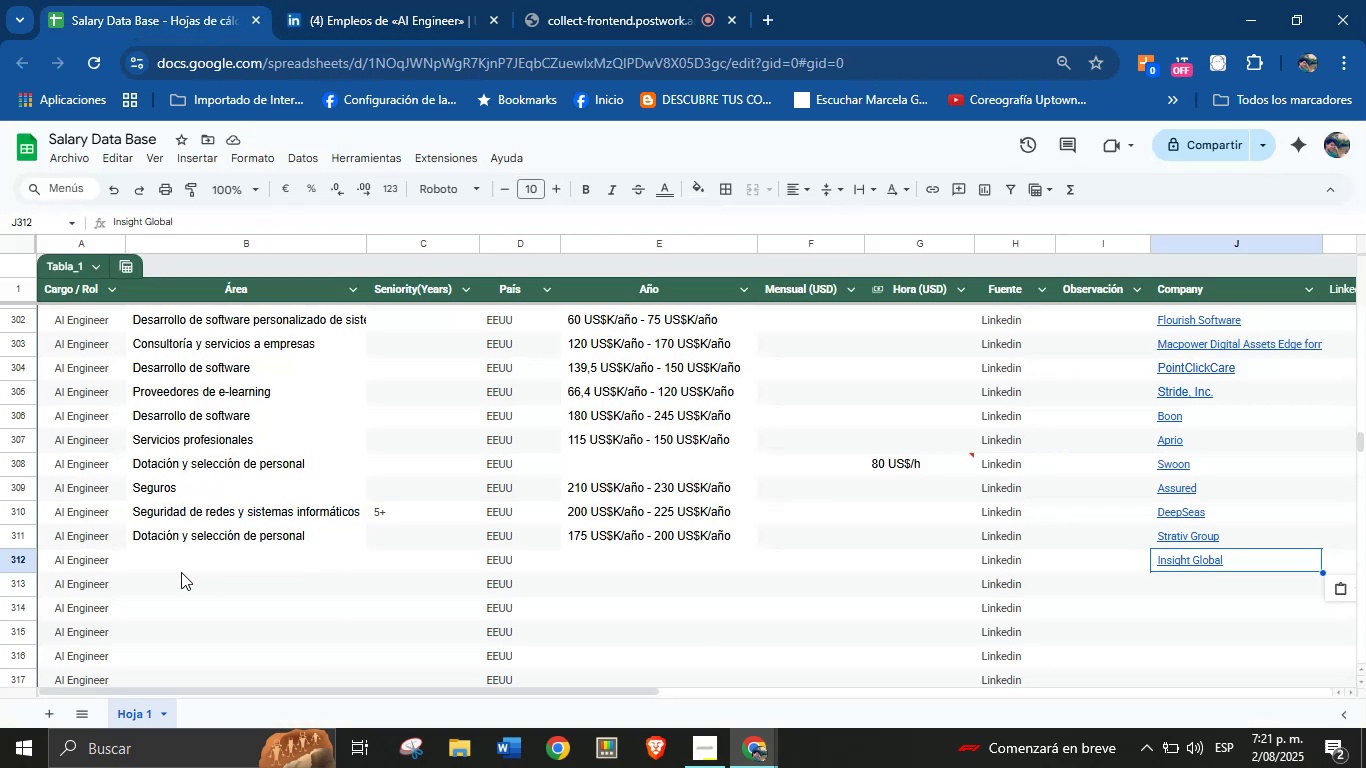 
key(Control+V)
 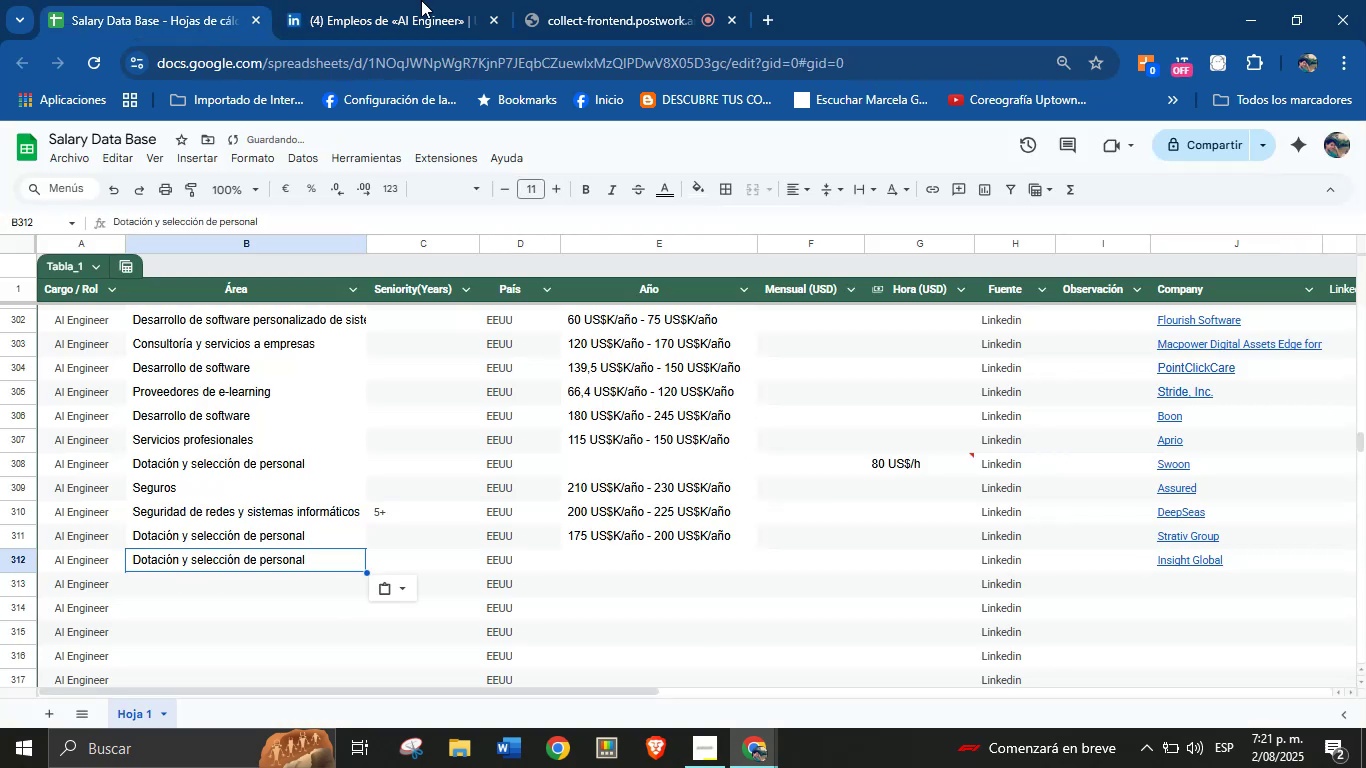 
left_click([460, 0])
 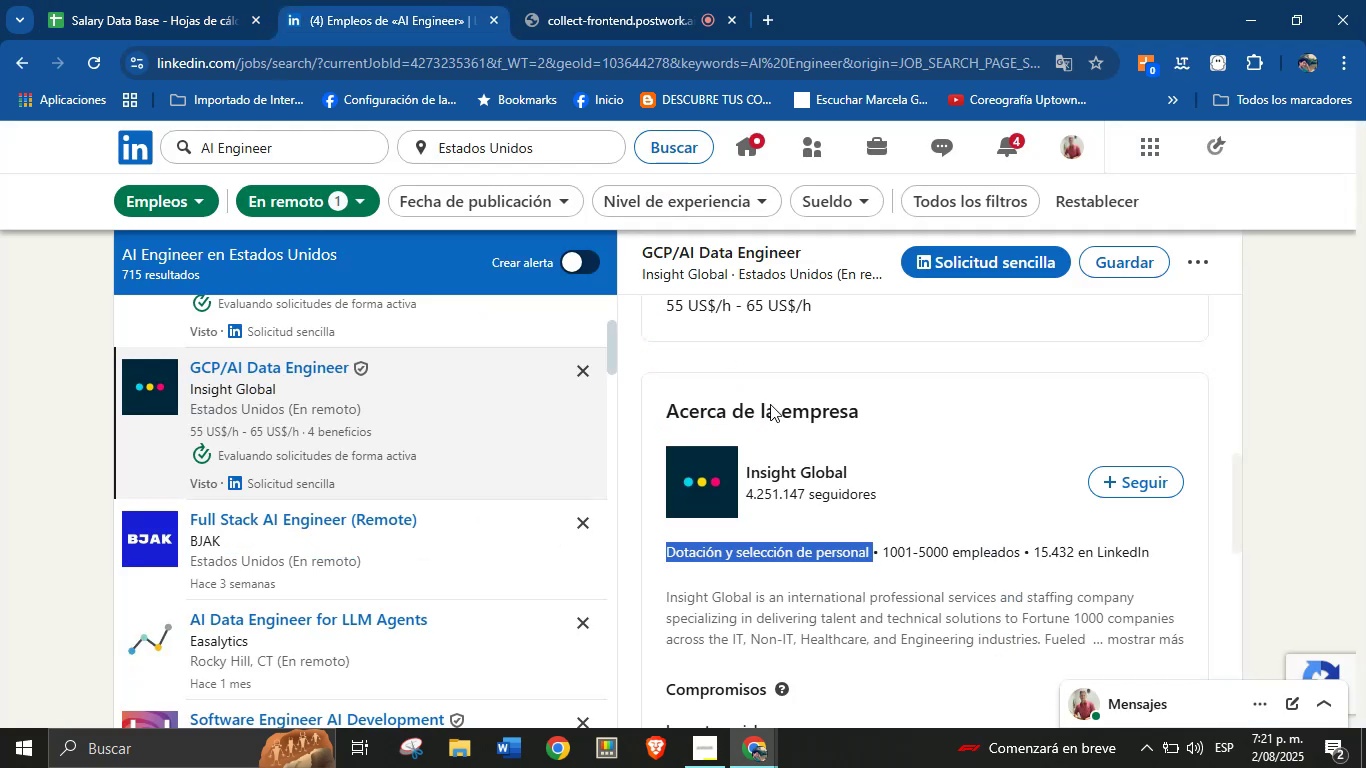 
scroll: coordinate [862, 470], scroll_direction: up, amount: 7.0
 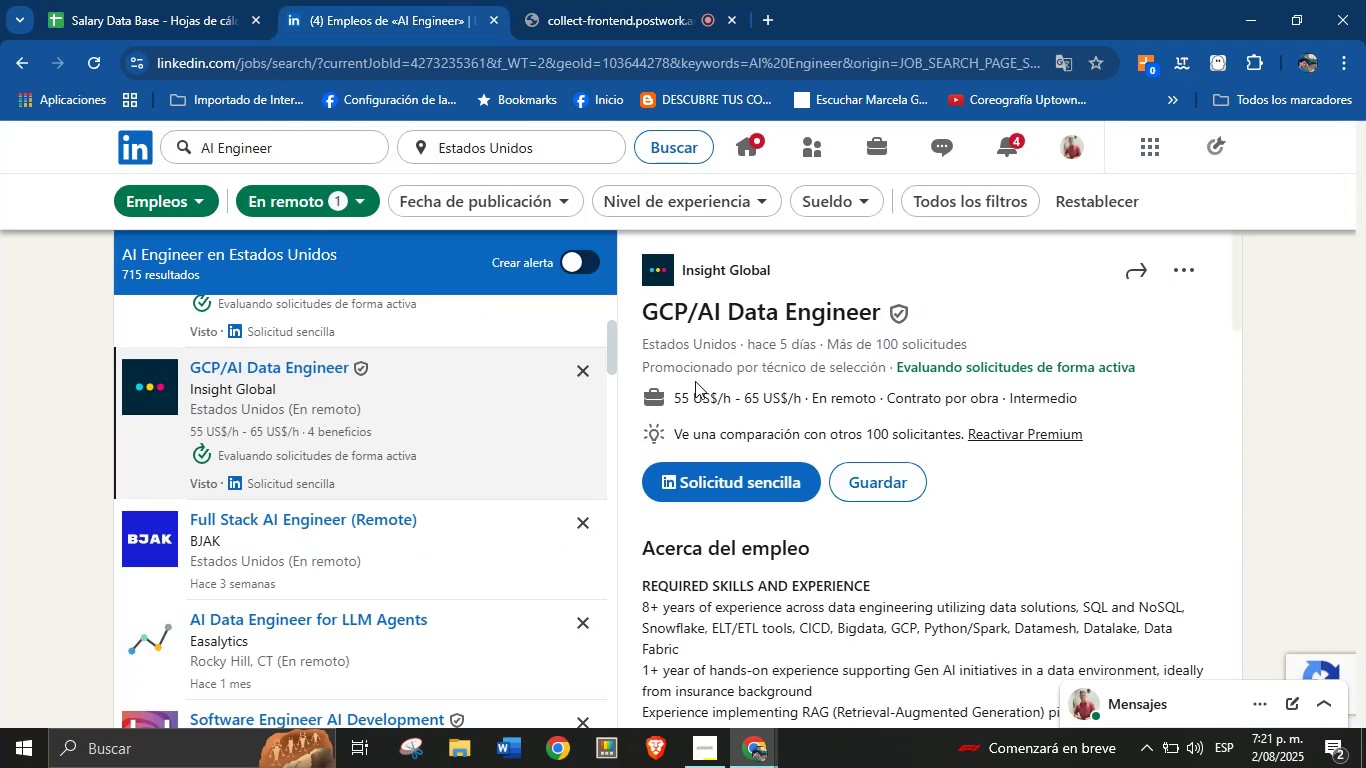 
left_click_drag(start_coordinate=[666, 395], to_coordinate=[800, 406])
 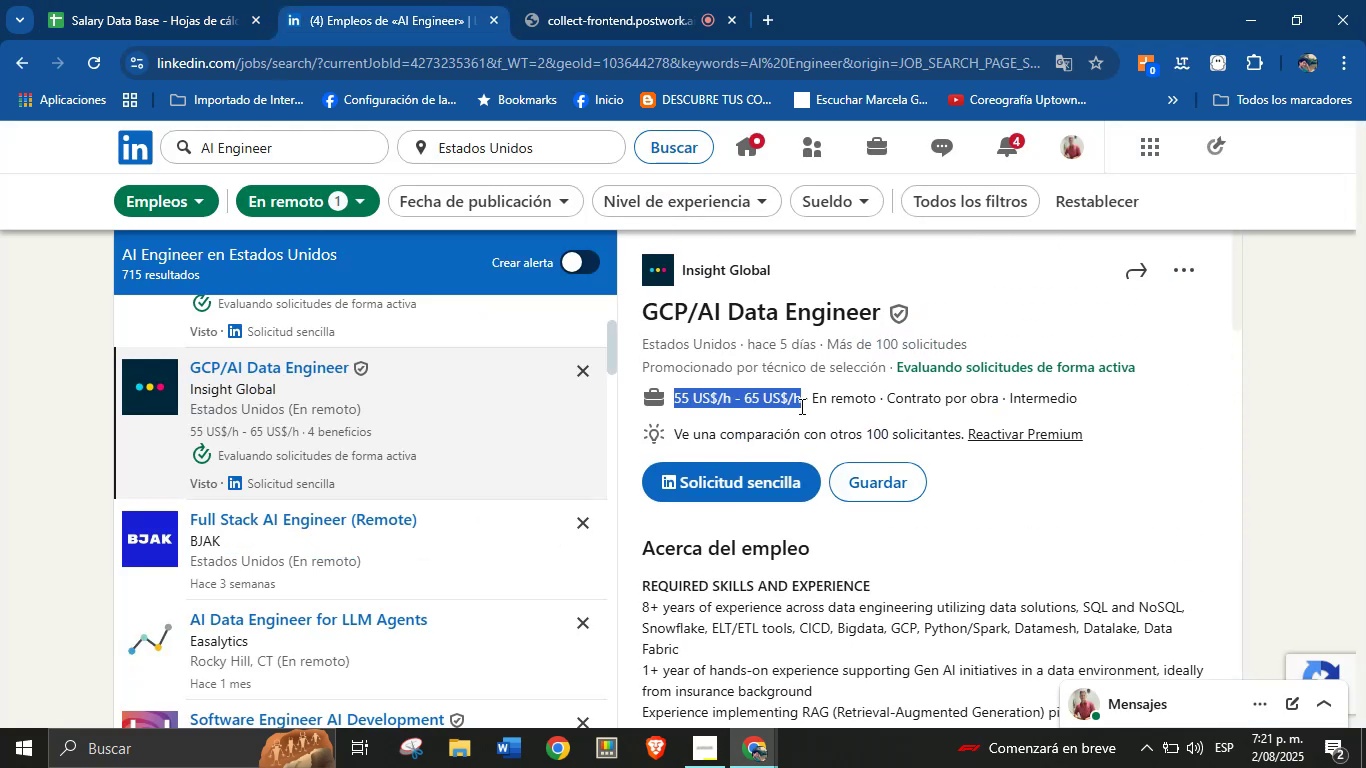 
key(Control+C)
 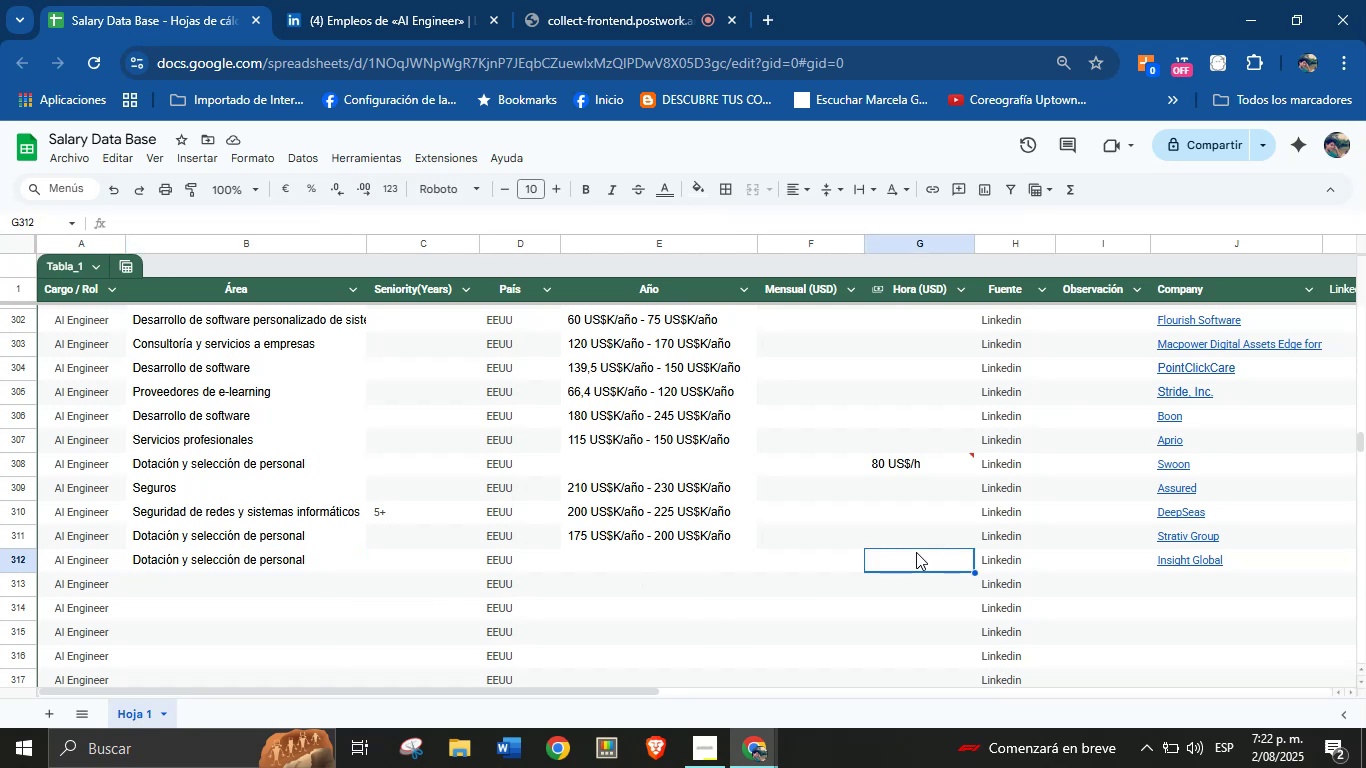 
wait(5.14)
 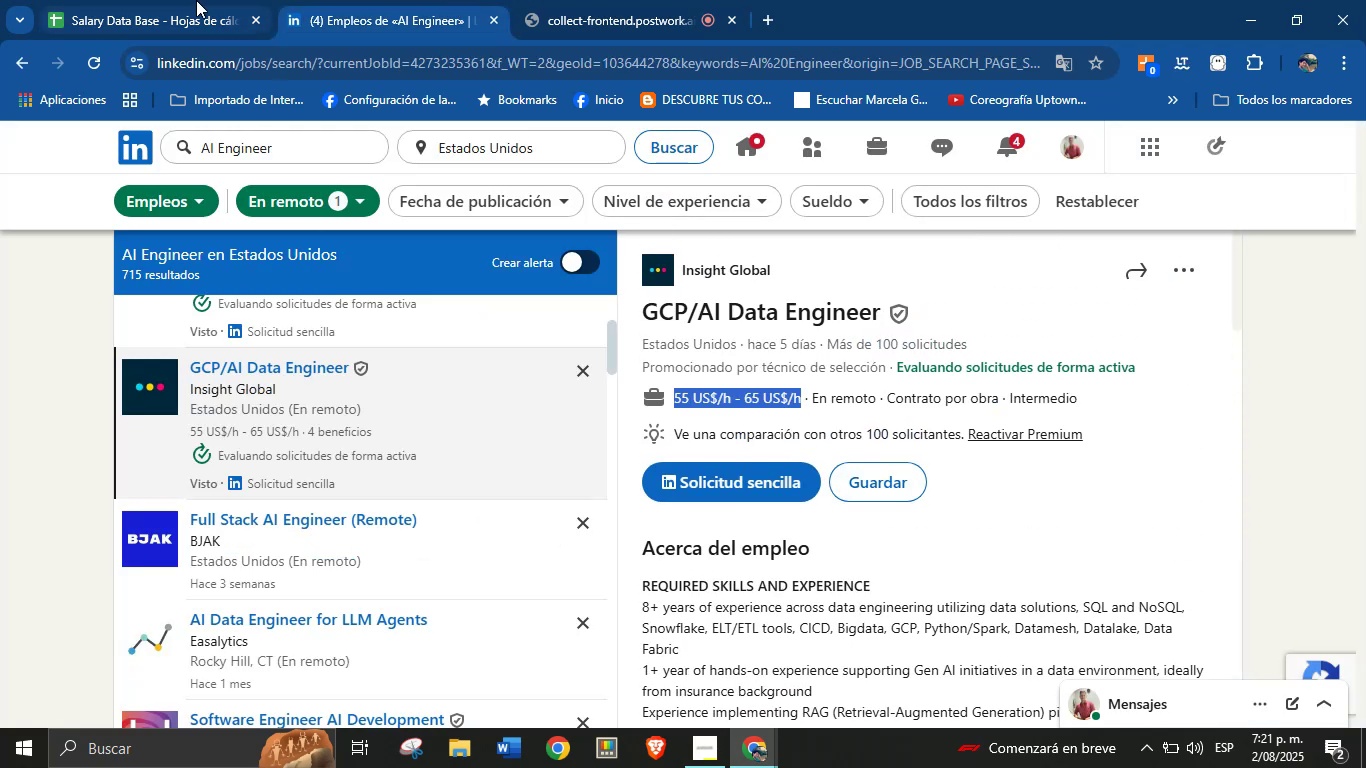 
key(Control+V)
 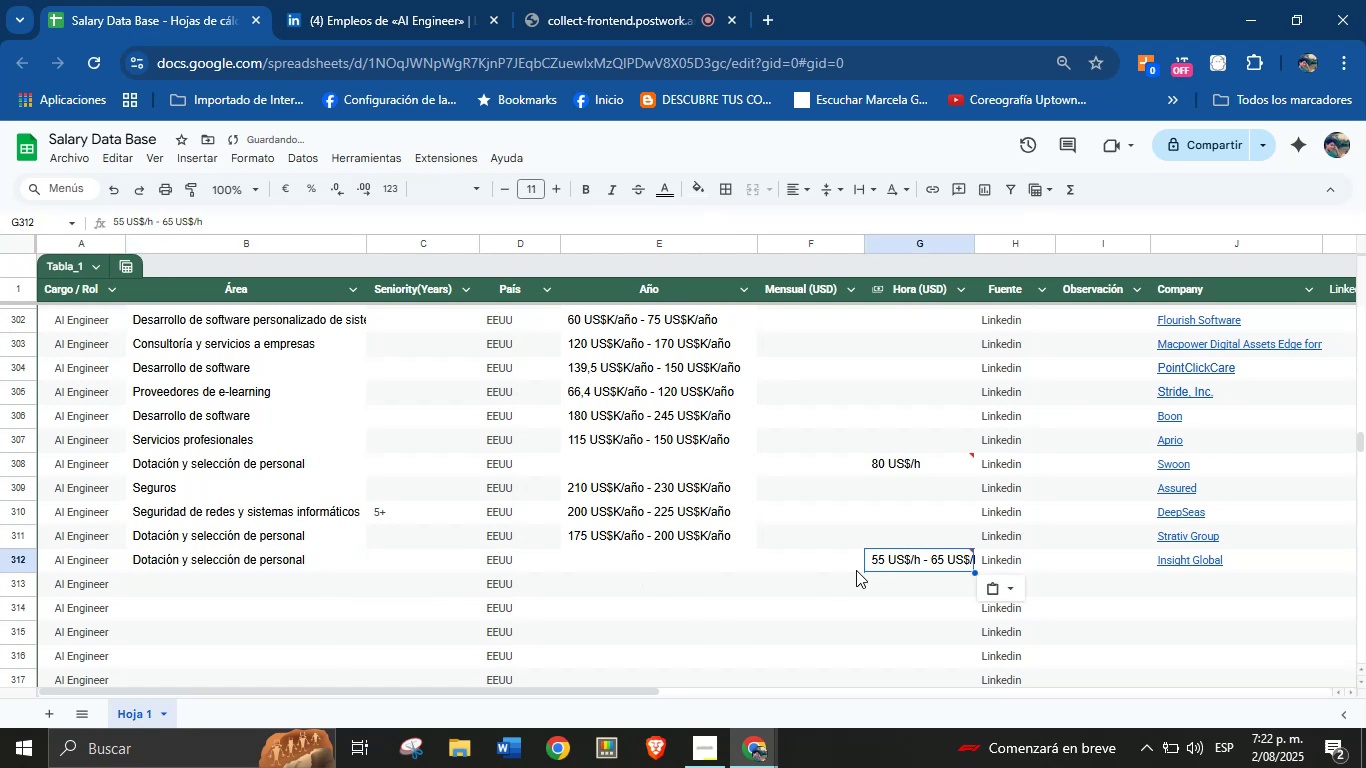 
scroll: coordinate [856, 570], scroll_direction: down, amount: 1.0
 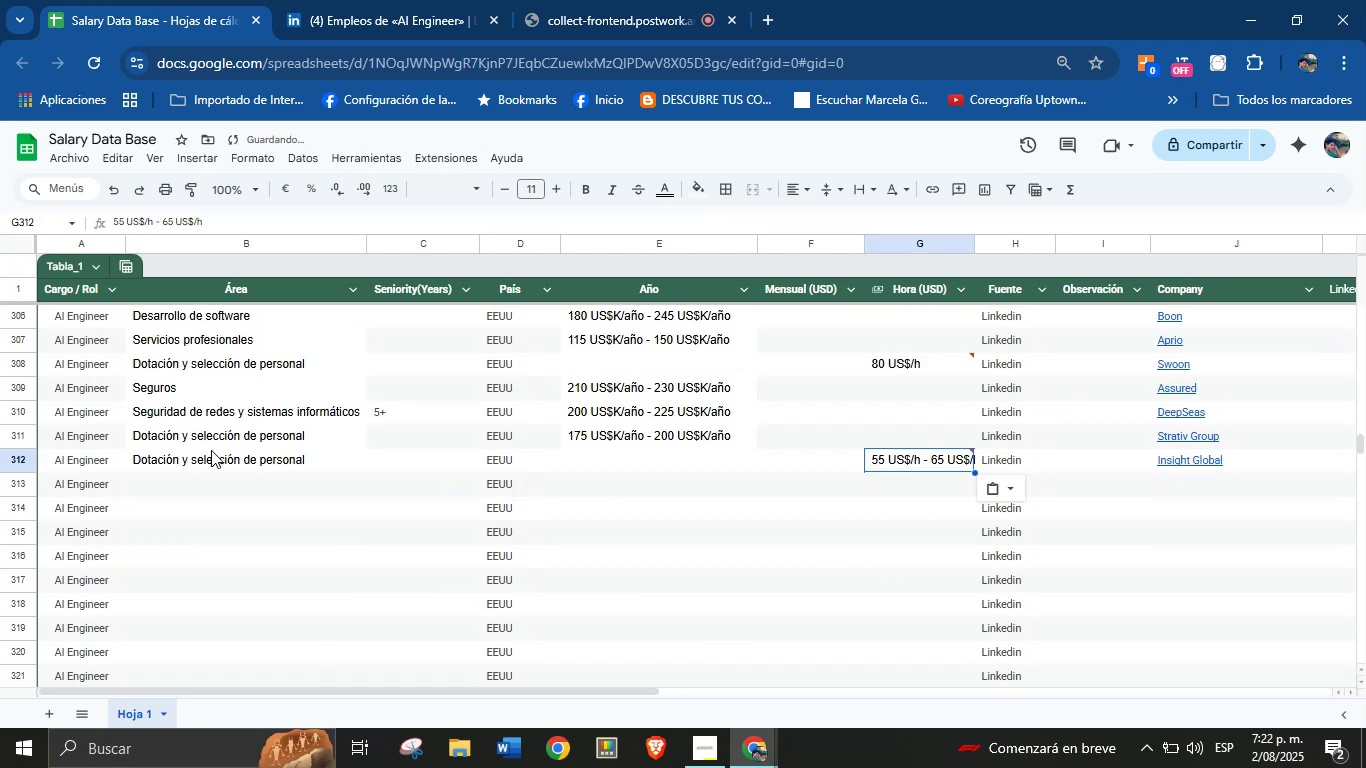 
left_click([199, 476])
 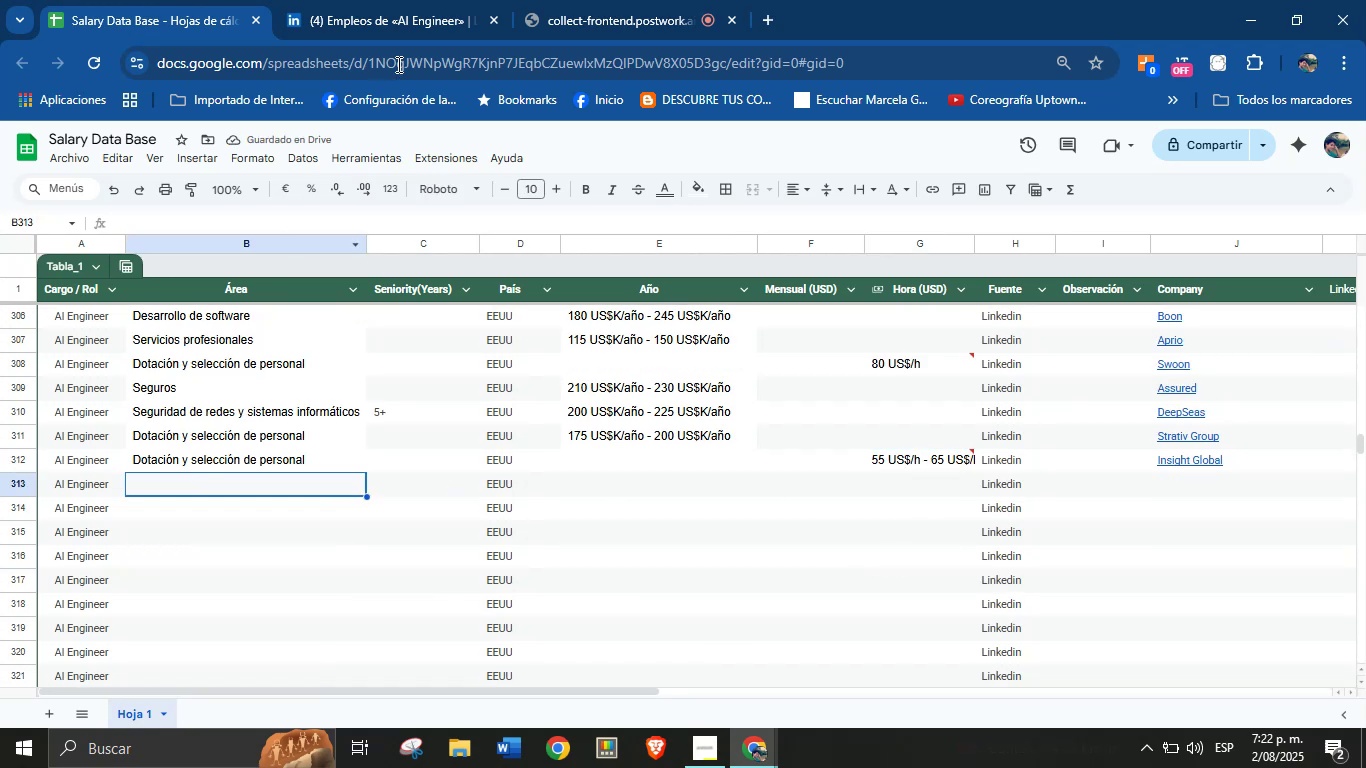 
left_click([412, 0])
 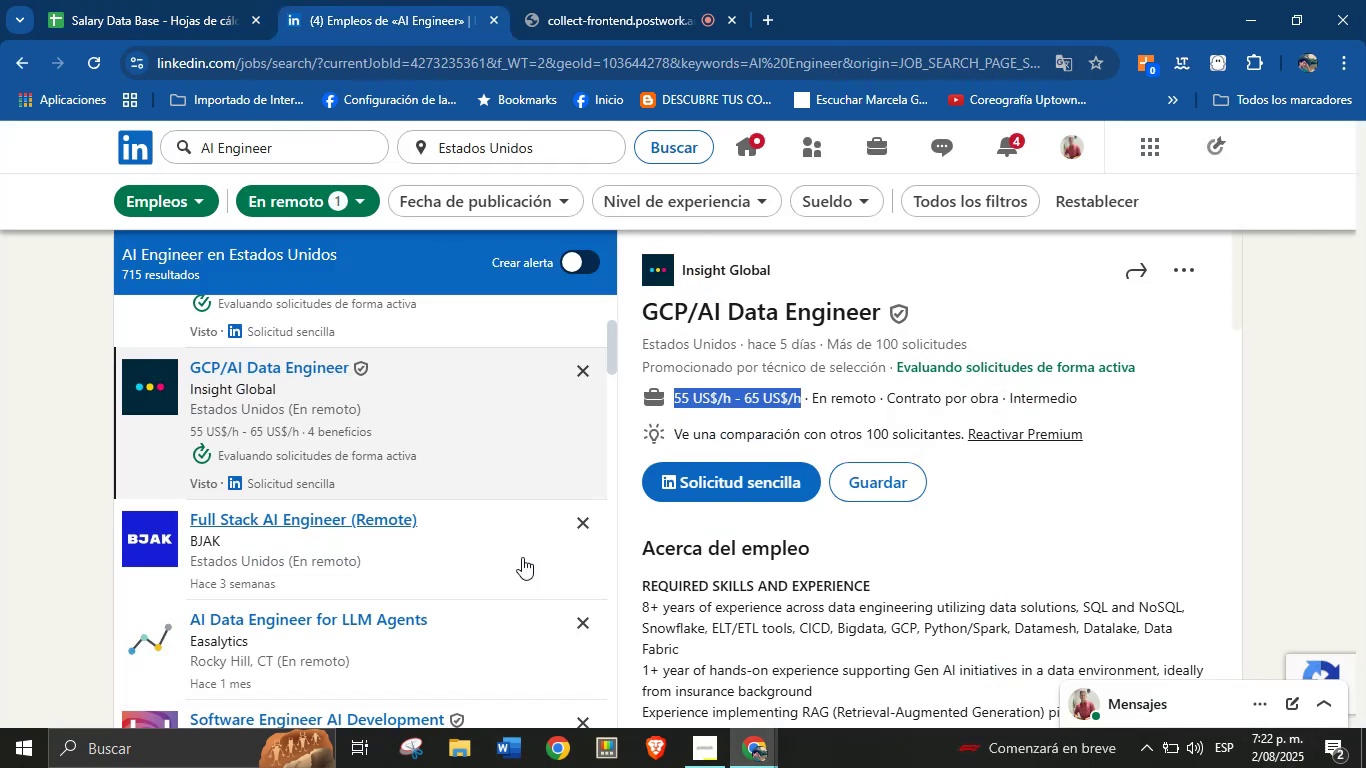 
scroll: coordinate [505, 534], scroll_direction: down, amount: 2.0
 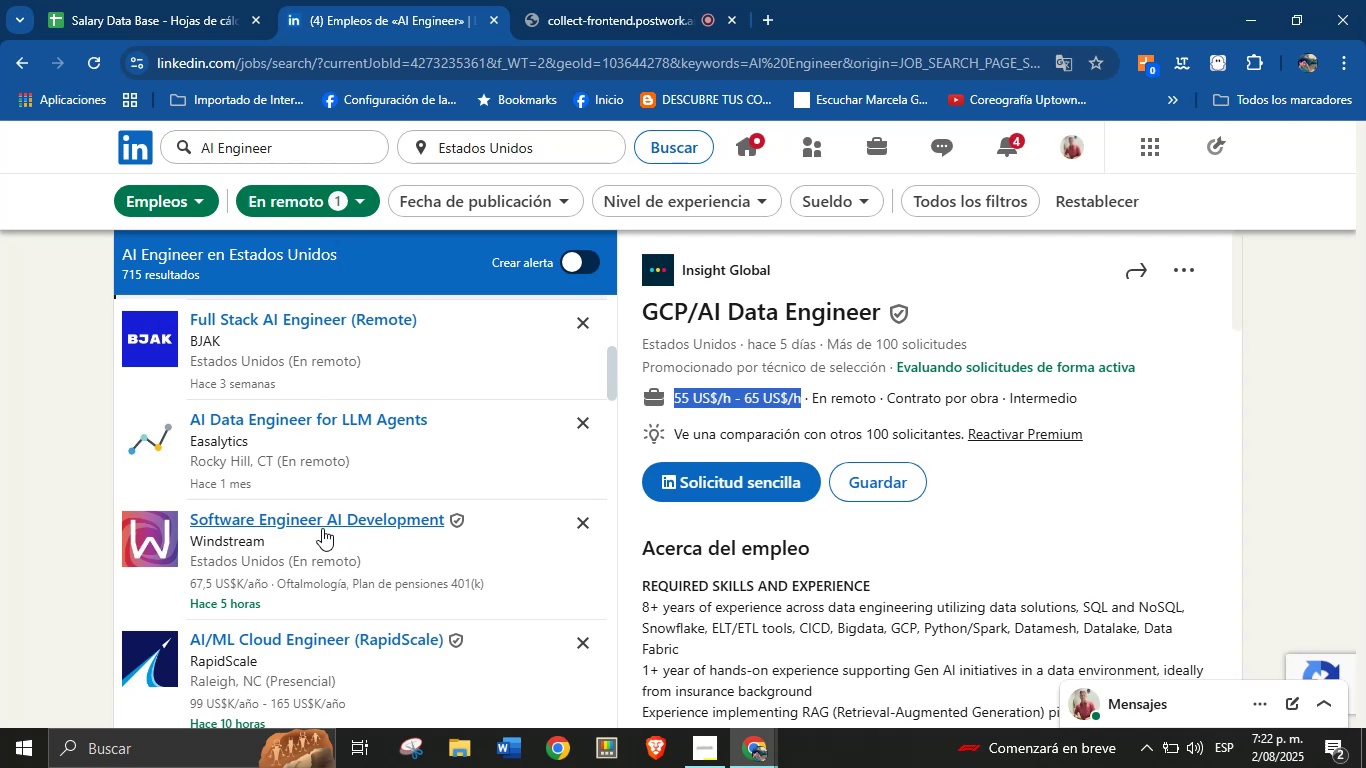 
left_click([288, 517])
 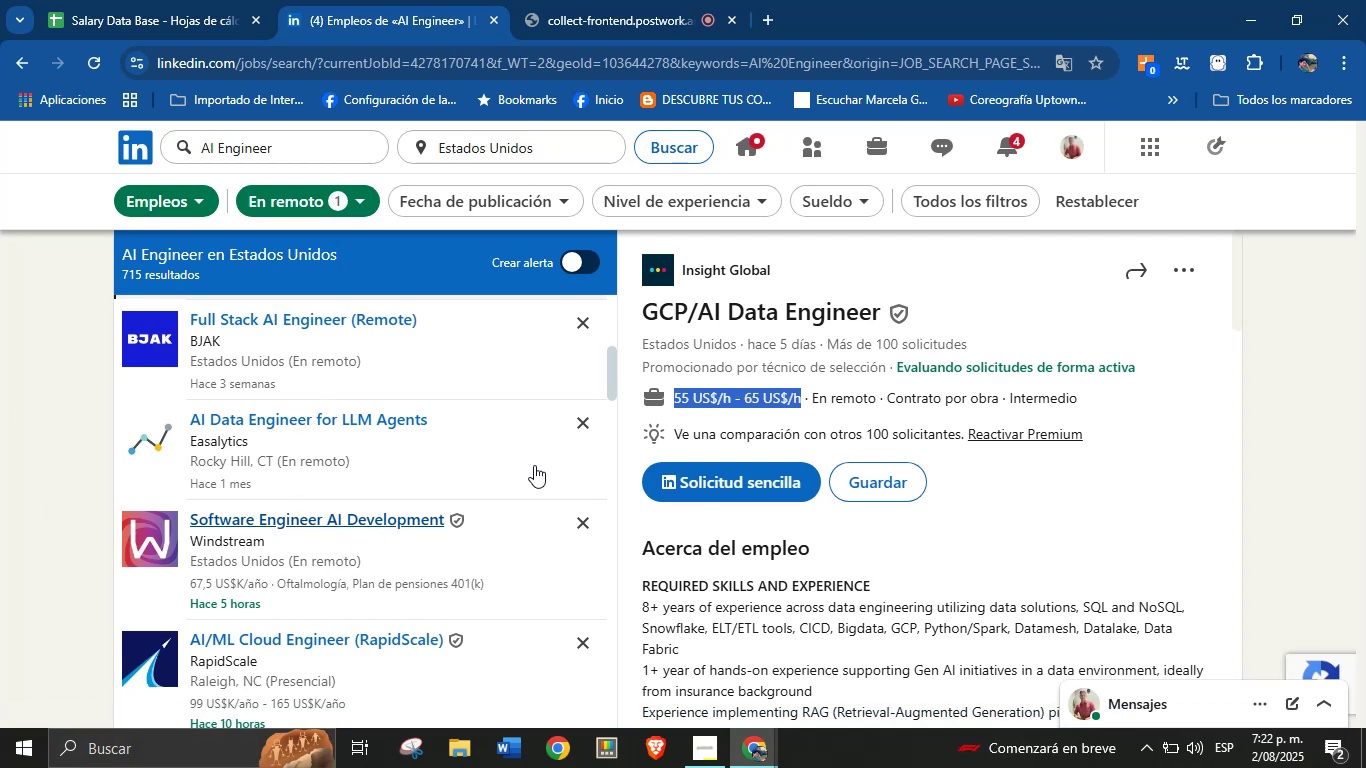 
wait(6.56)
 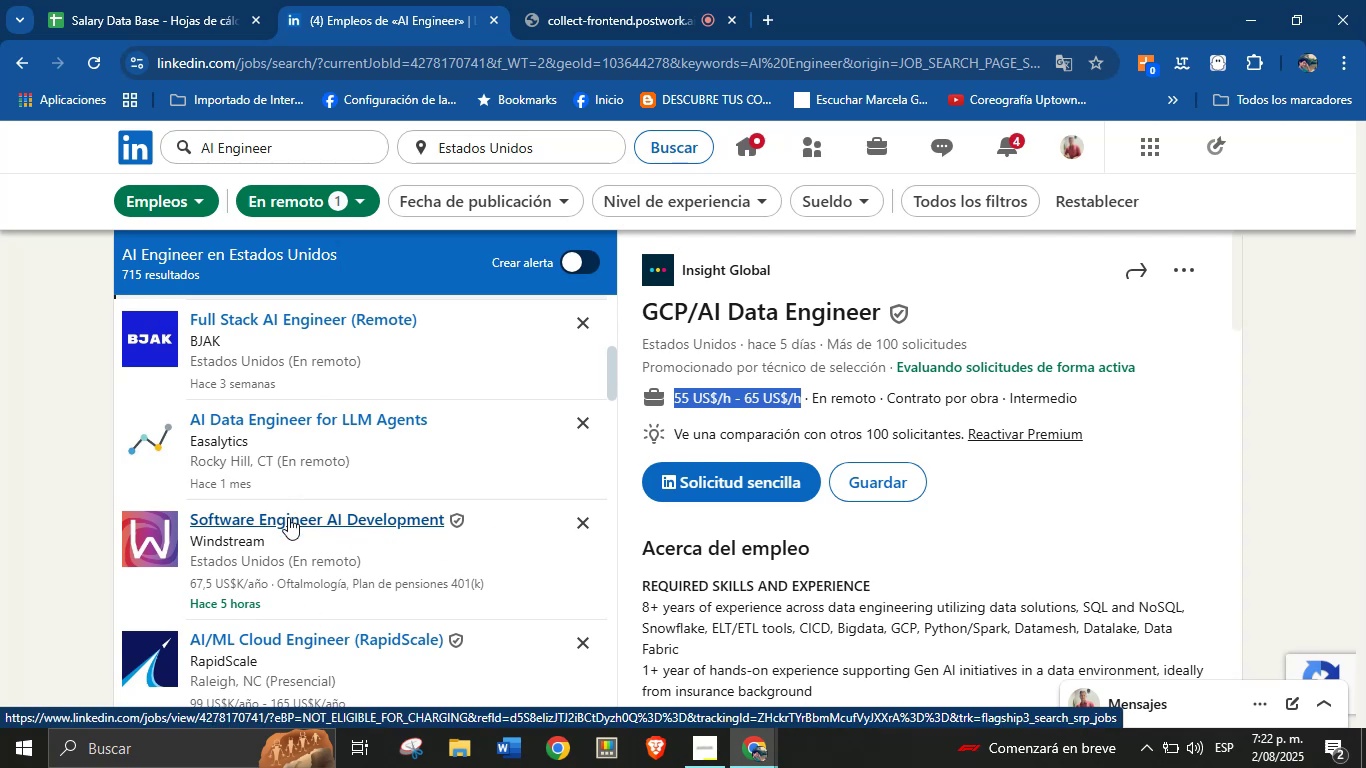 
left_click_drag(start_coordinate=[768, 268], to_coordinate=[684, 267])
 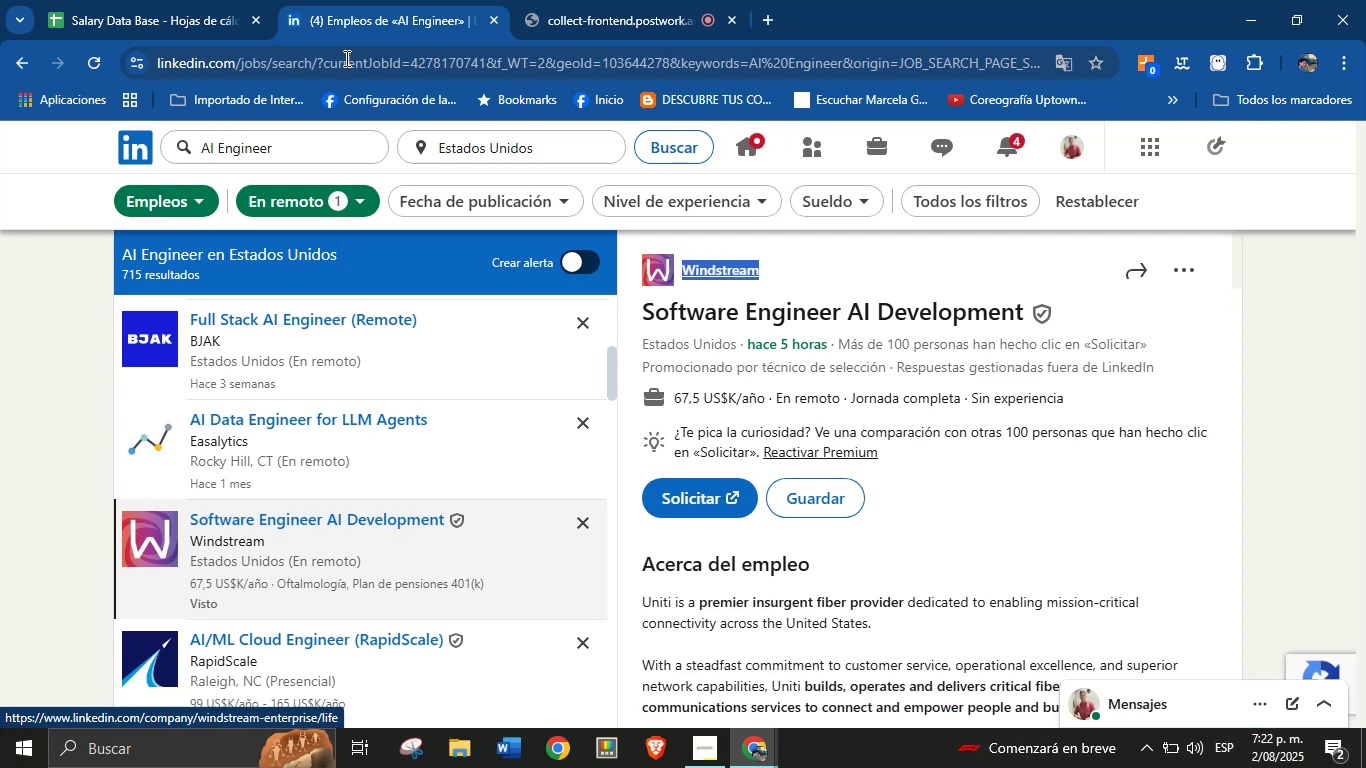 
key(Control+C)
 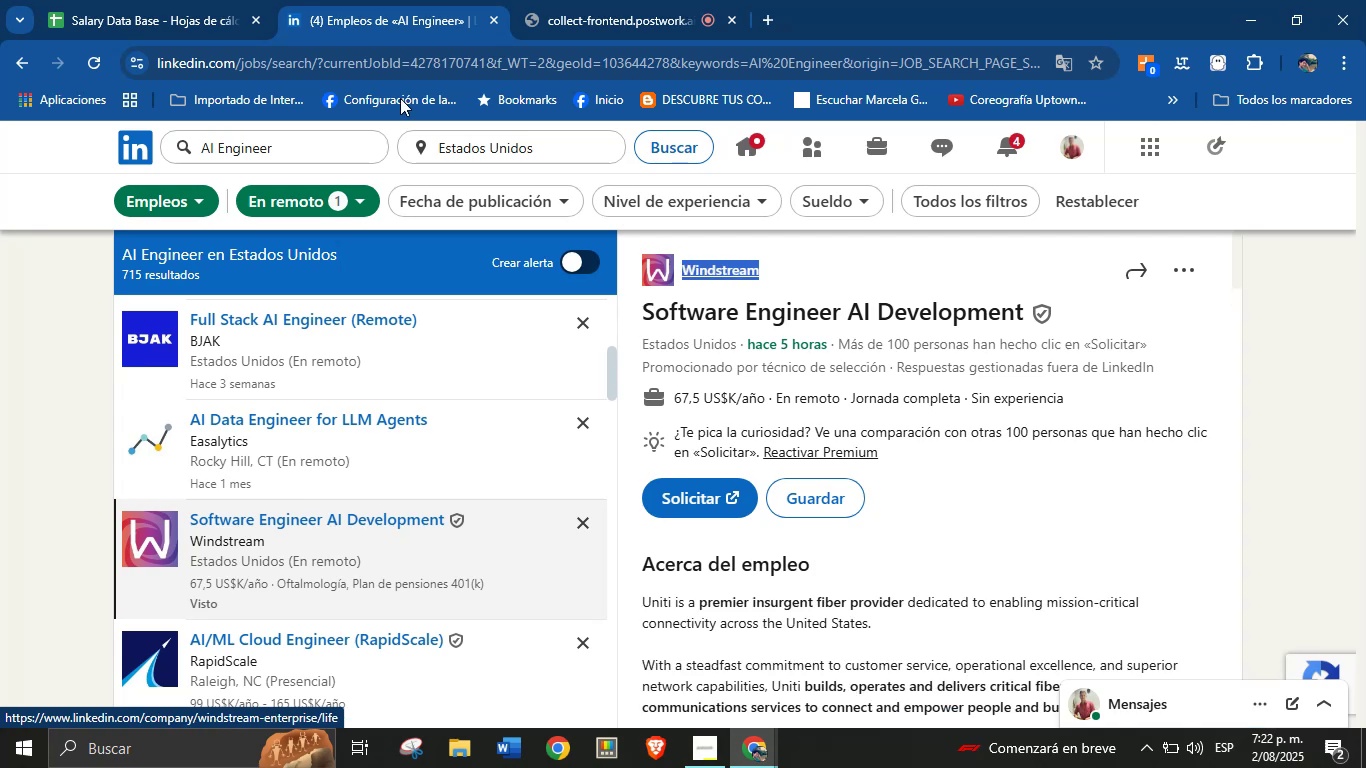 
left_click_drag(start_coordinate=[251, 0], to_coordinate=[245, 0])
 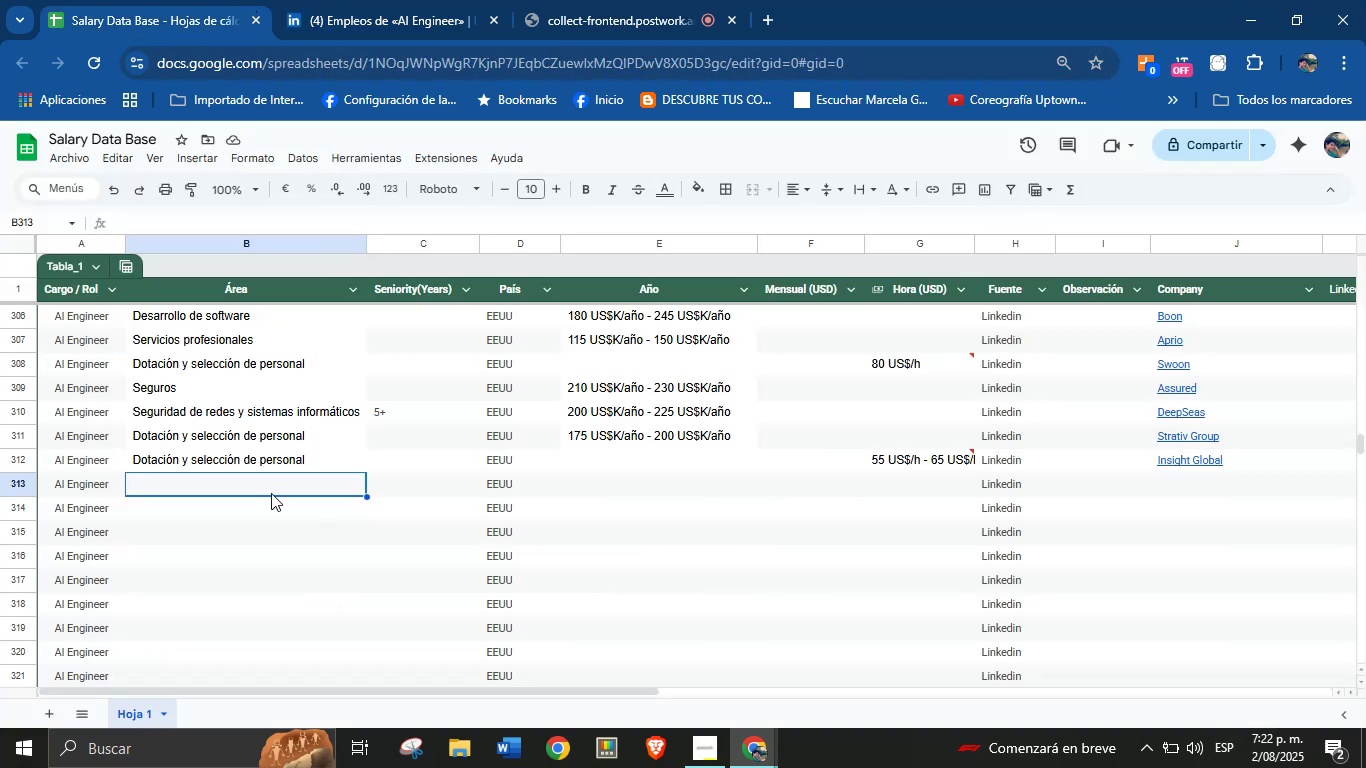 
left_click([266, 482])
 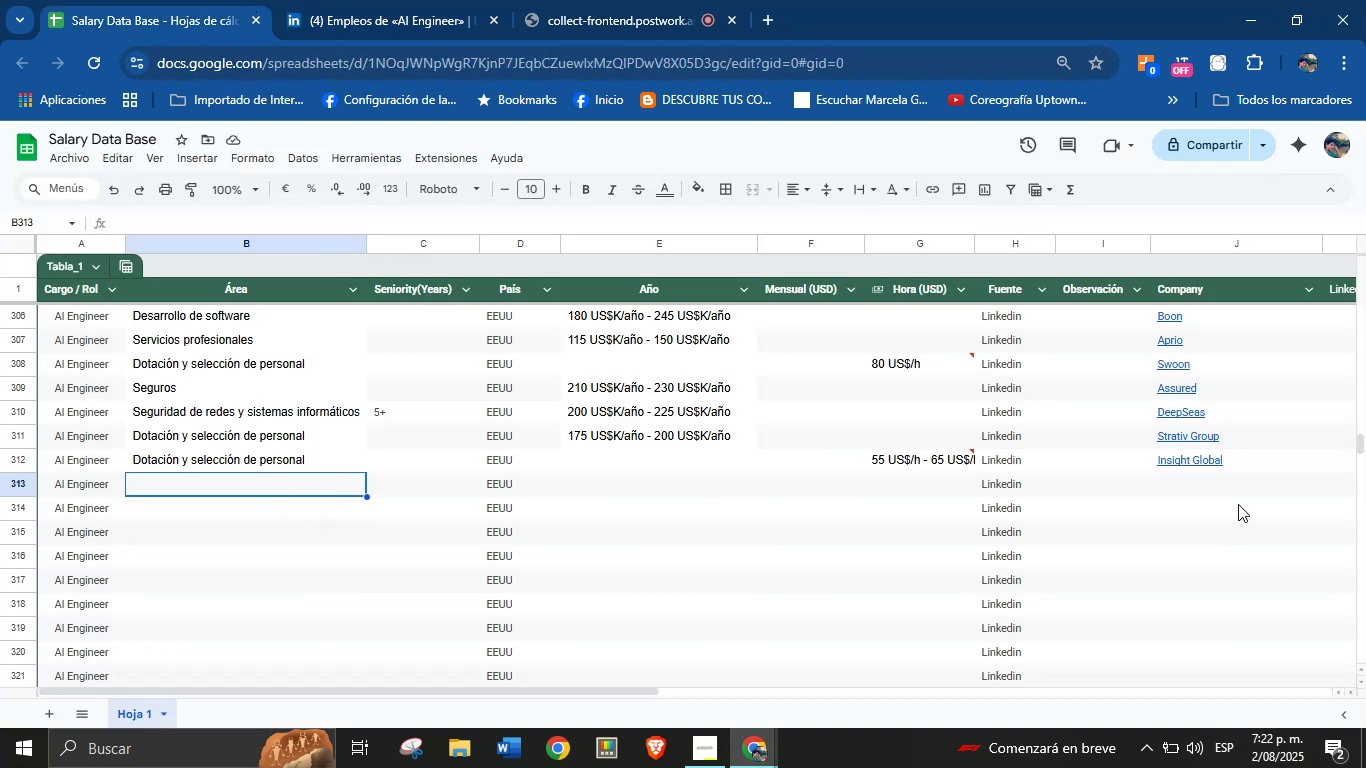 
left_click([1184, 487])
 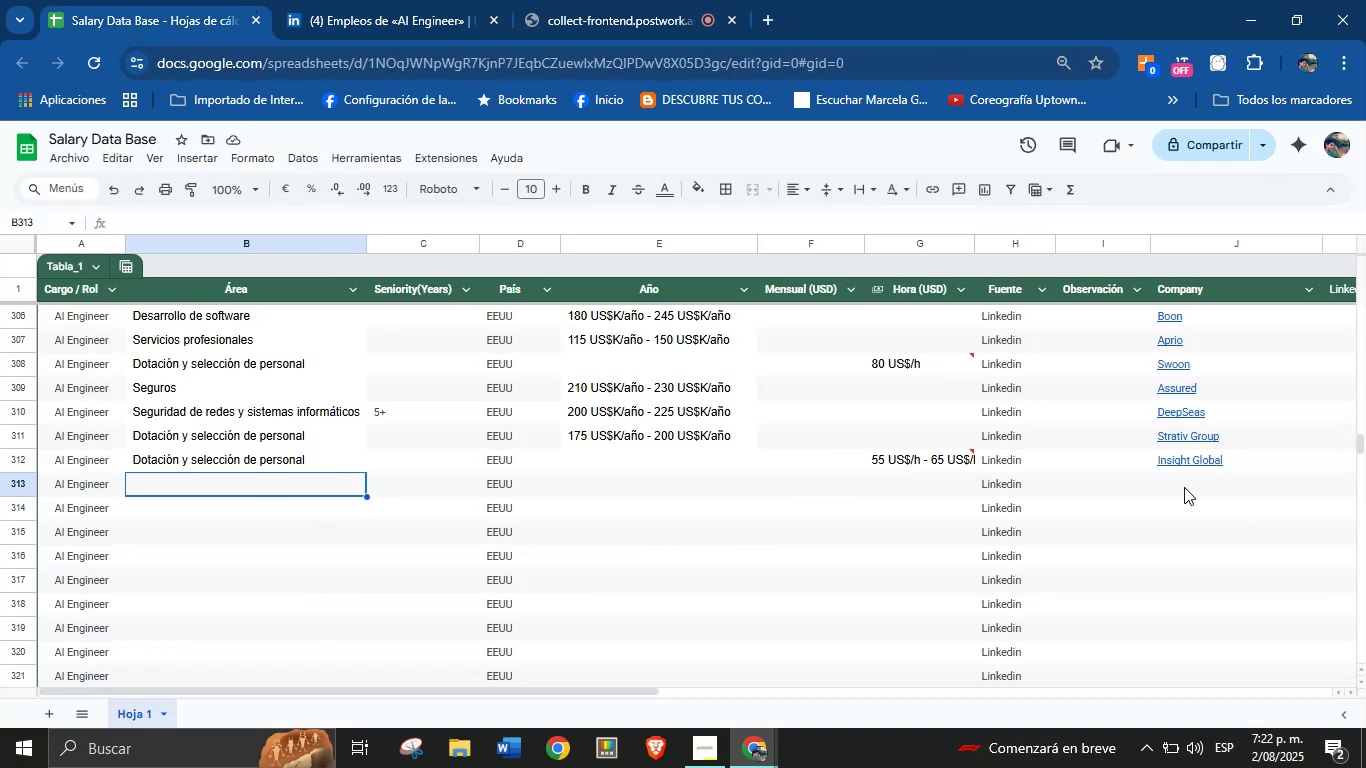 
key(Control+V)
 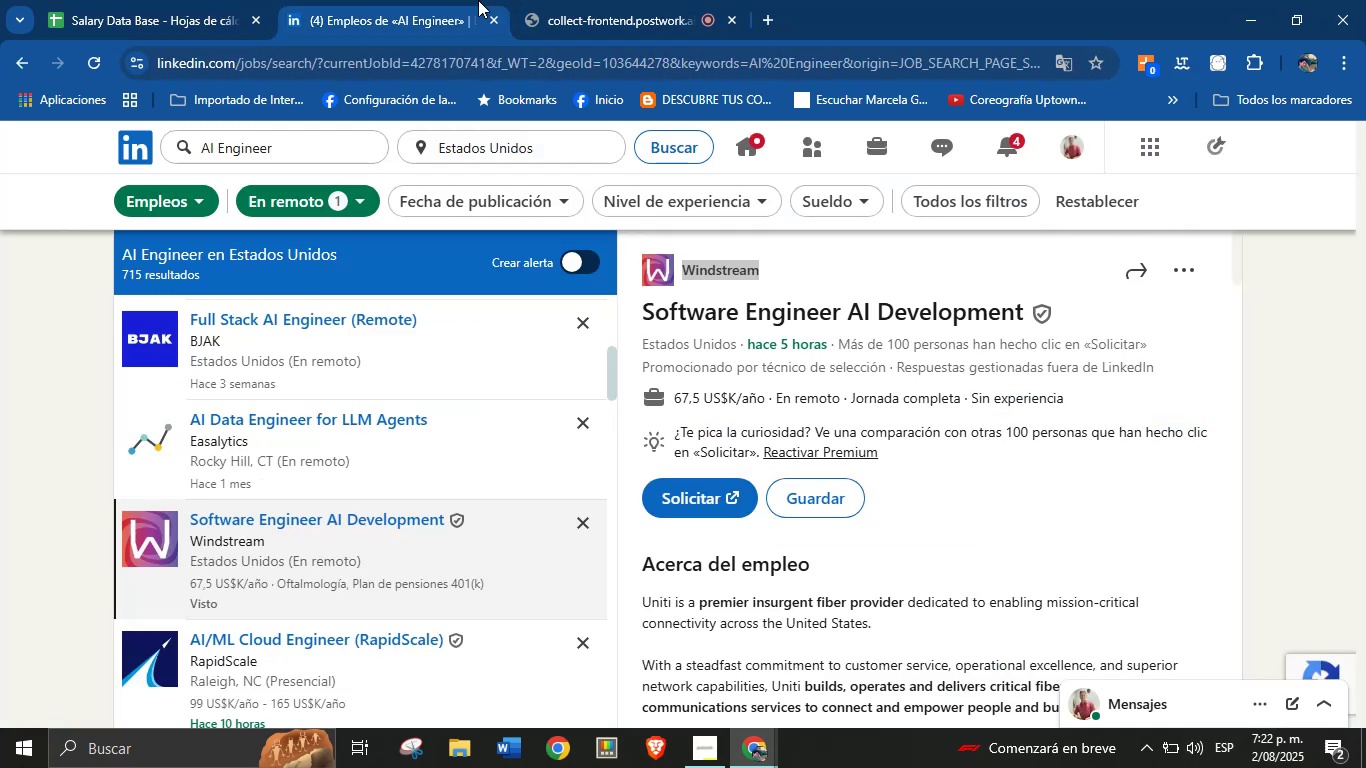 
scroll: coordinate [829, 408], scroll_direction: down, amount: 35.0
 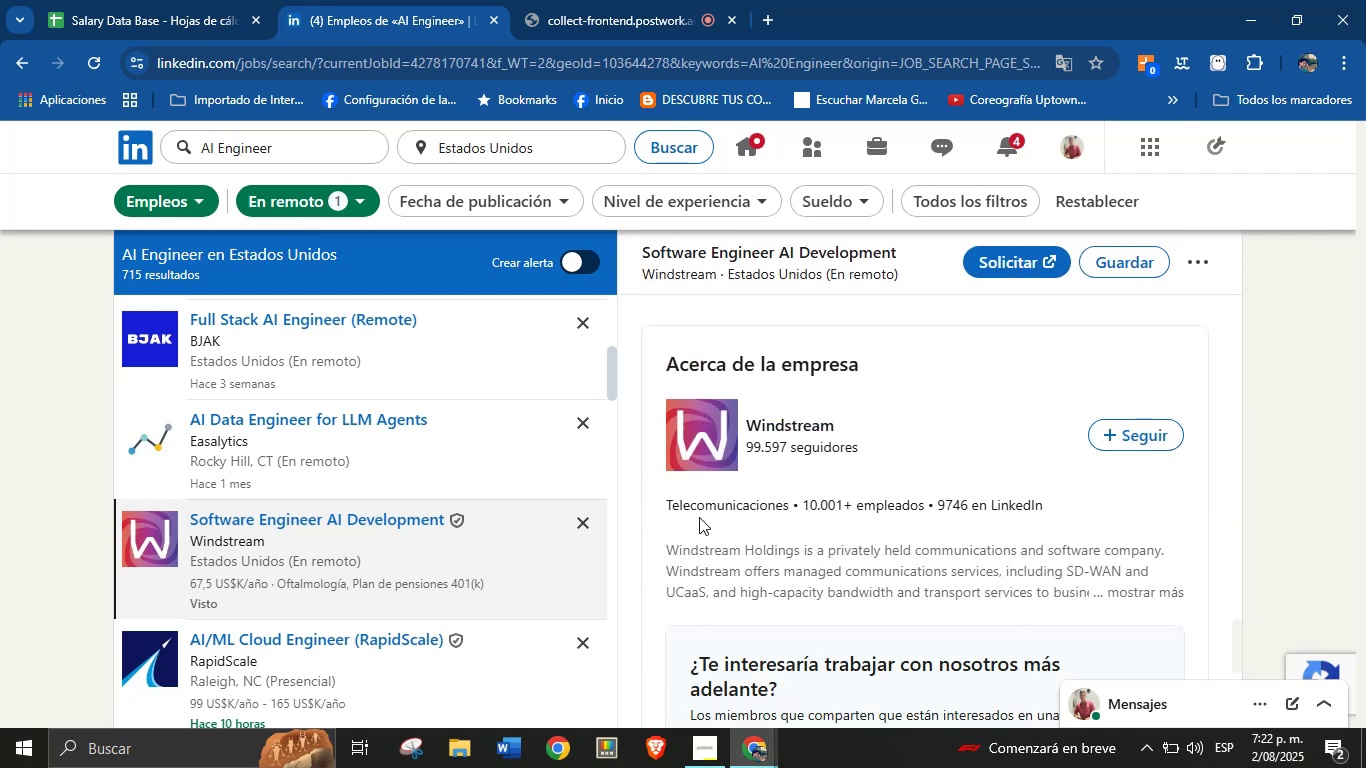 
left_click_drag(start_coordinate=[660, 503], to_coordinate=[790, 513])
 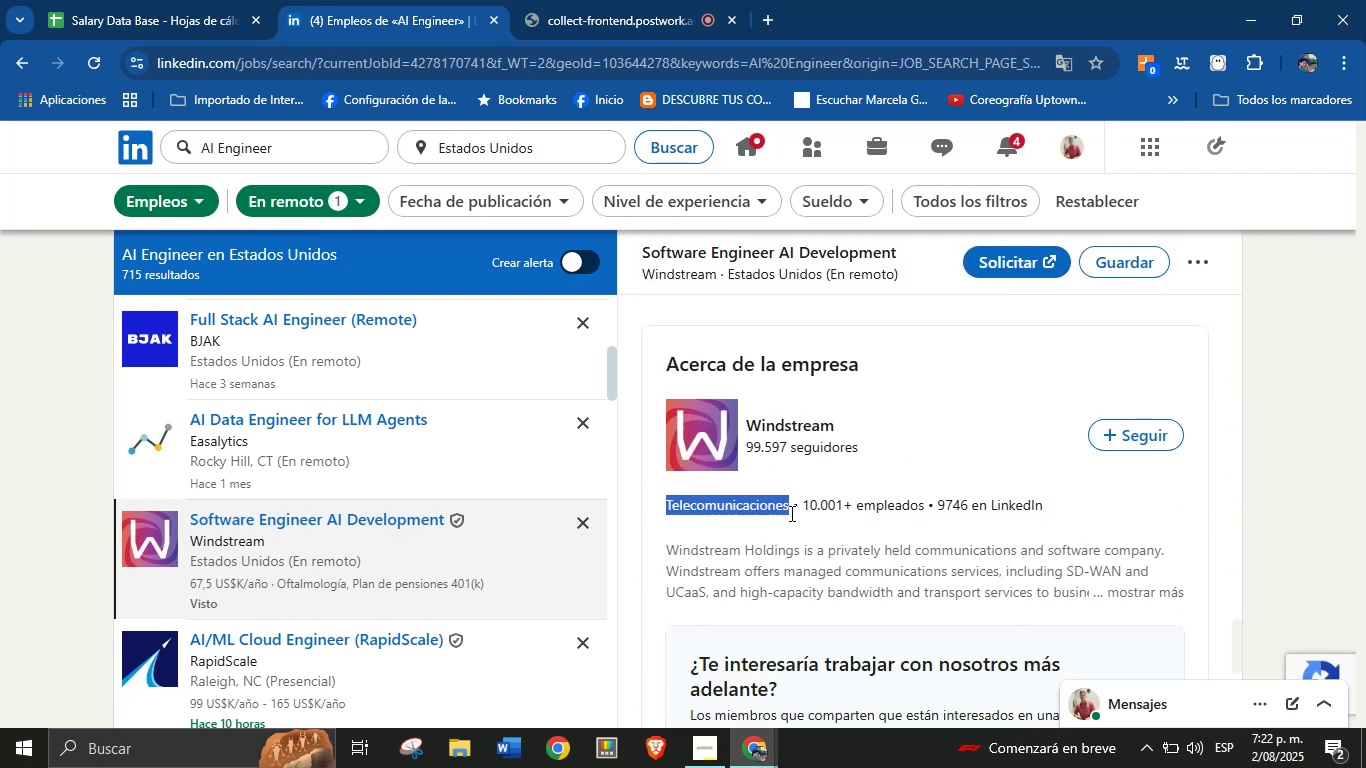 
key(Control+C)
 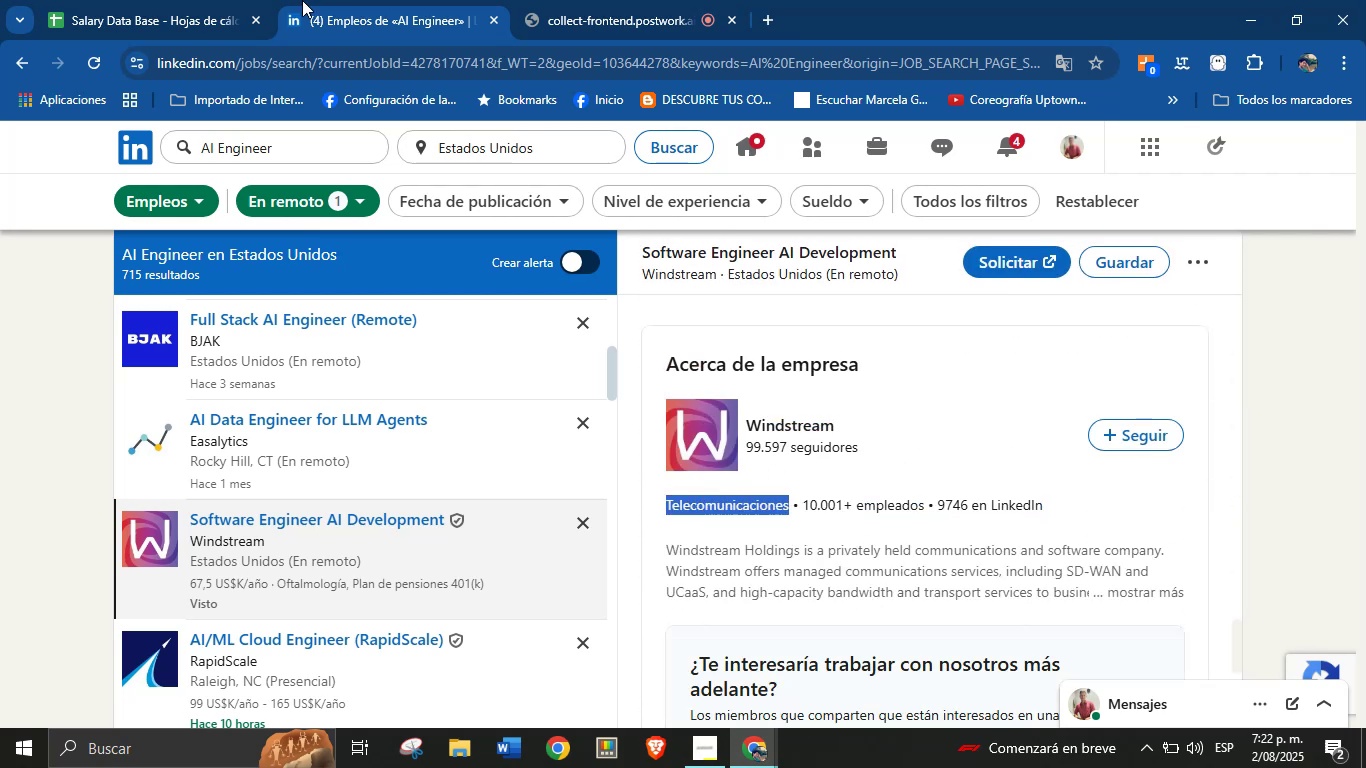 
left_click_drag(start_coordinate=[230, 0], to_coordinate=[225, 0])
 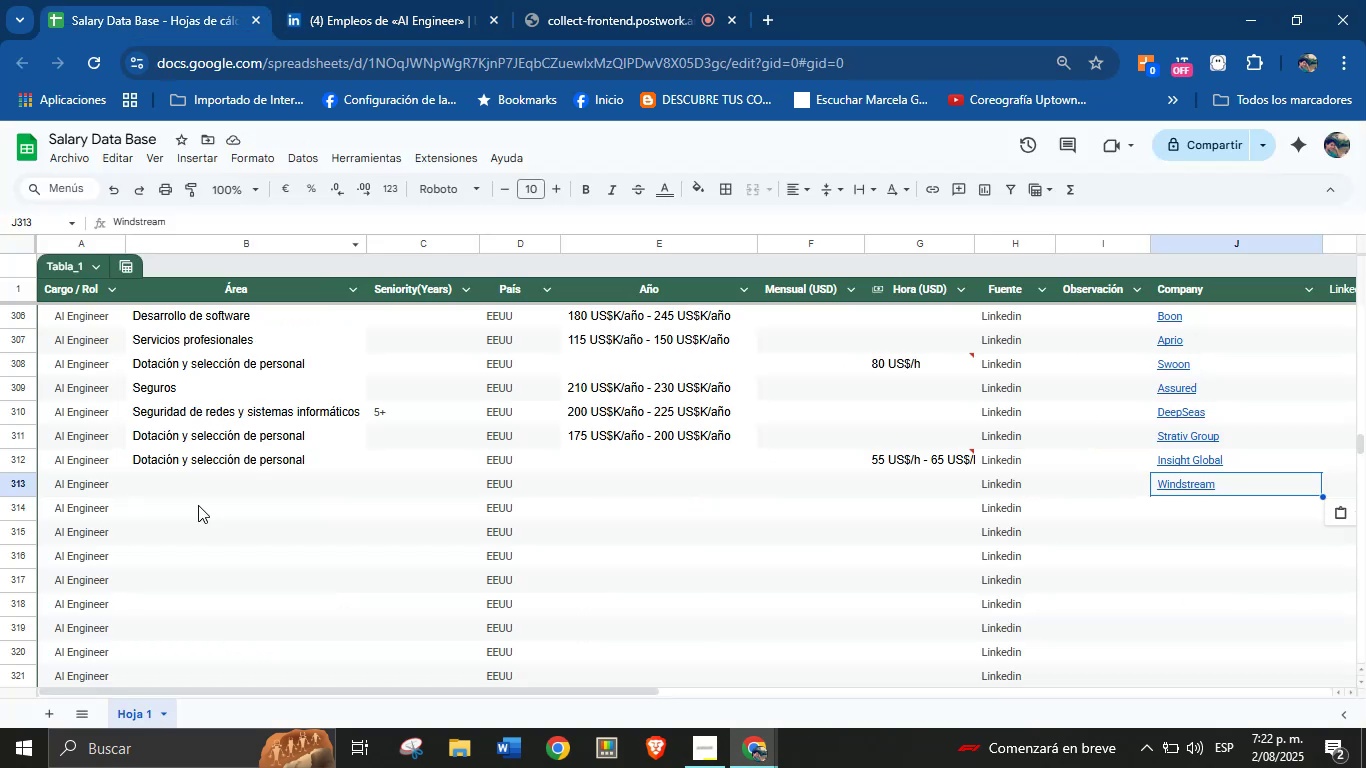 
left_click([182, 476])
 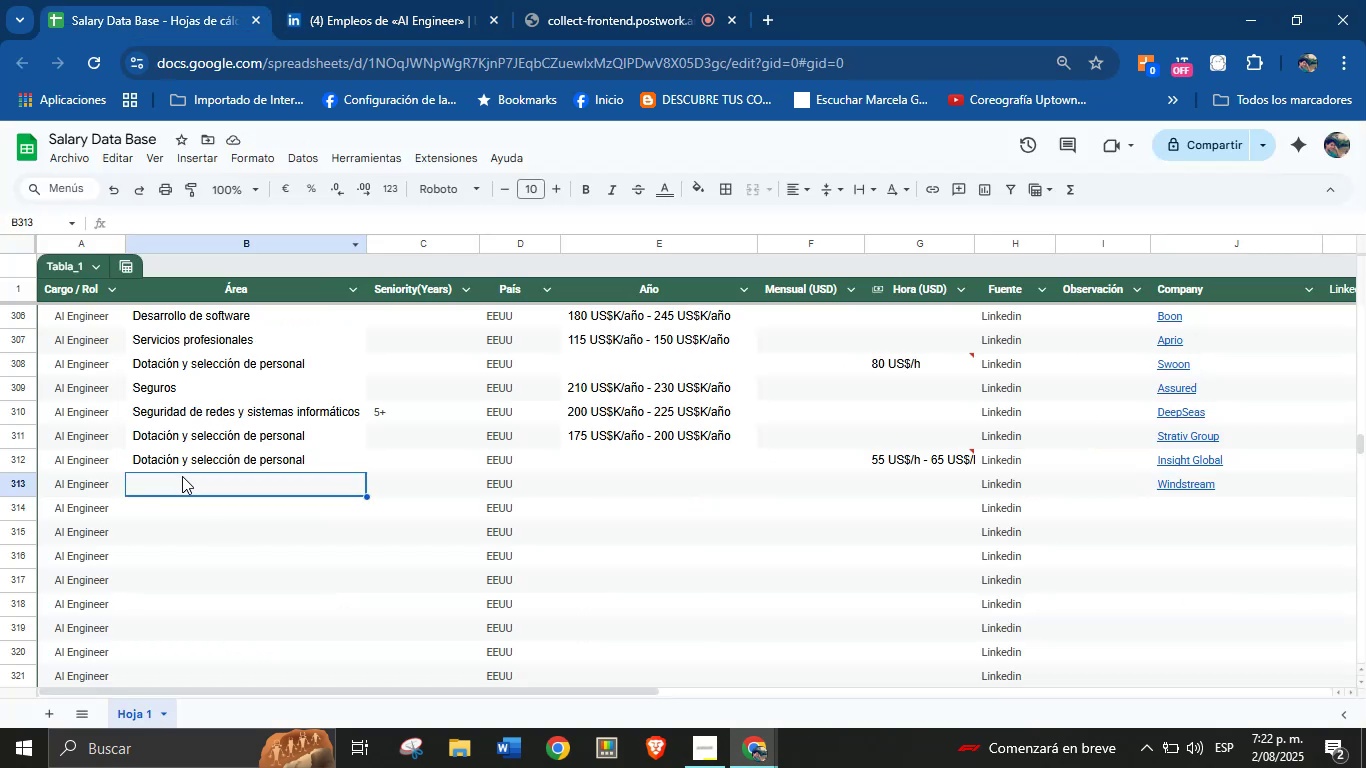 
key(Control+V)
 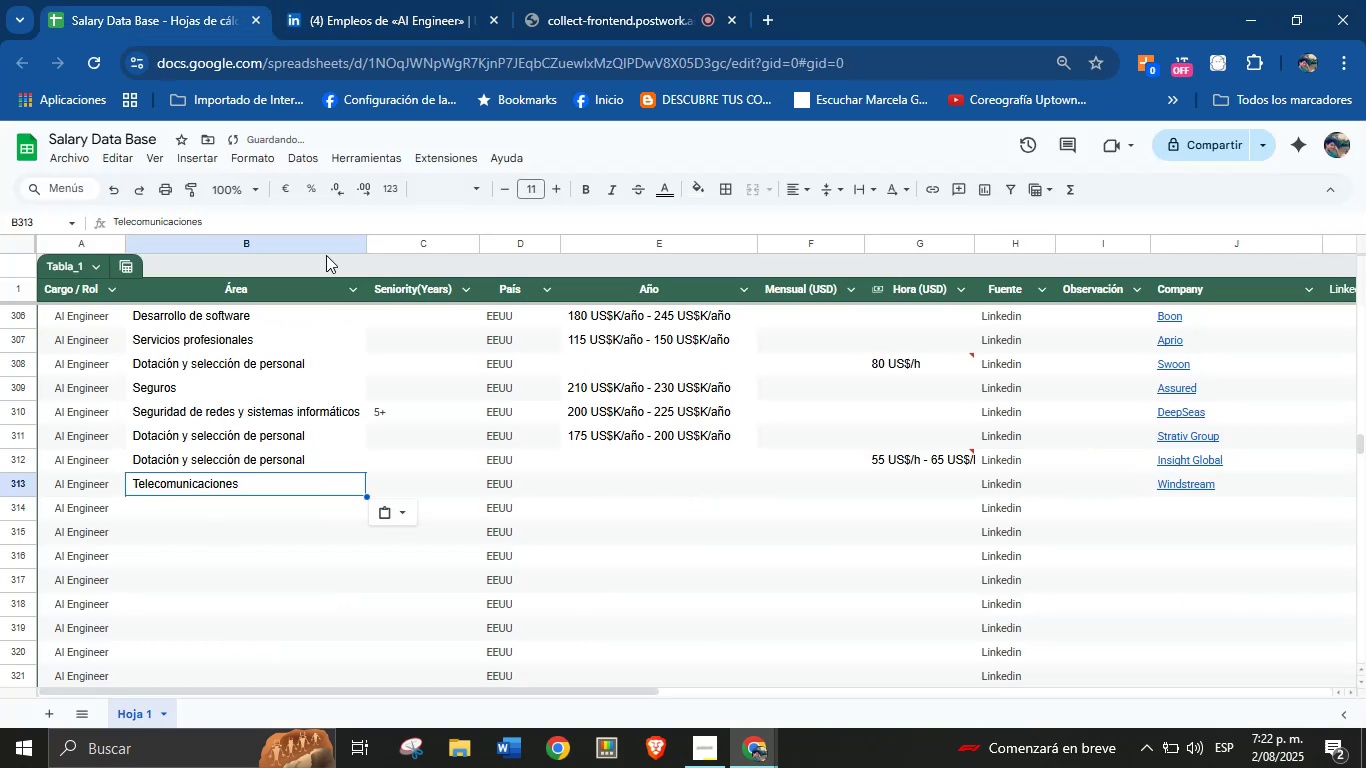 
left_click([388, 0])
 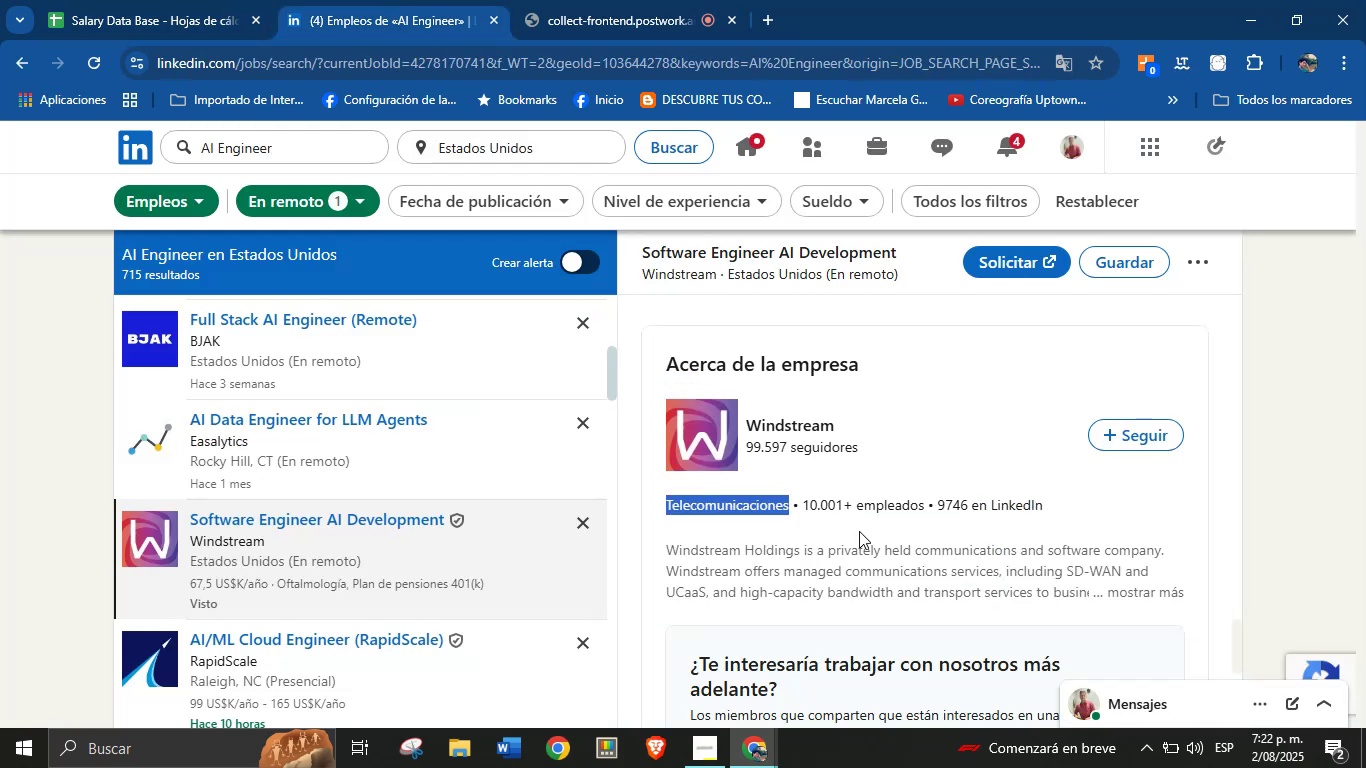 
scroll: coordinate [859, 531], scroll_direction: up, amount: 5.0
 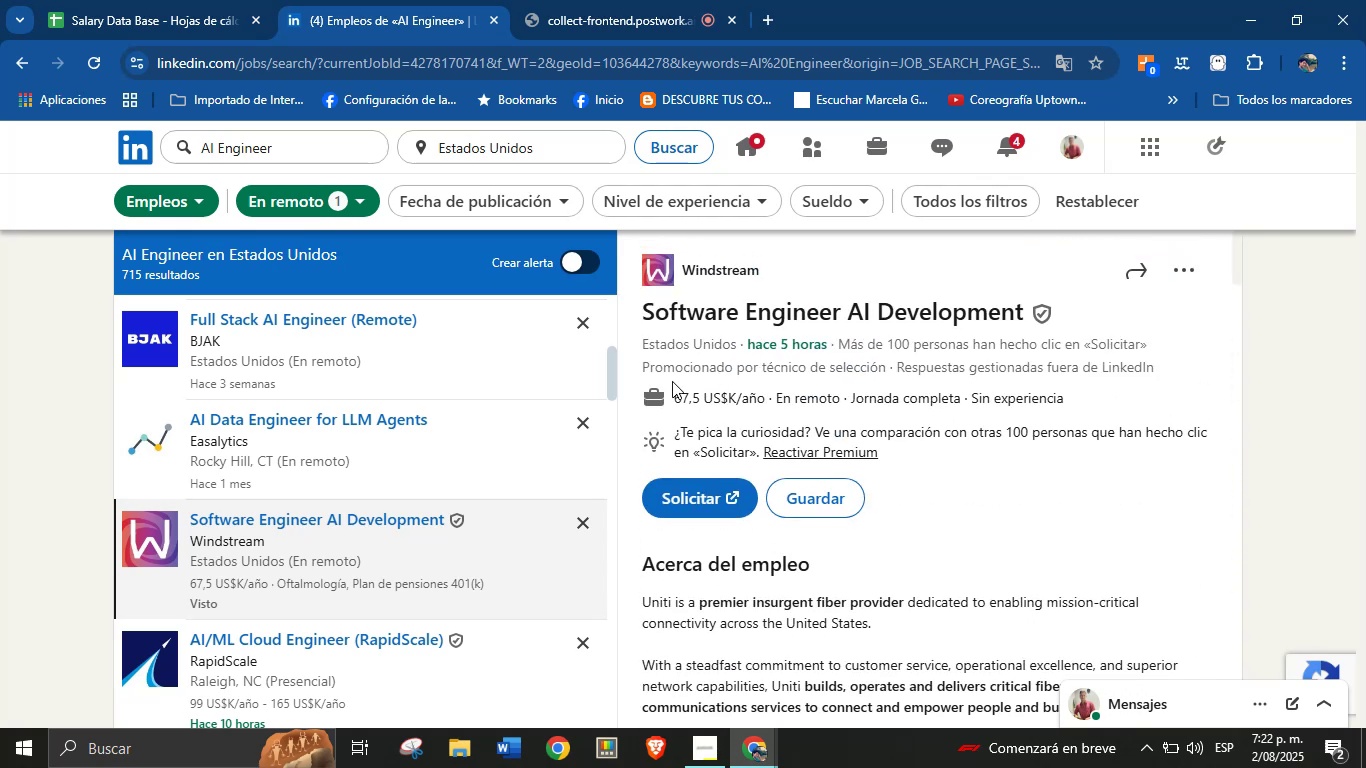 
left_click_drag(start_coordinate=[666, 393], to_coordinate=[763, 406])
 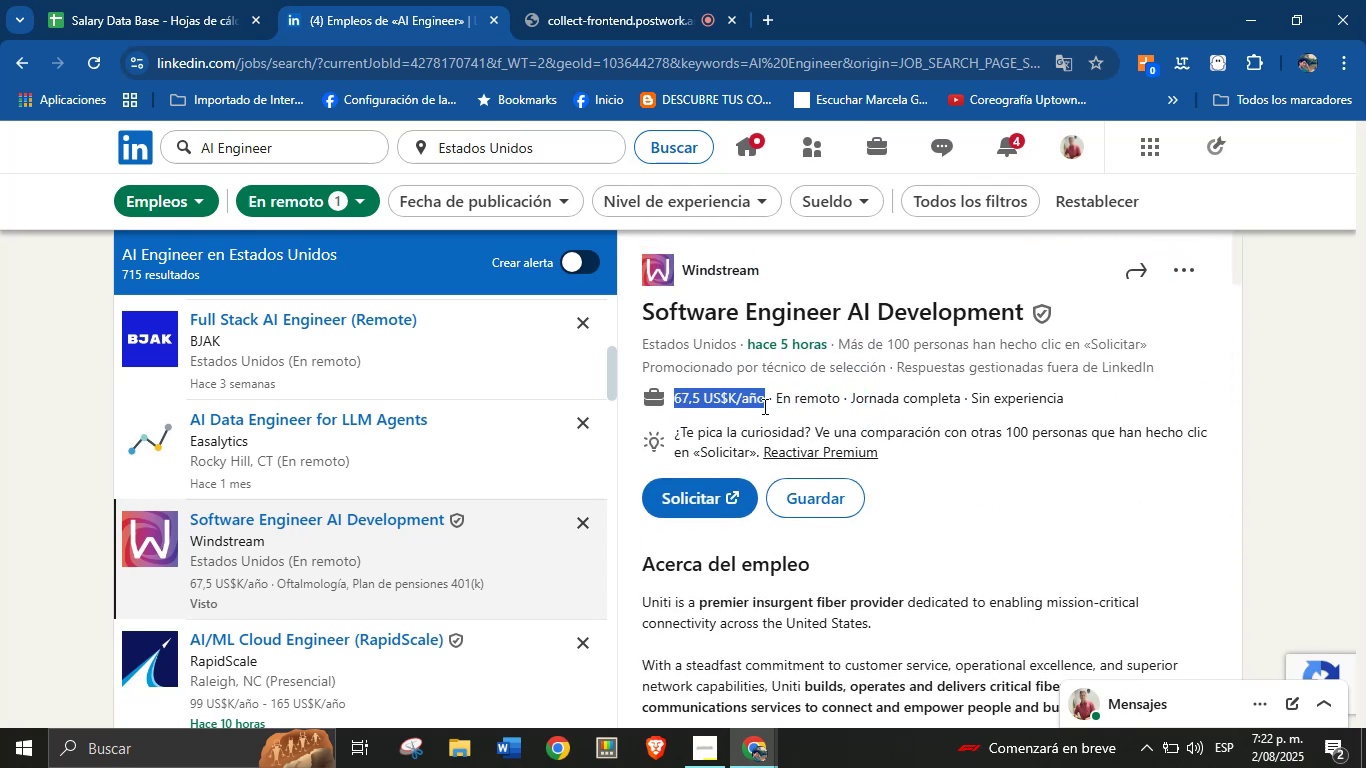 
key(Control+C)
 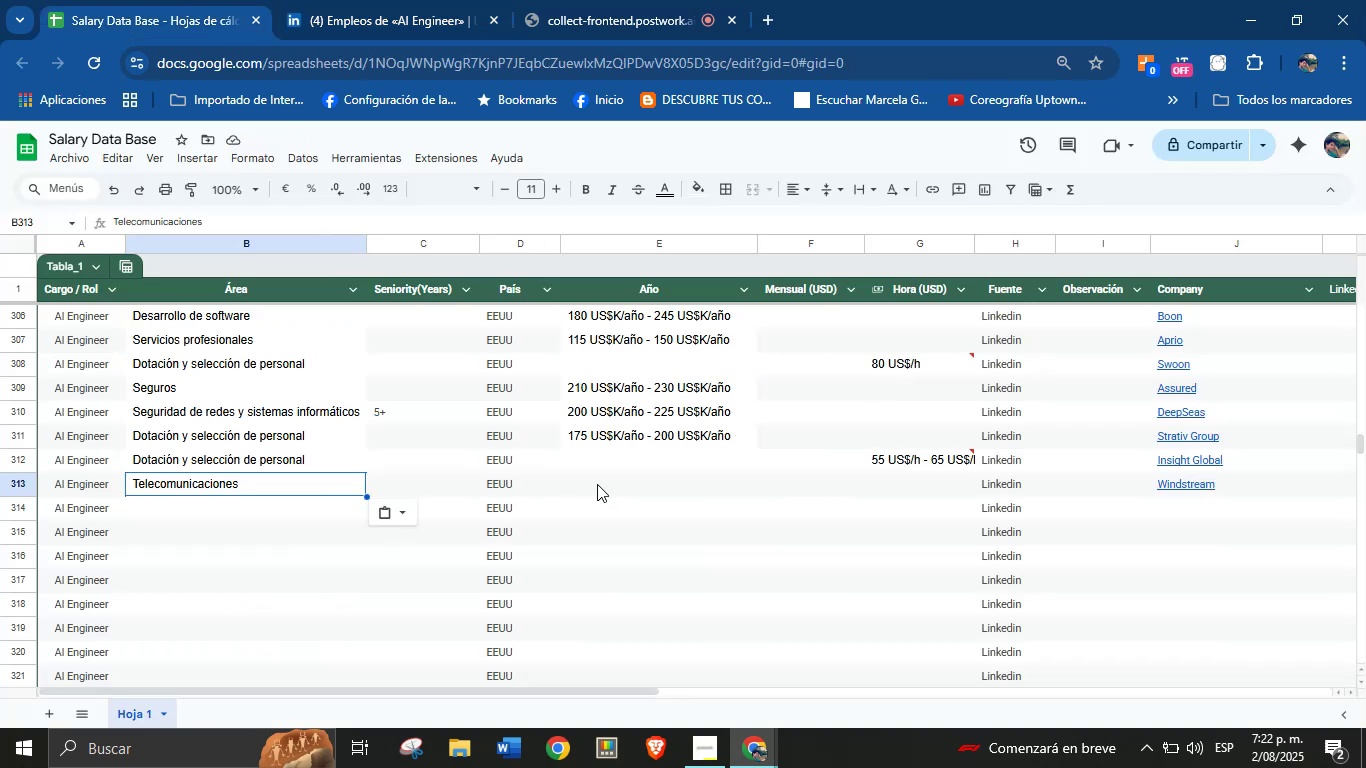 
key(Control+V)
 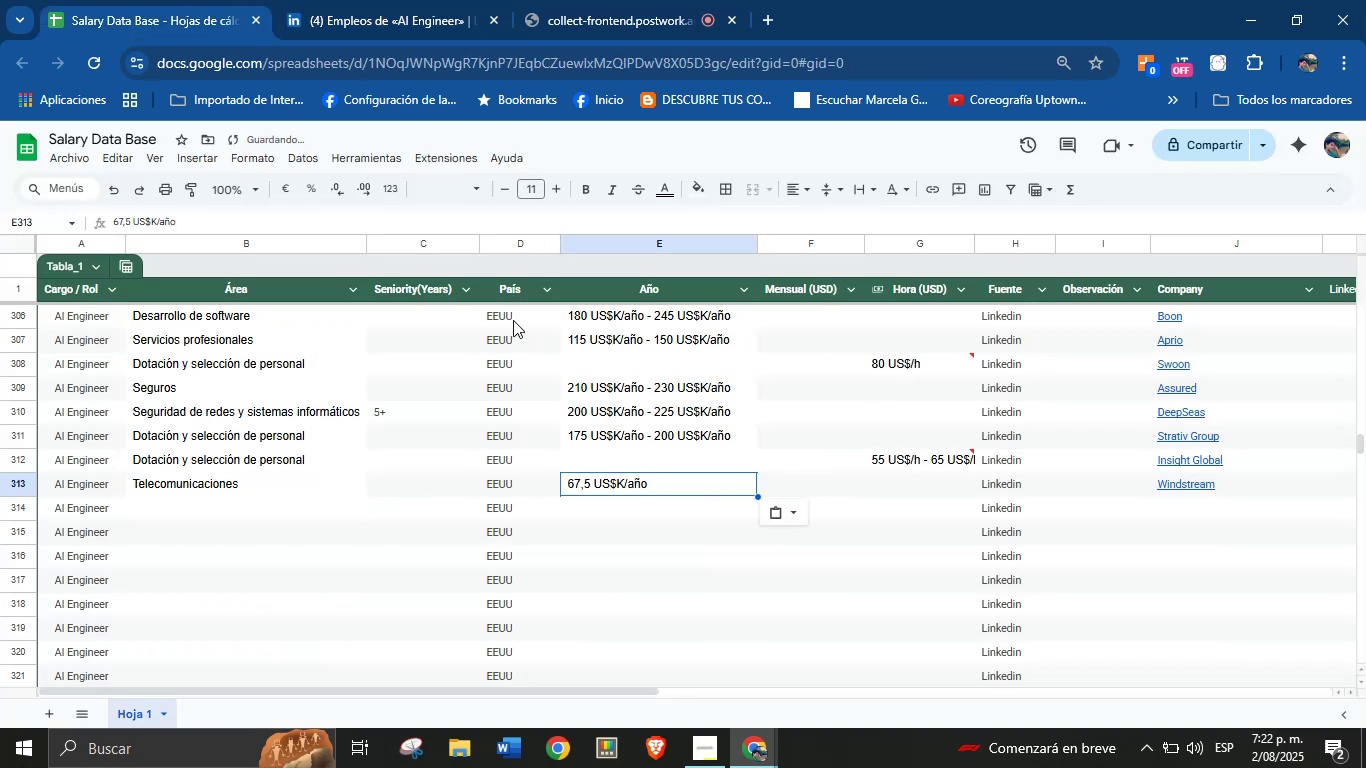 
left_click([420, 0])
 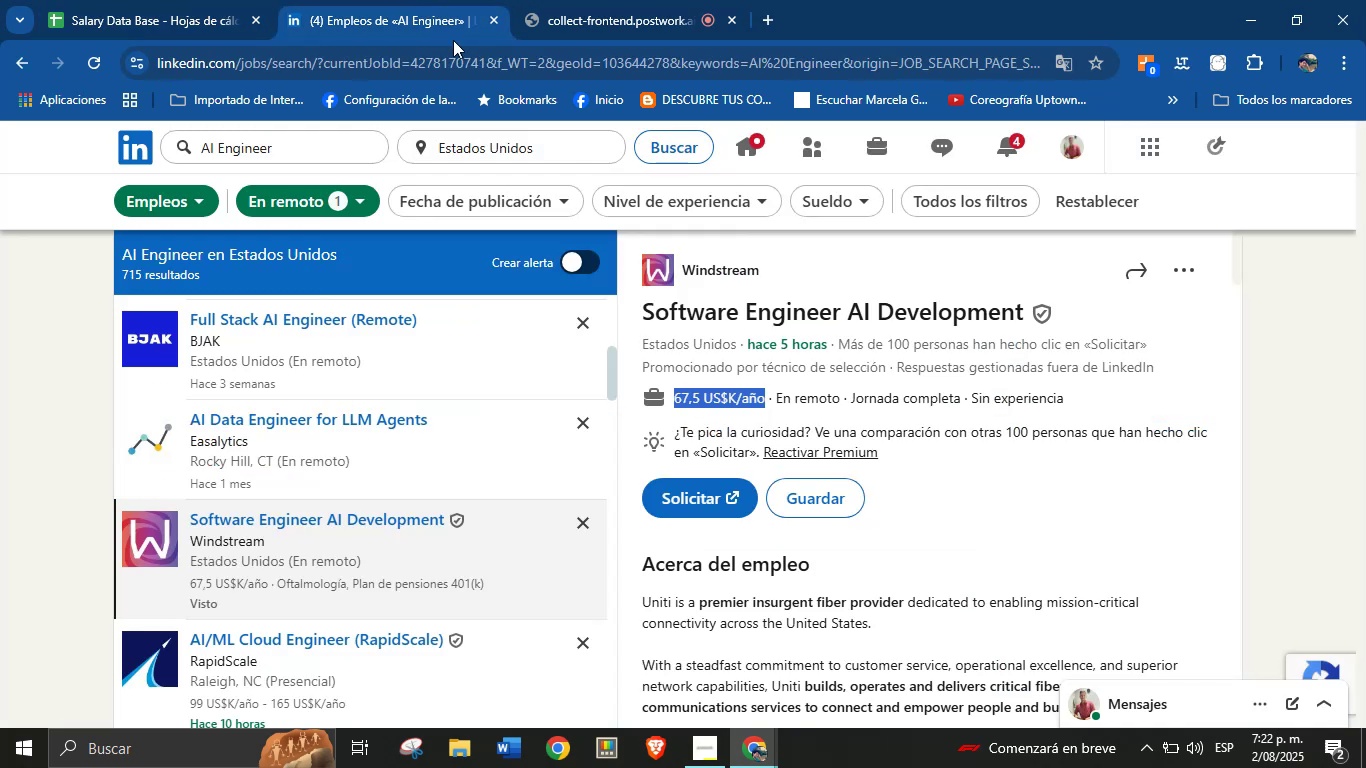 
scroll: coordinate [891, 556], scroll_direction: down, amount: 3.0
 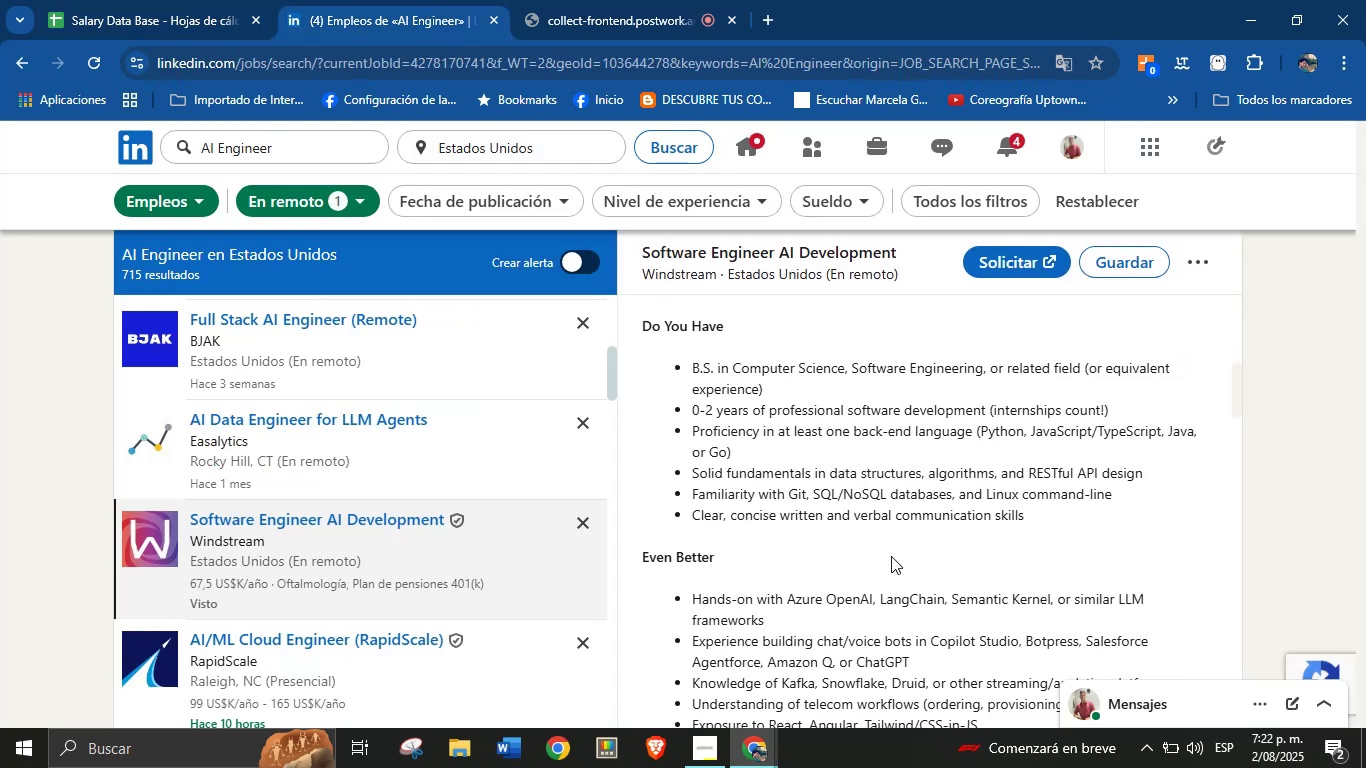 
scroll: coordinate [891, 556], scroll_direction: up, amount: 5.0
 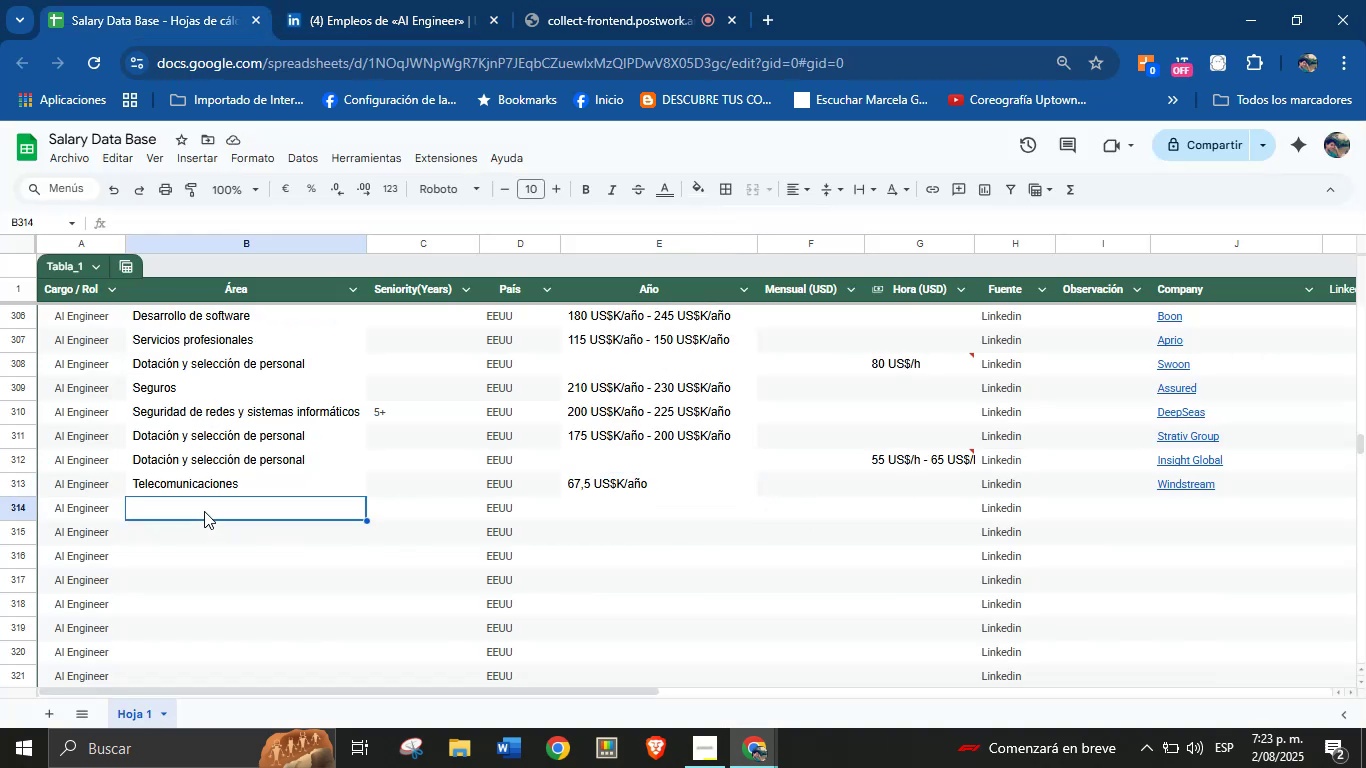 
left_click([418, 0])
 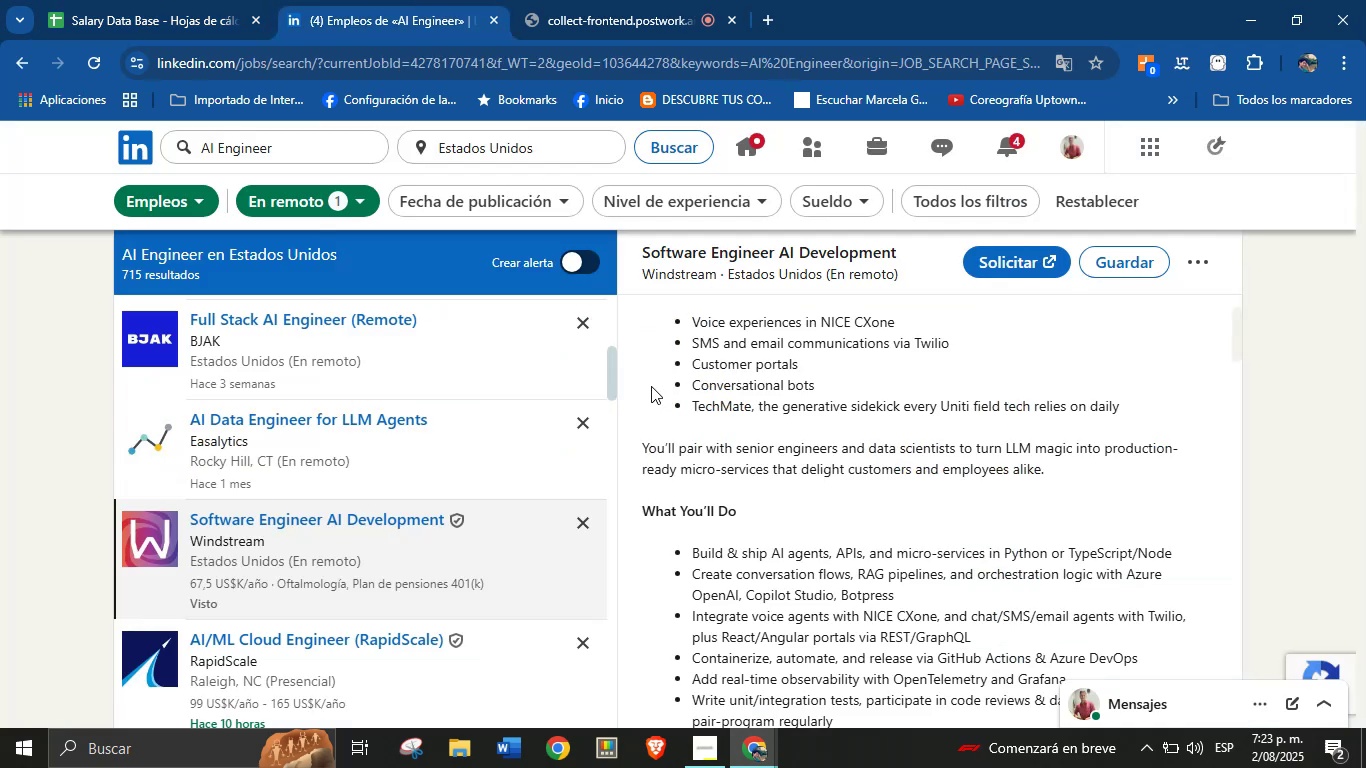 
scroll: coordinate [350, 462], scroll_direction: down, amount: 2.0
 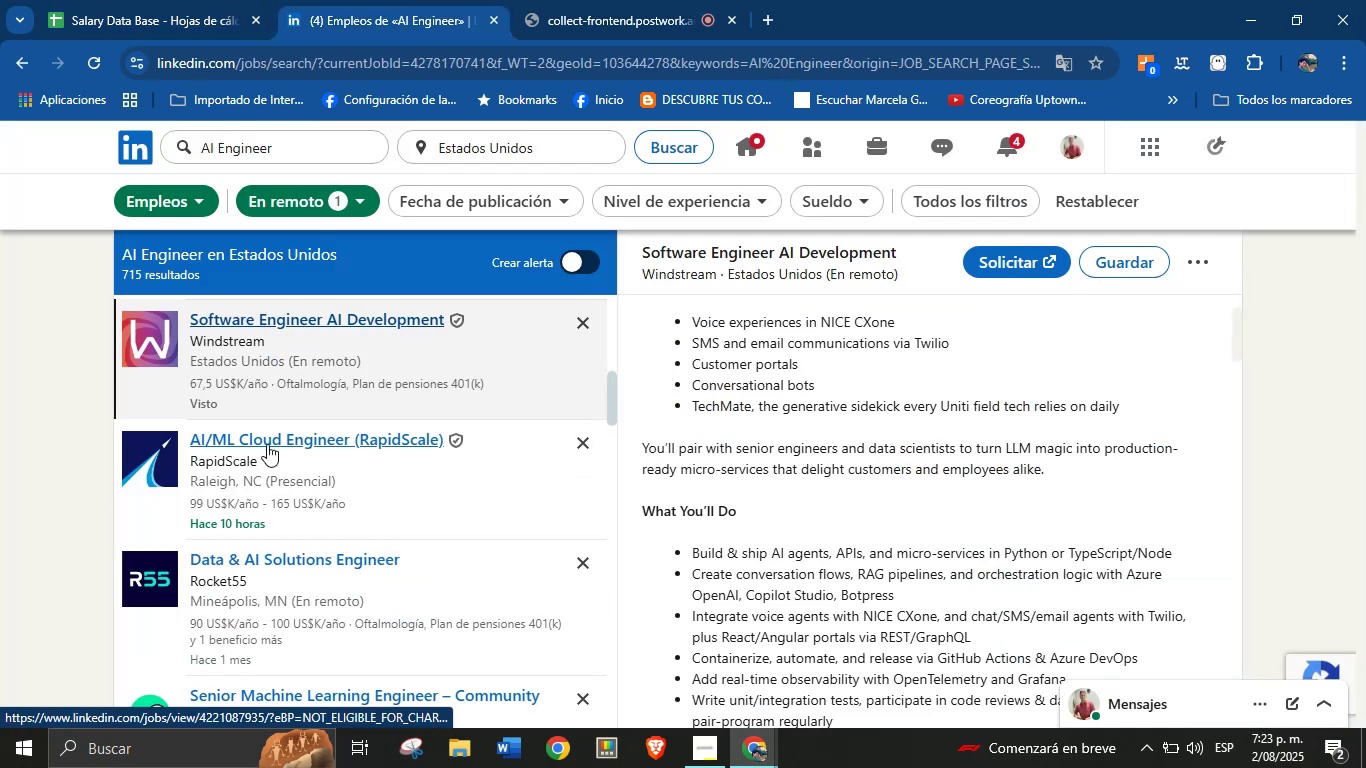 
left_click([267, 444])
 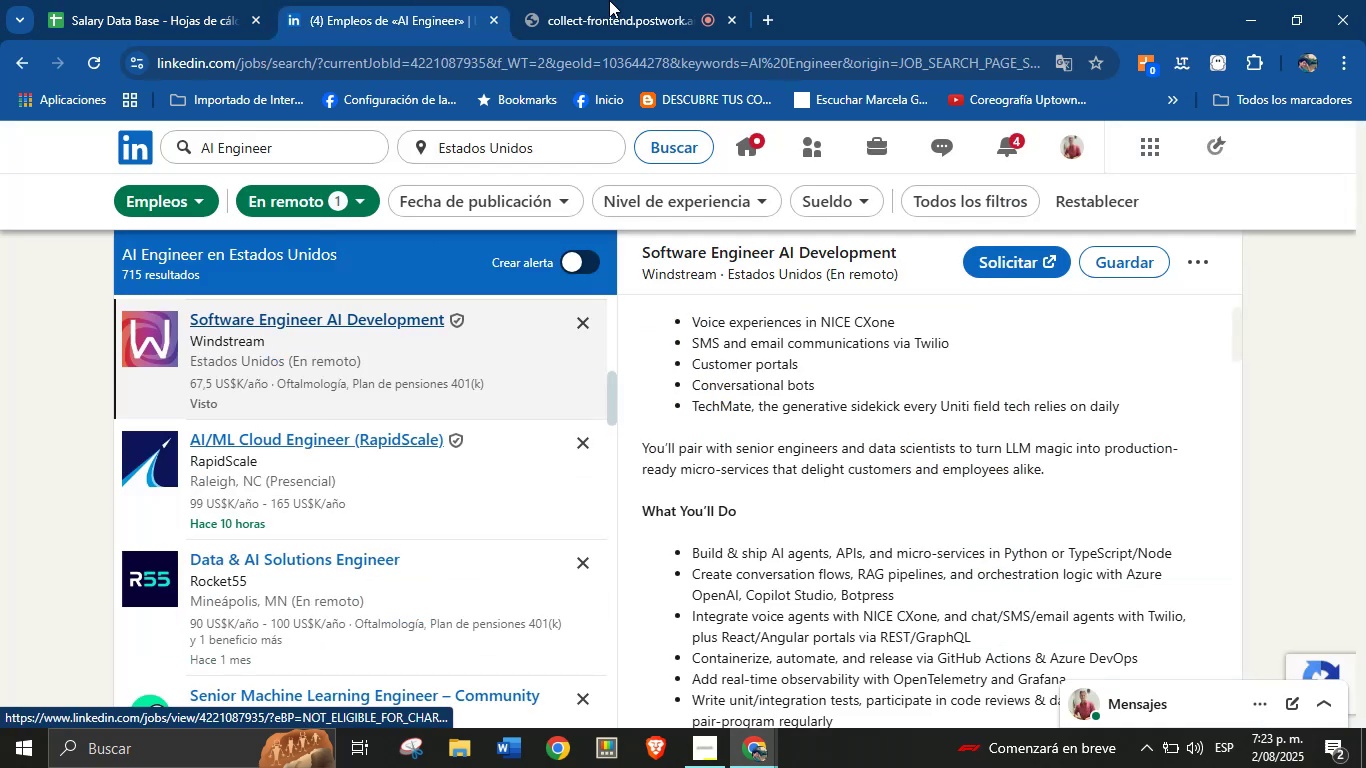 
left_click([611, 0])
 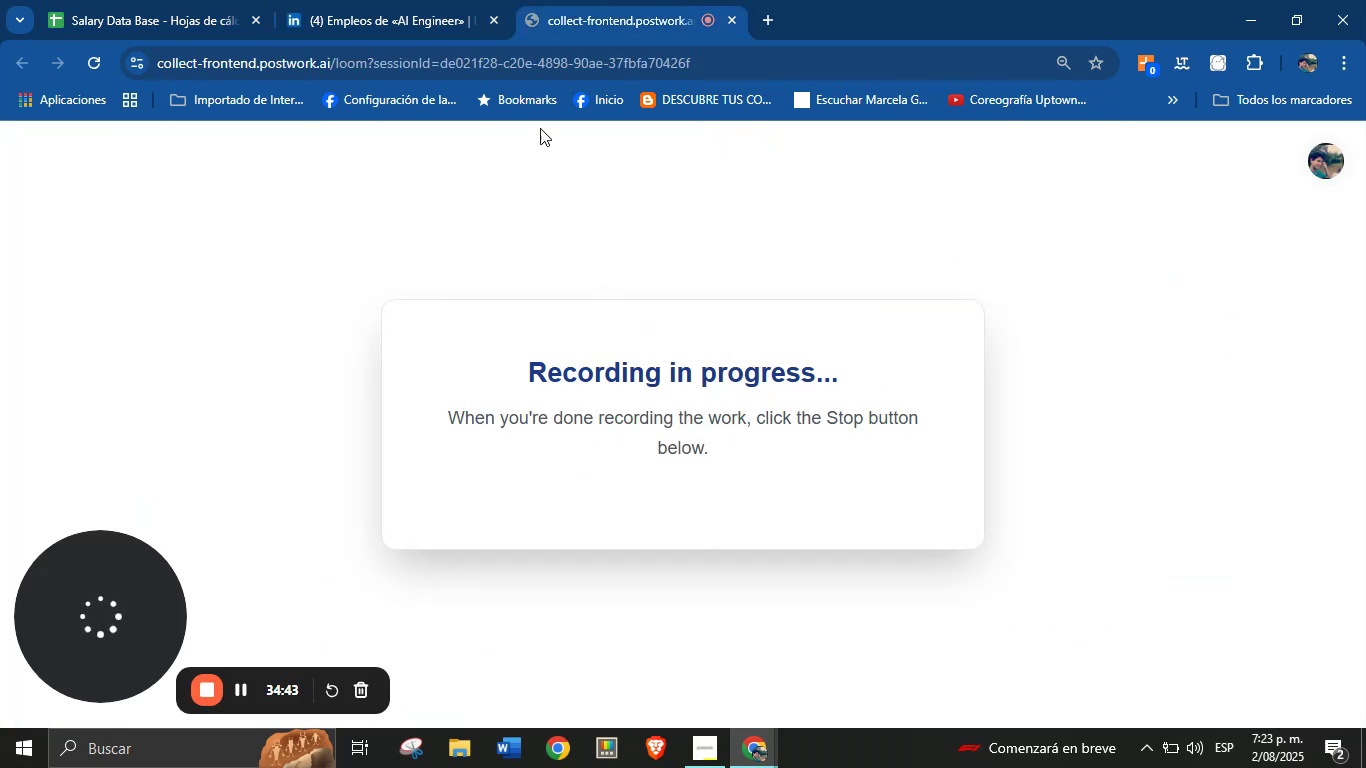 
left_click([373, 0])
 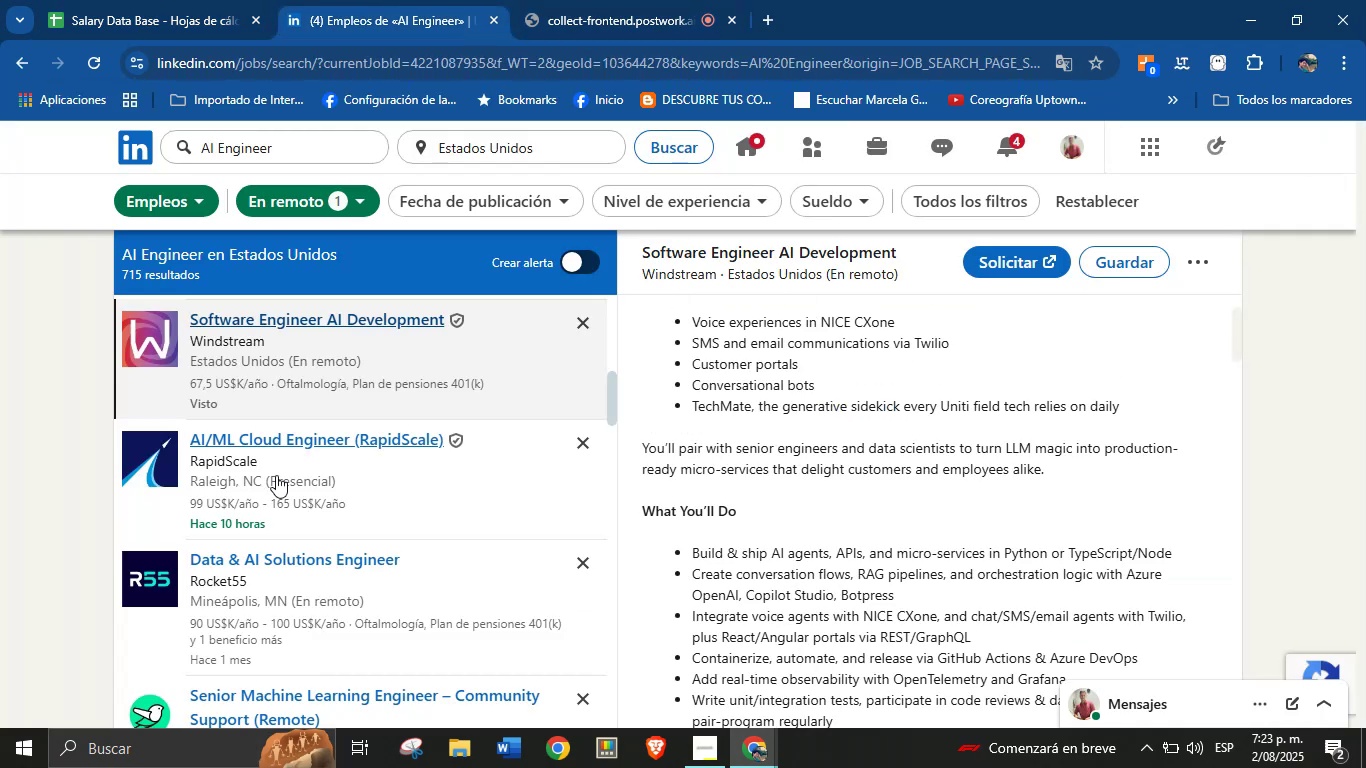 
wait(5.5)
 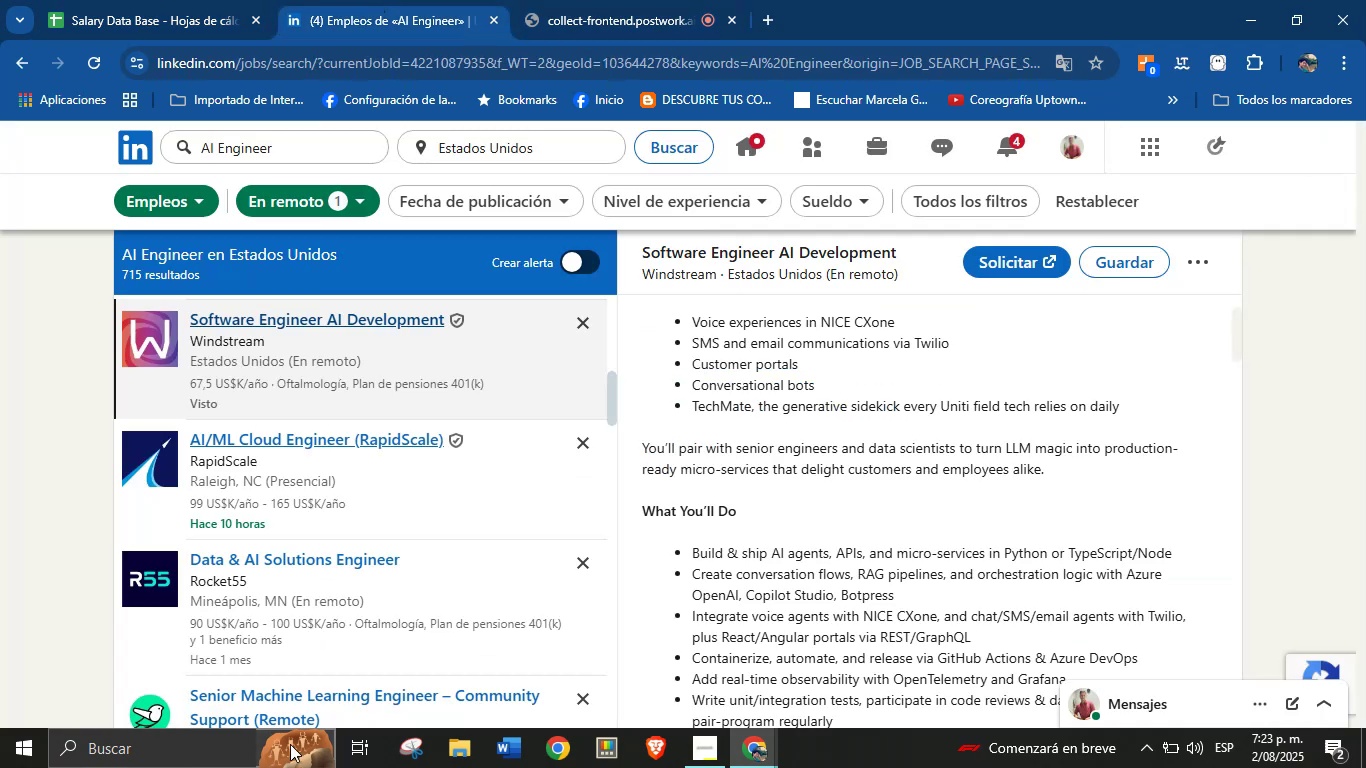 
scroll: coordinate [884, 400], scroll_direction: up, amount: 14.0
 